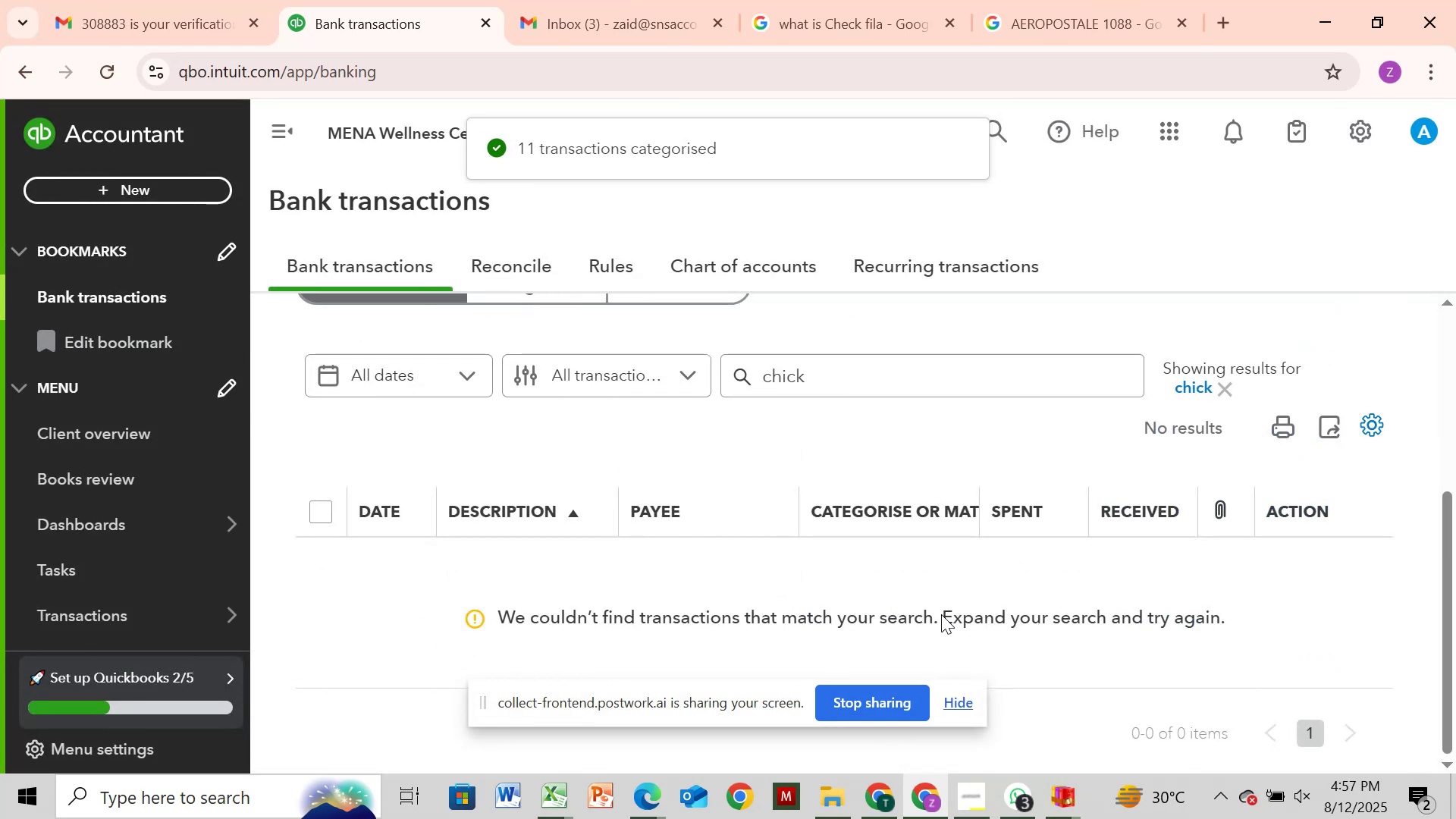 
wait(6.2)
 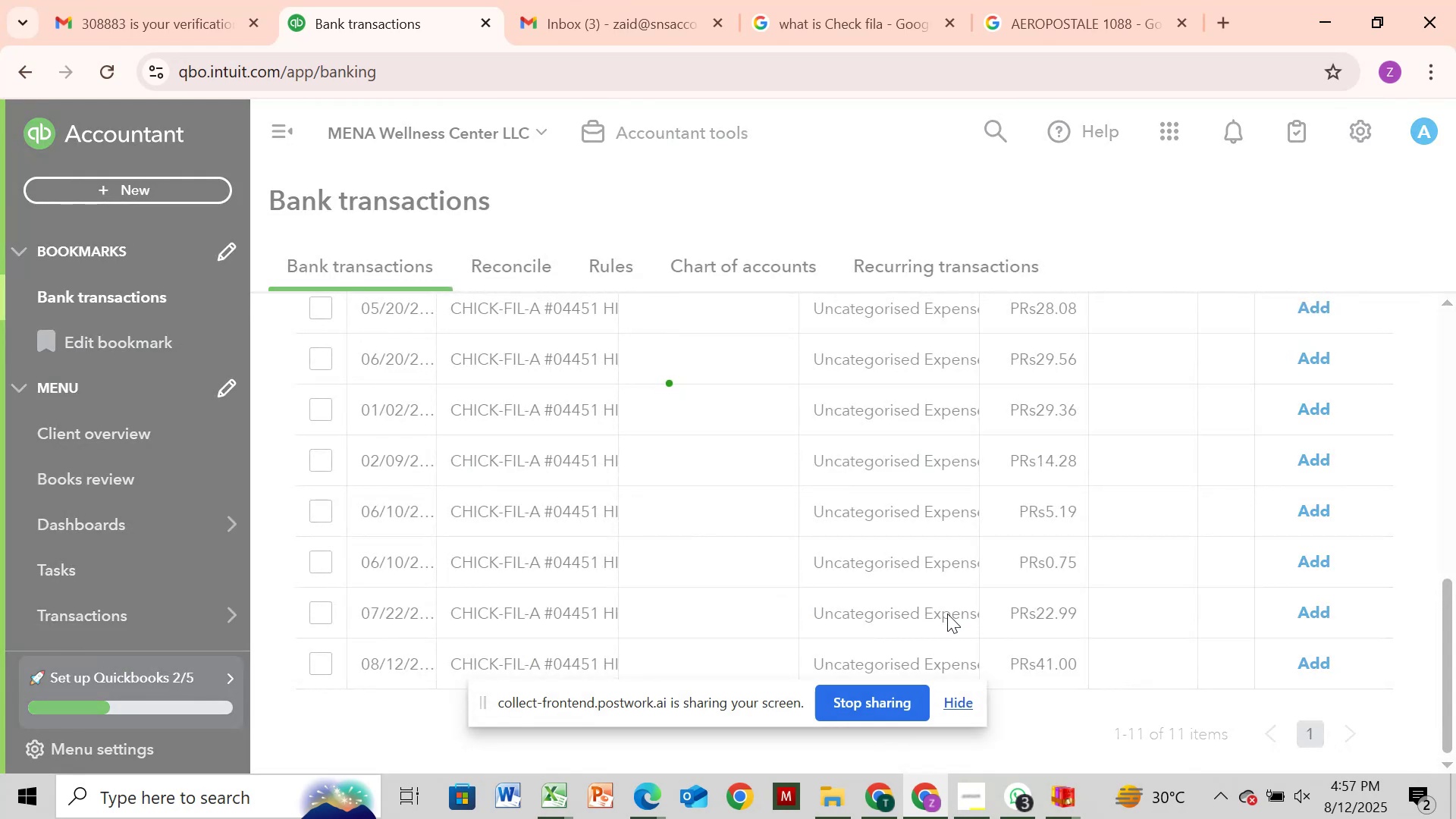 
left_click([1223, 387])
 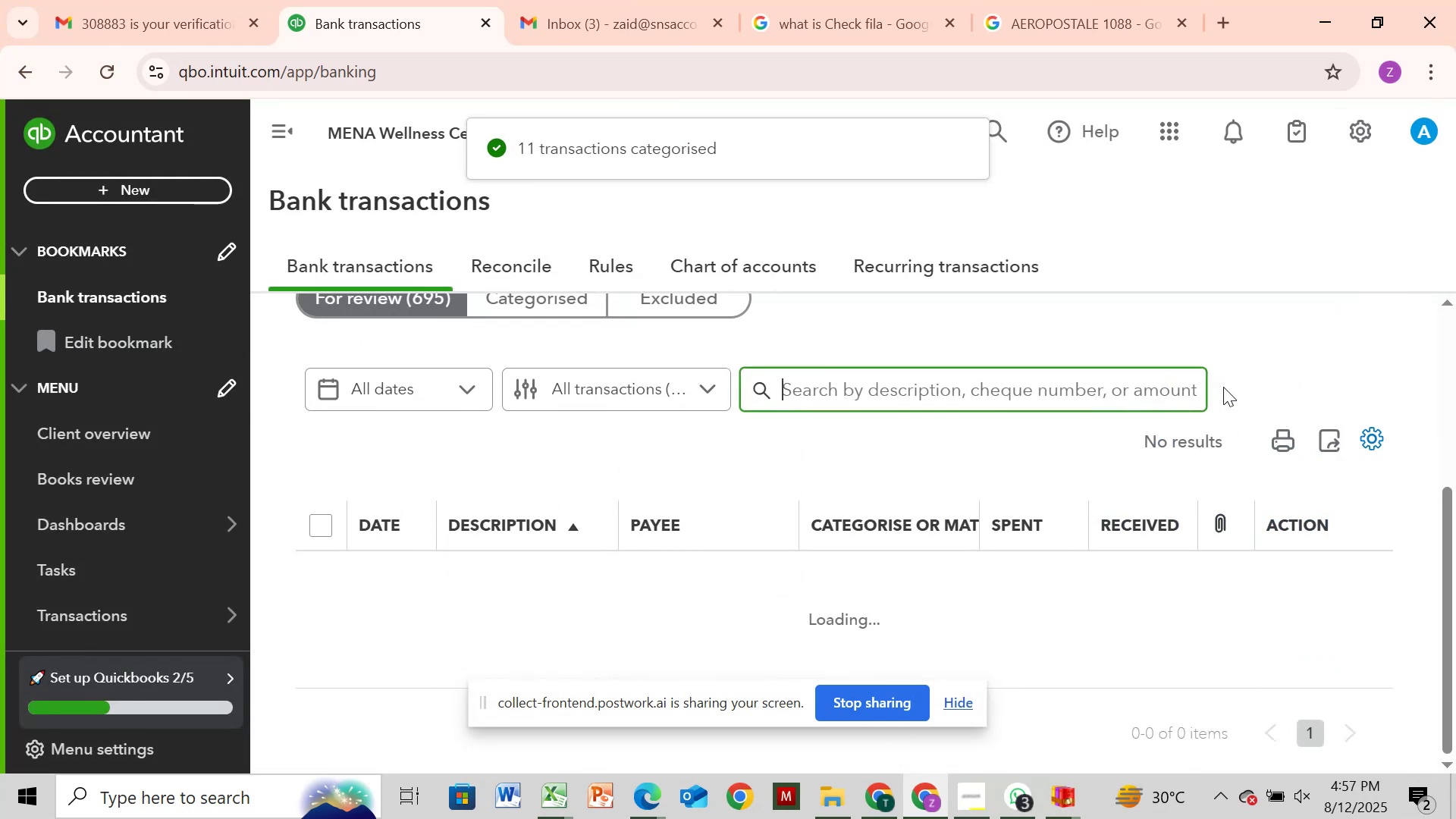 
mouse_move([1200, 396])
 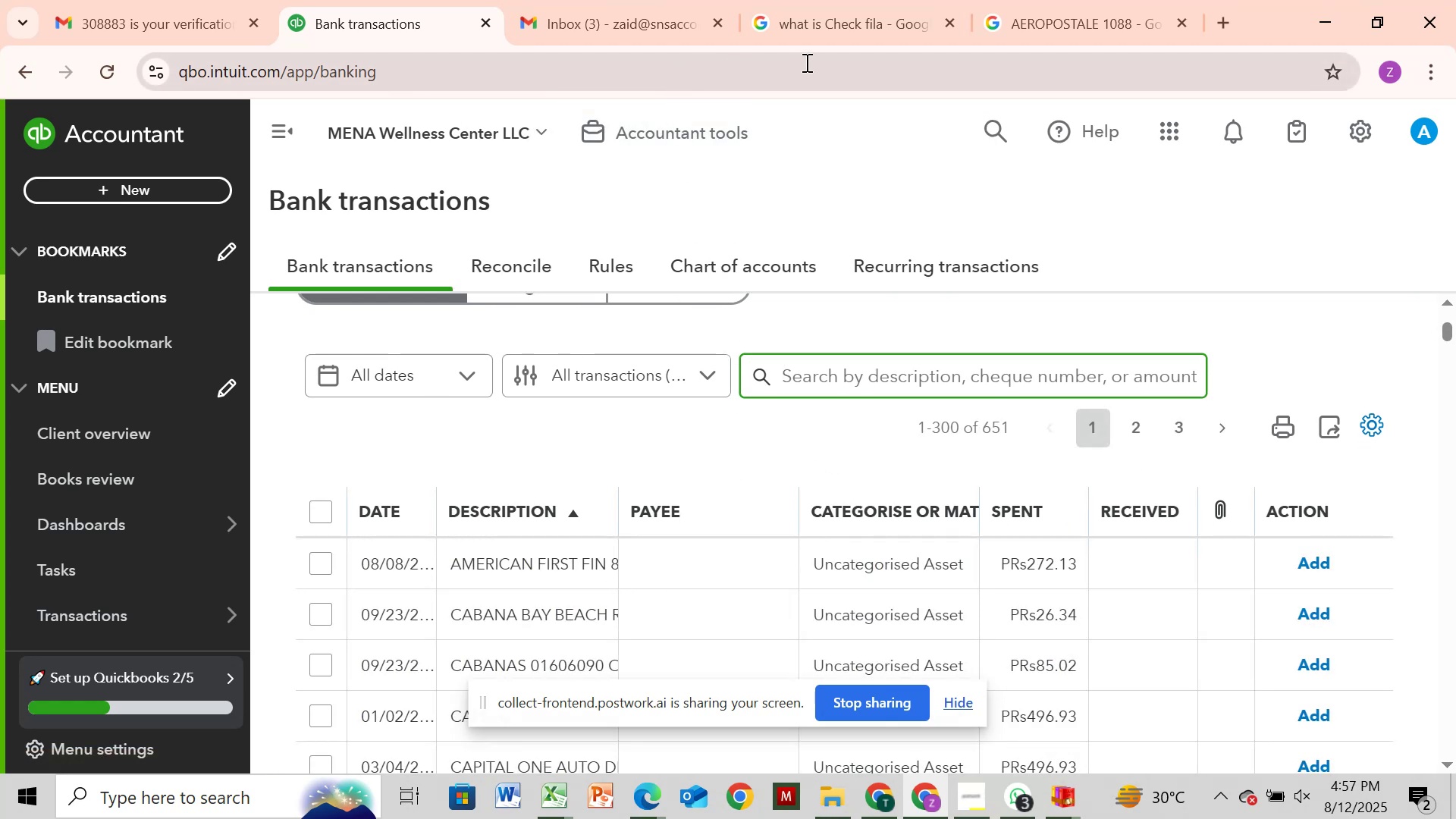 
wait(10.85)
 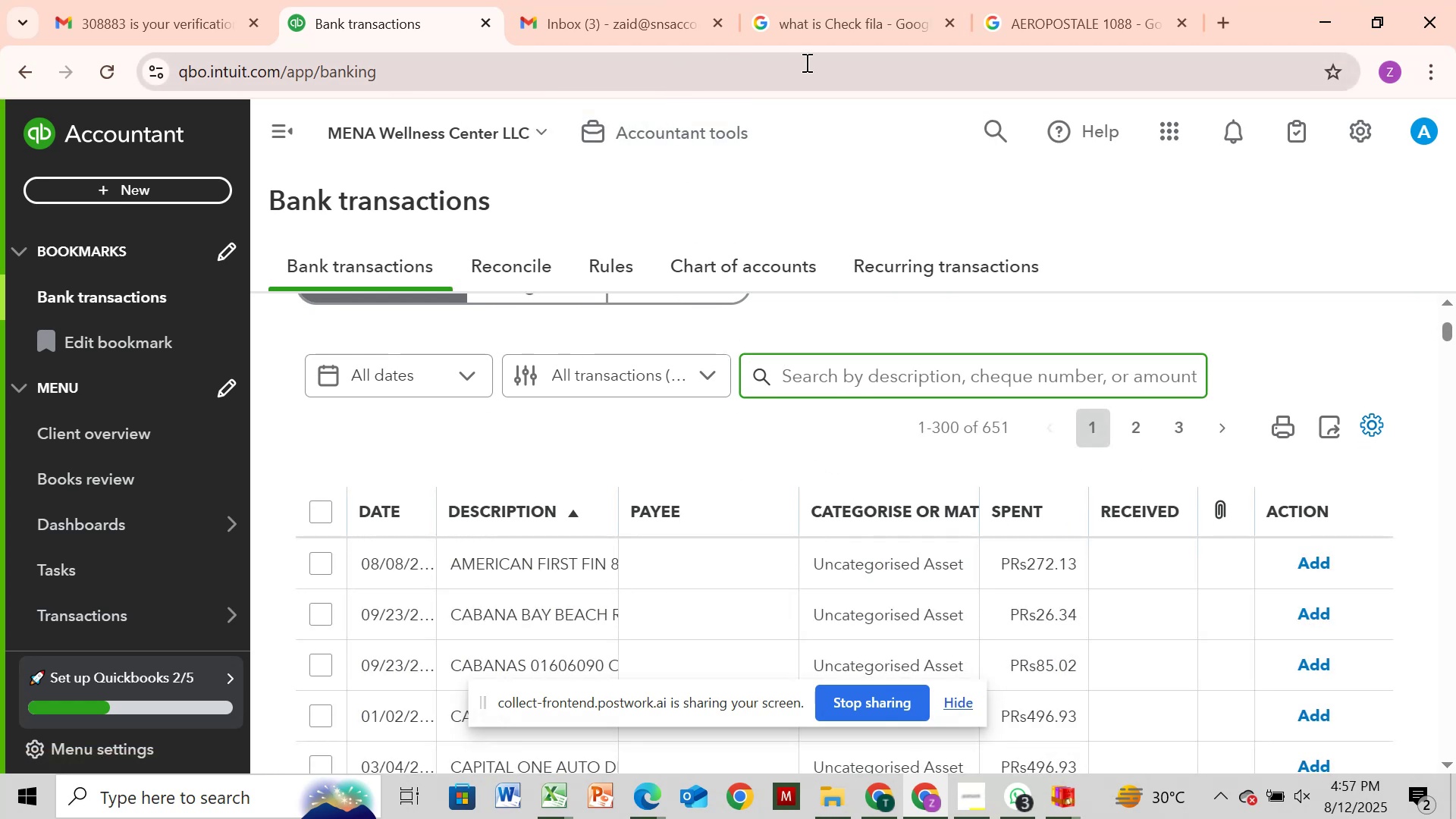 
scroll: coordinate [801, 585], scroll_direction: none, amount: 0.0
 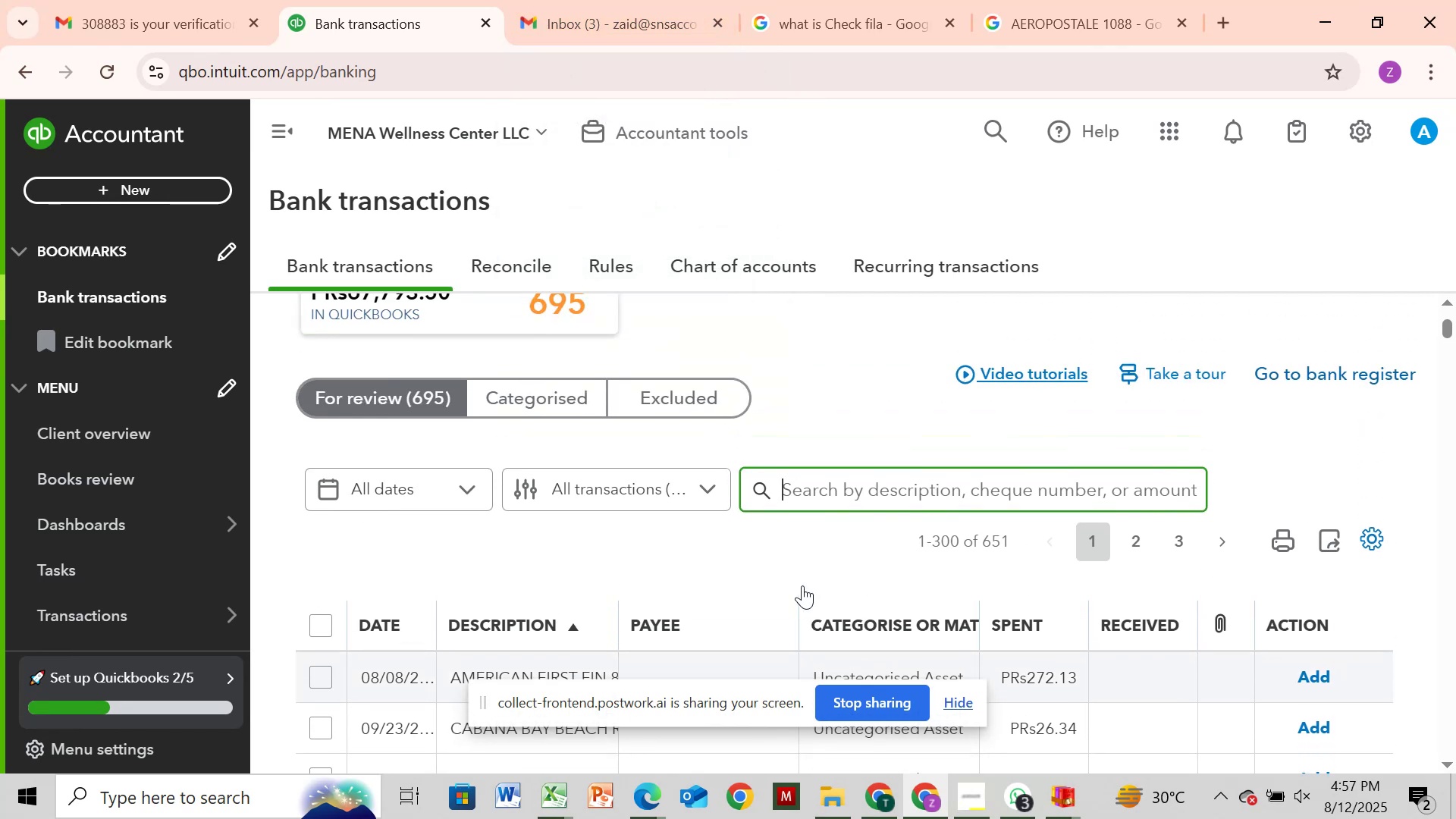 
scroll: coordinate [804, 564], scroll_direction: down, amount: 6.0
 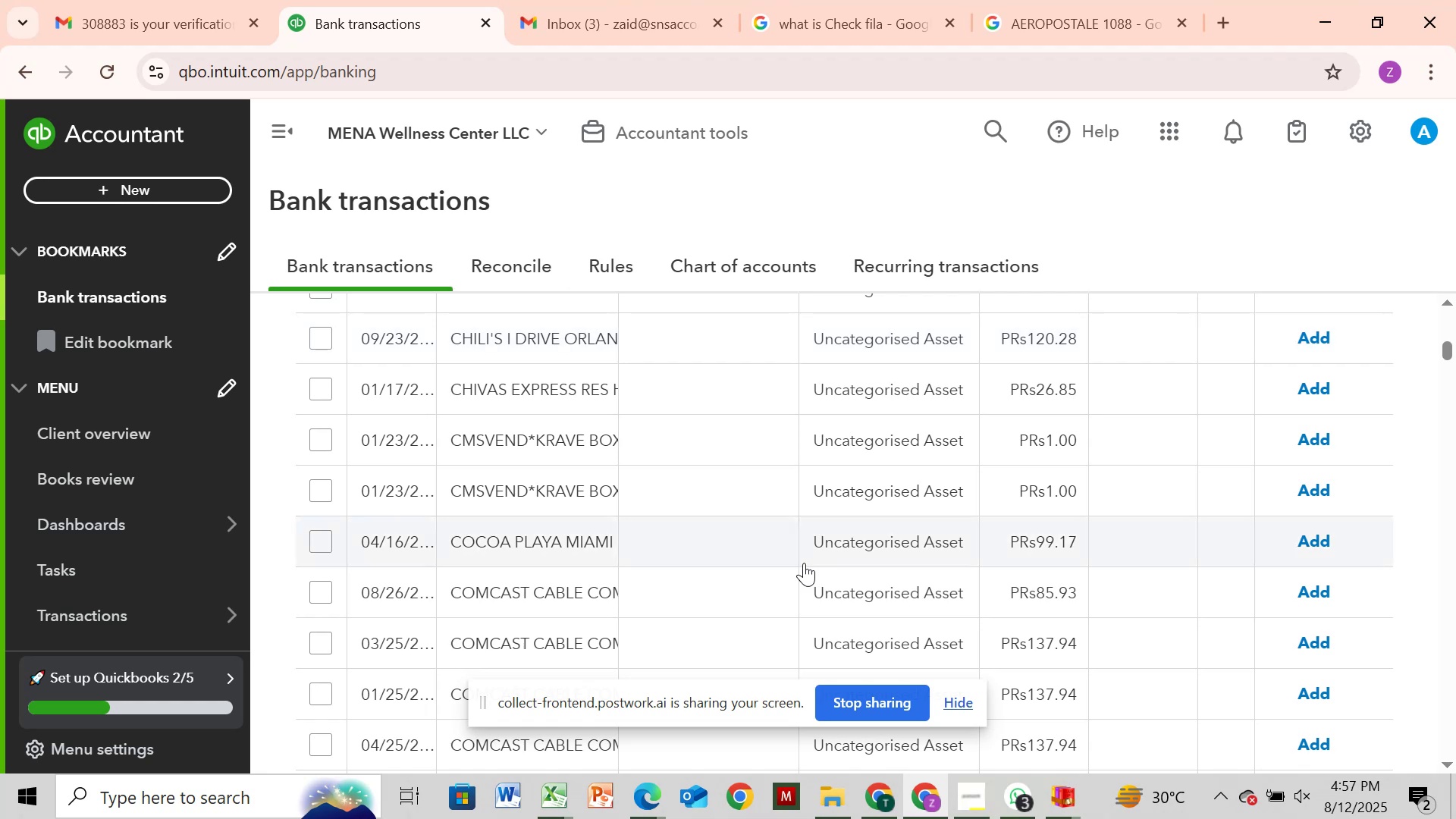 
wait(5.57)
 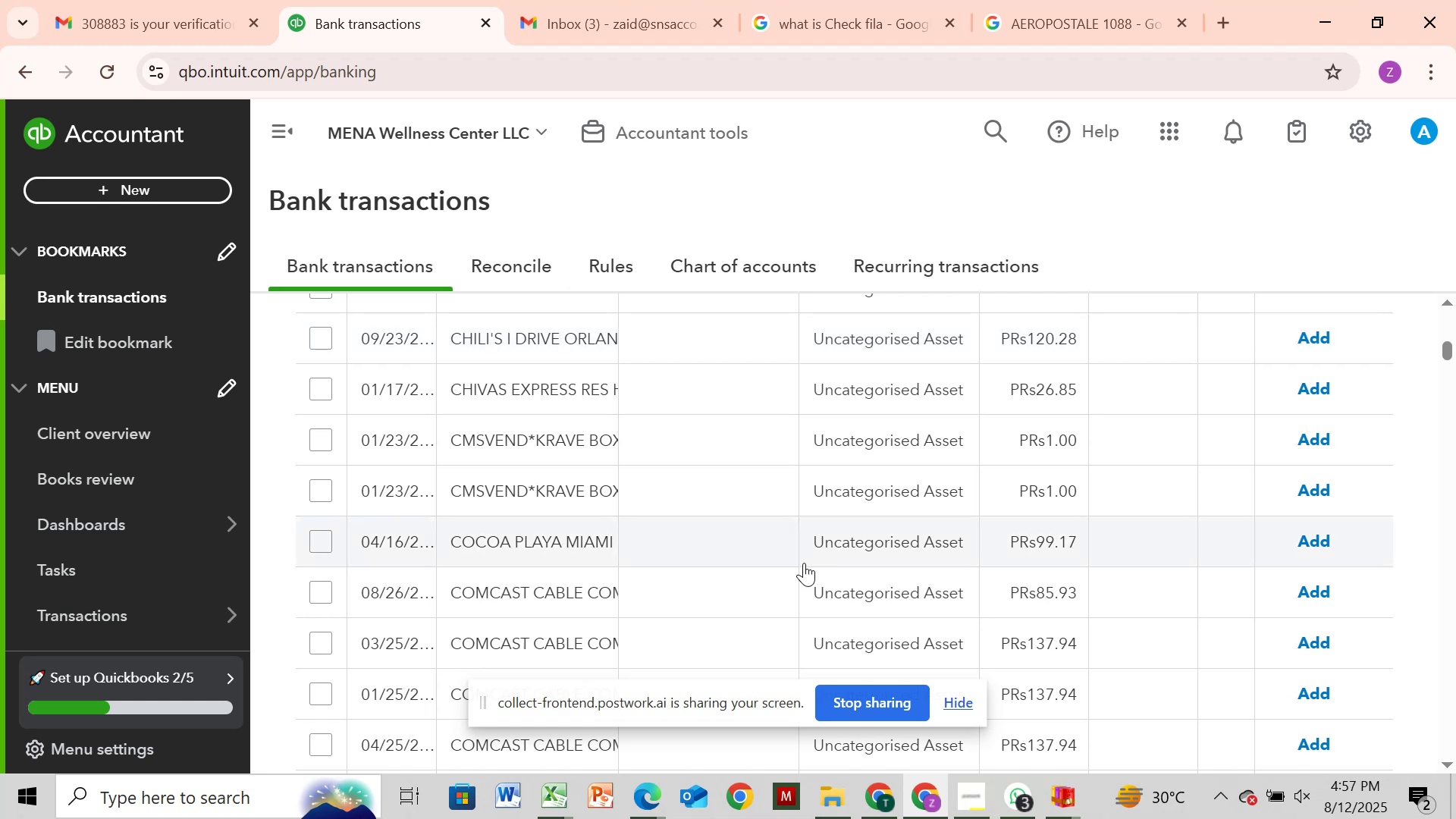 
scroll: coordinate [804, 563], scroll_direction: down, amount: 1.0
 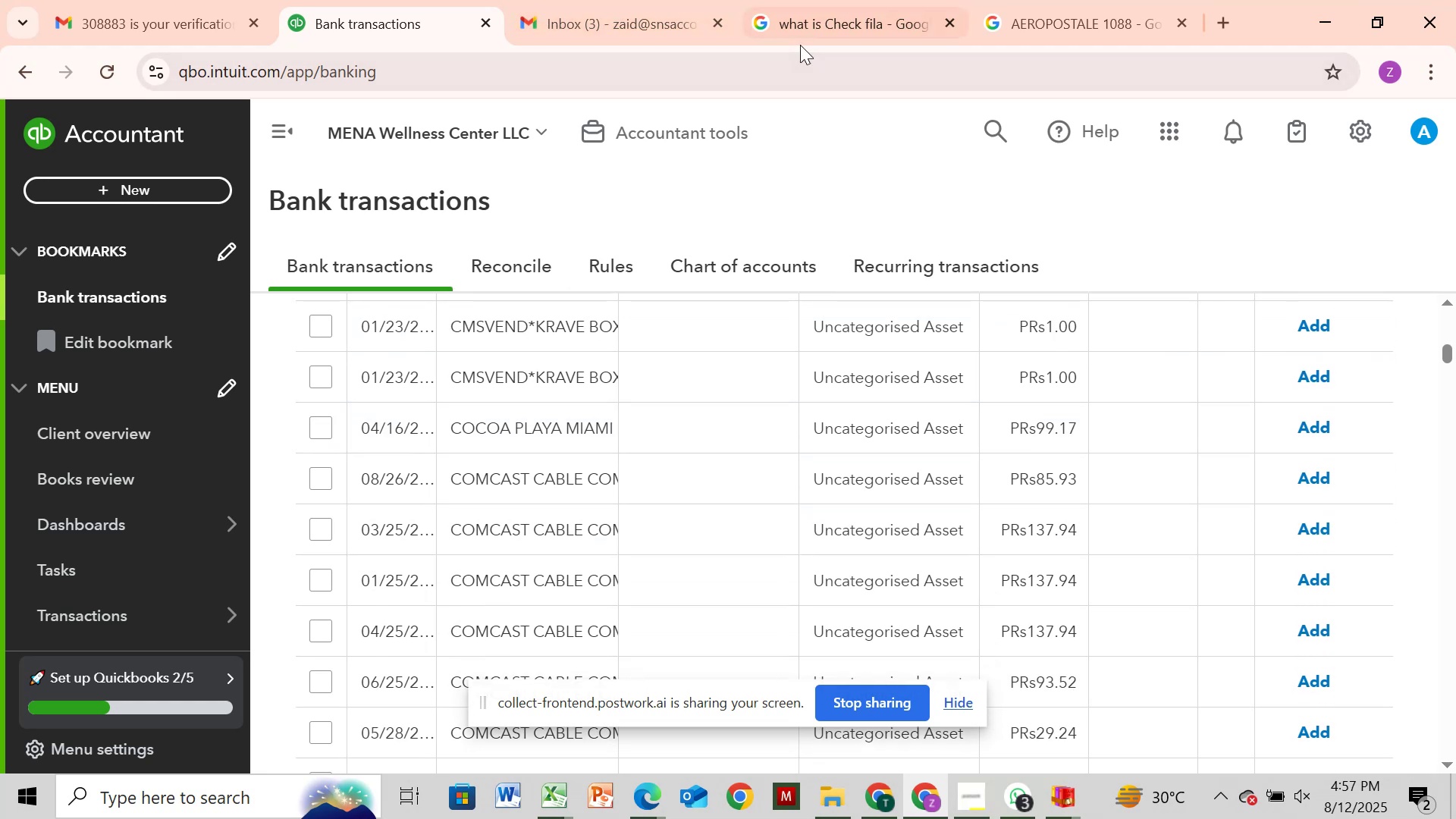 
left_click([823, 33])
 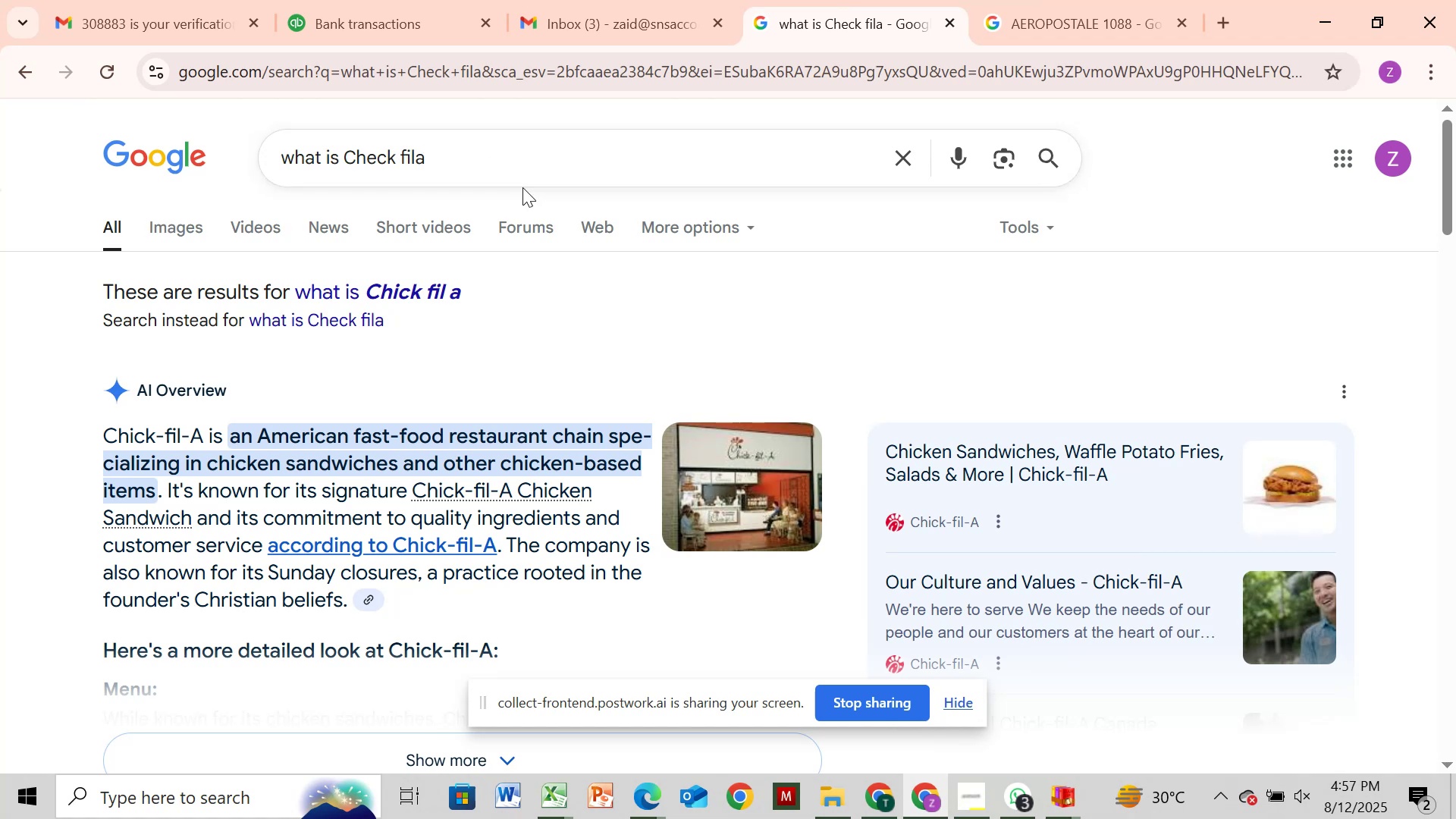 
left_click([528, 167])
 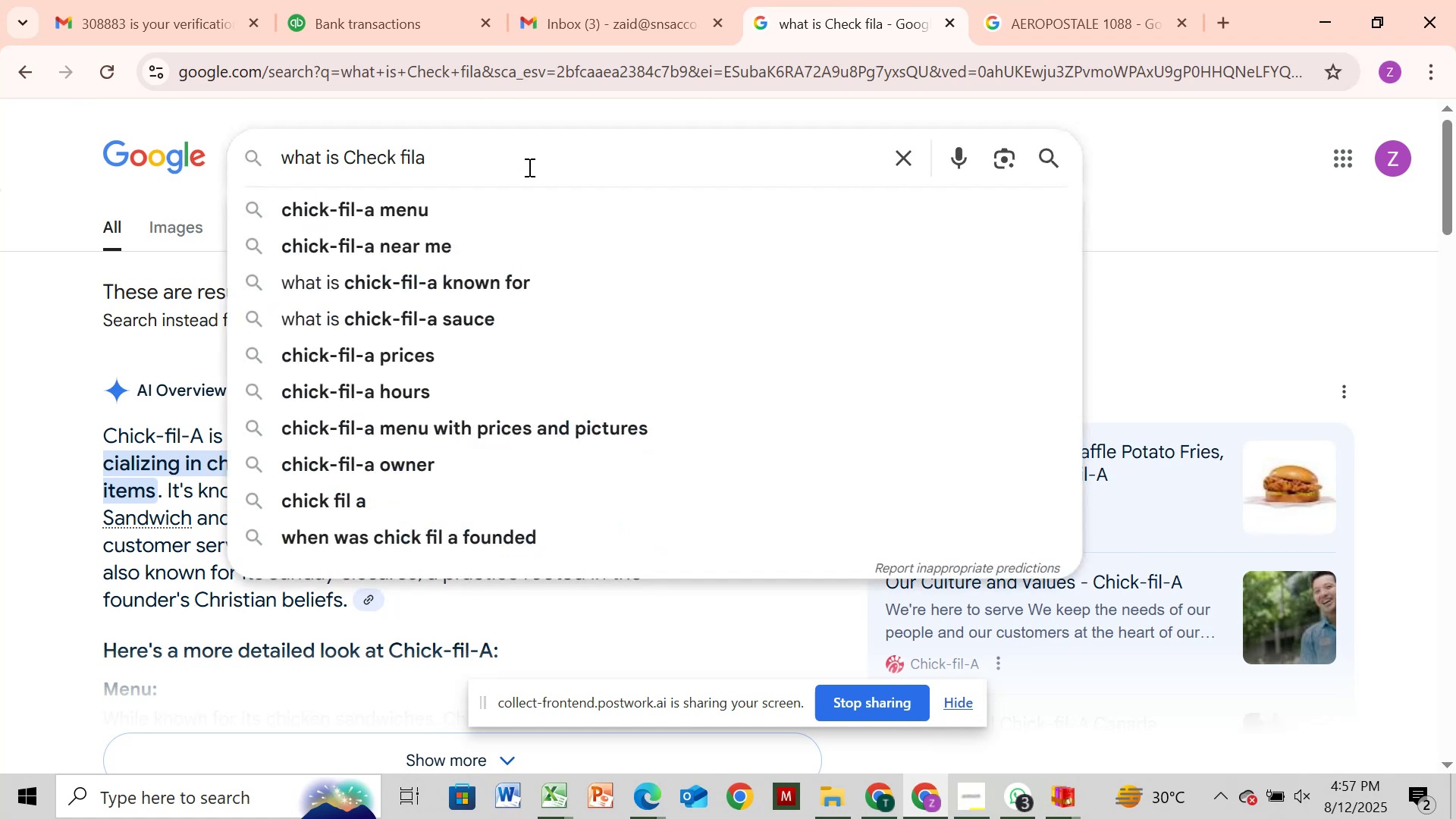 
key(Backspace)
key(Backspace)
key(Backspace)
key(Backspace)
key(Backspace)
key(Backspace)
key(Backspace)
key(Backspace)
key(Backspace)
type(omcast ca)
 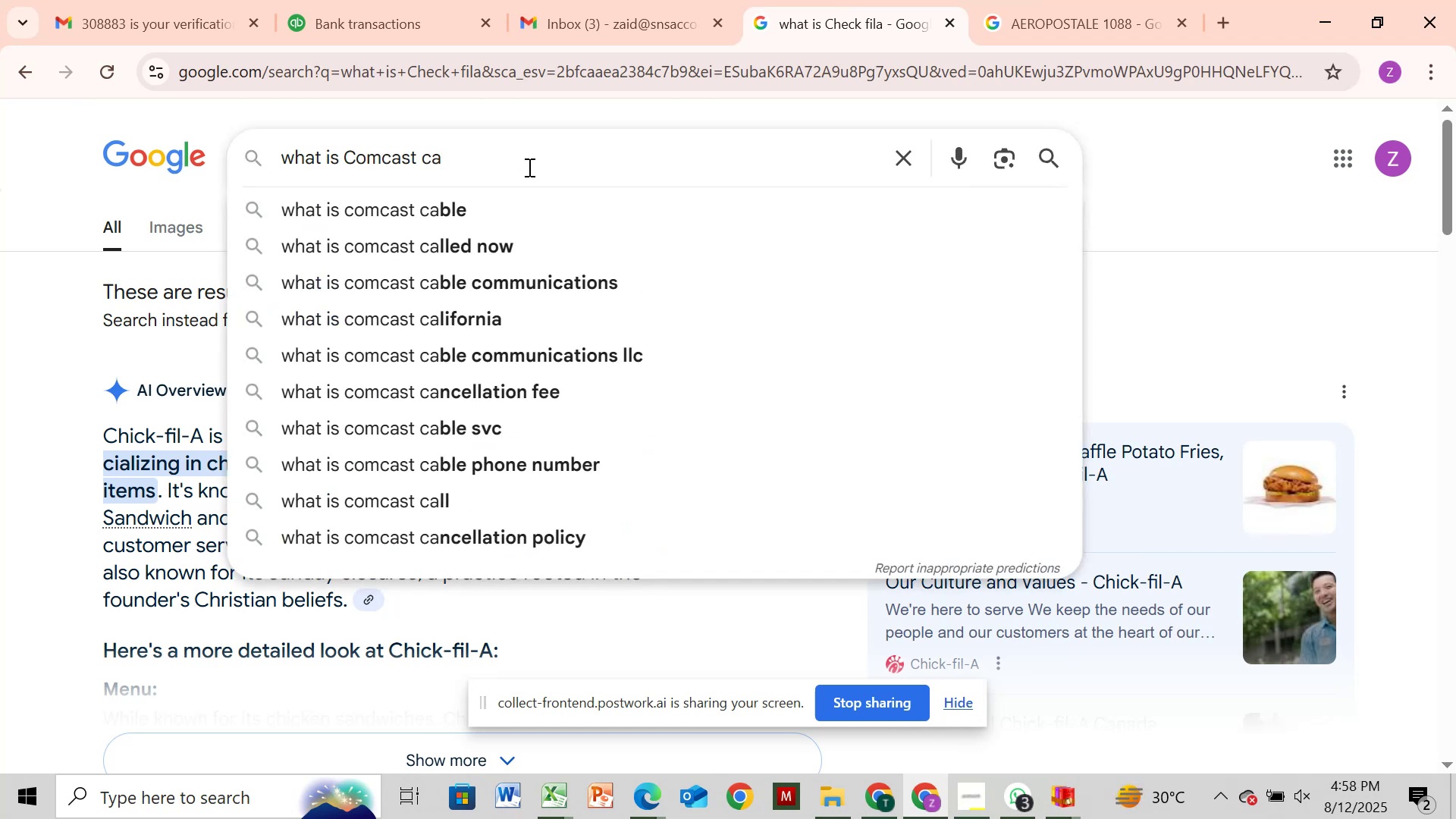 
left_click([524, 208])
 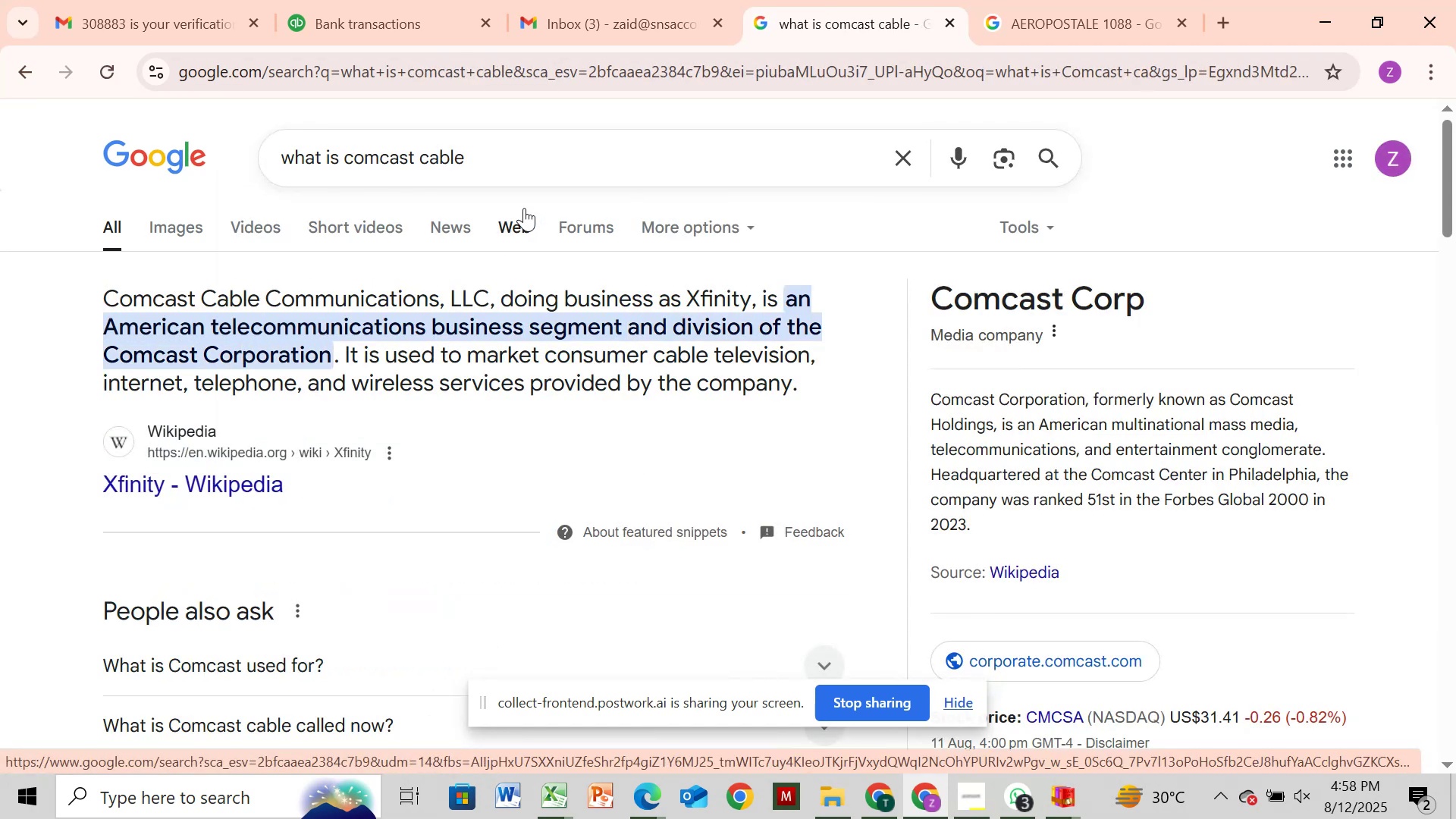 
wait(10.2)
 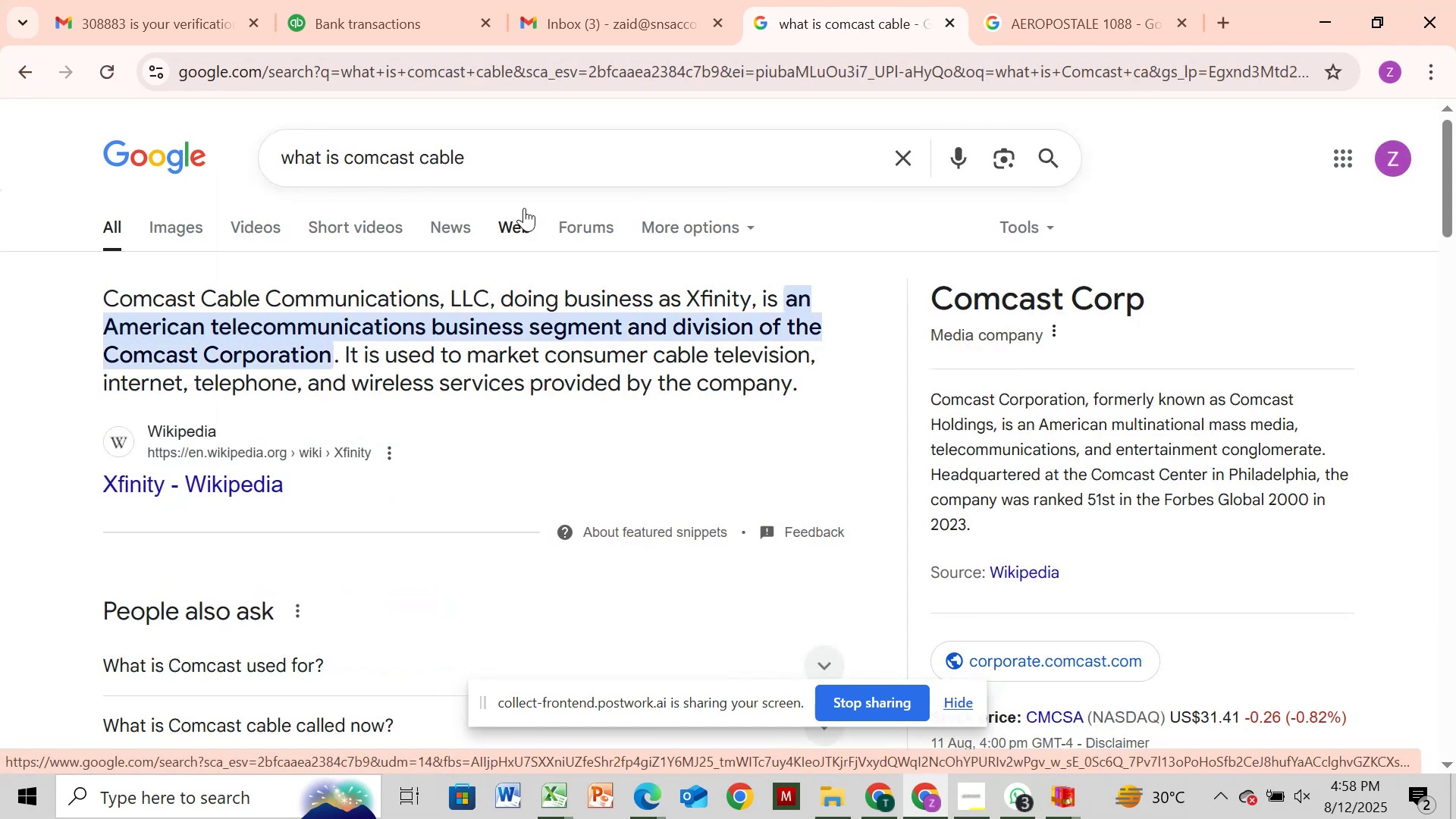 
left_click([372, 27])
 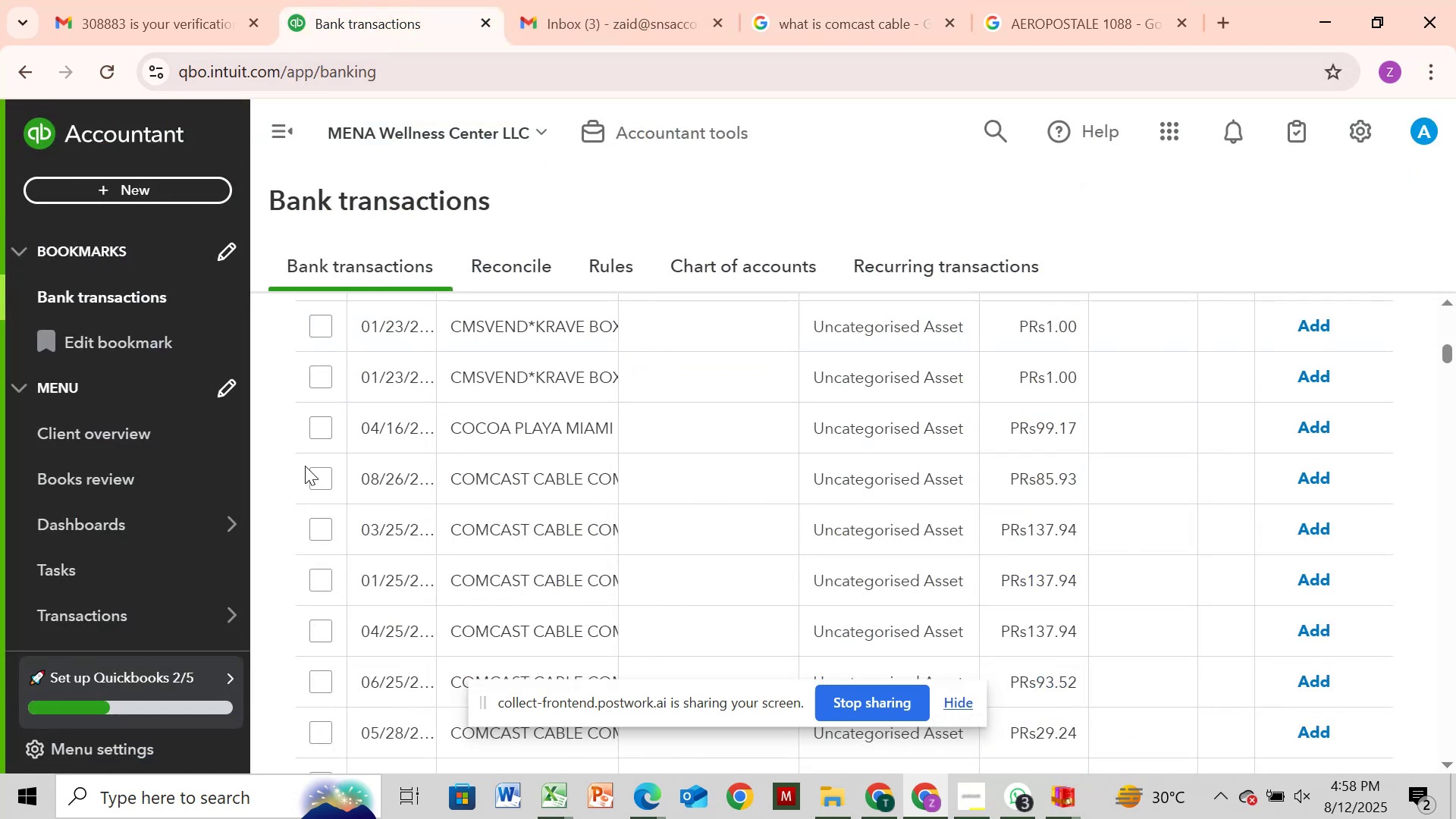 
left_click_drag(start_coordinate=[331, 476], to_coordinate=[335, 473])
 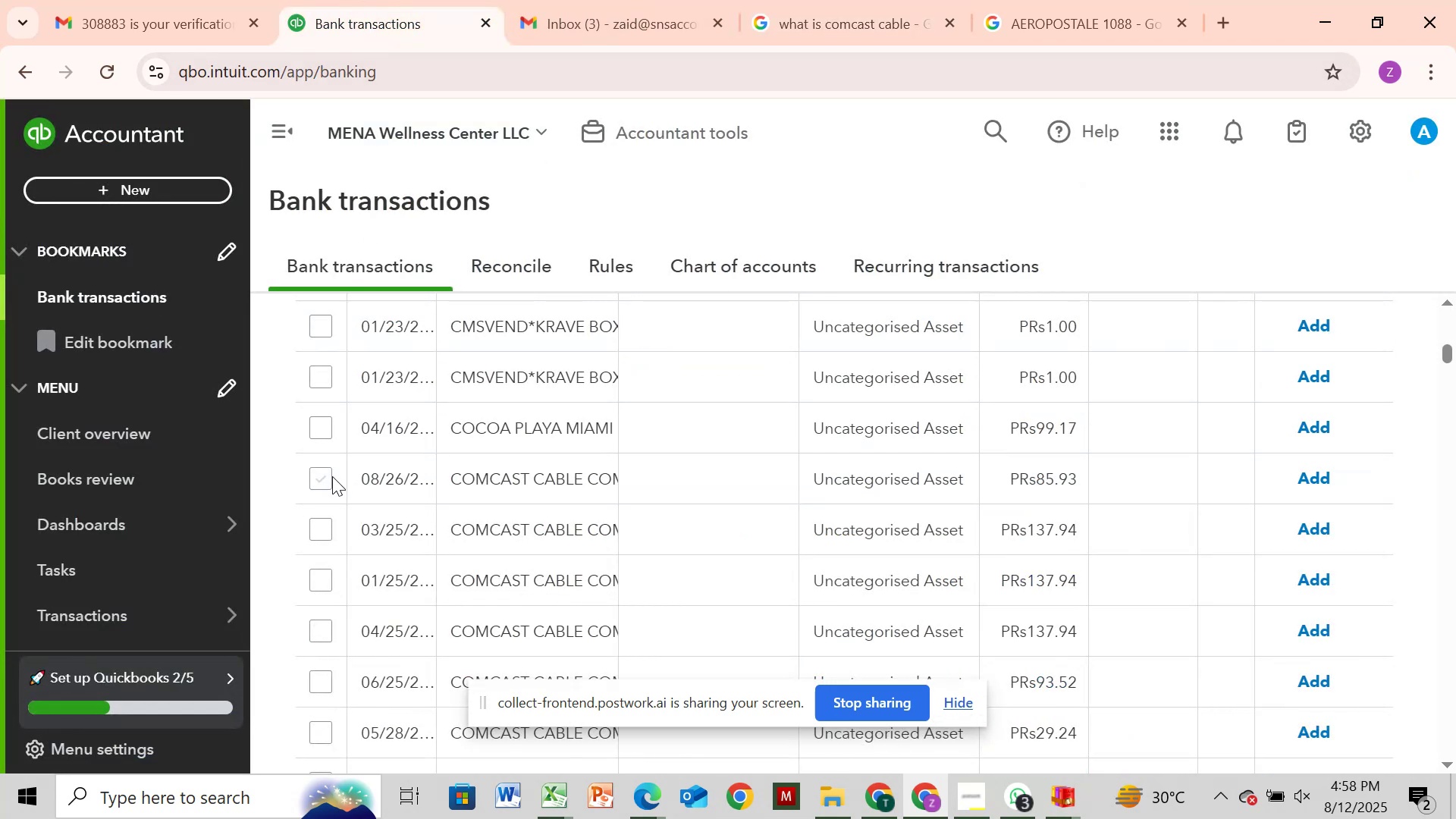 
left_click([324, 475])
 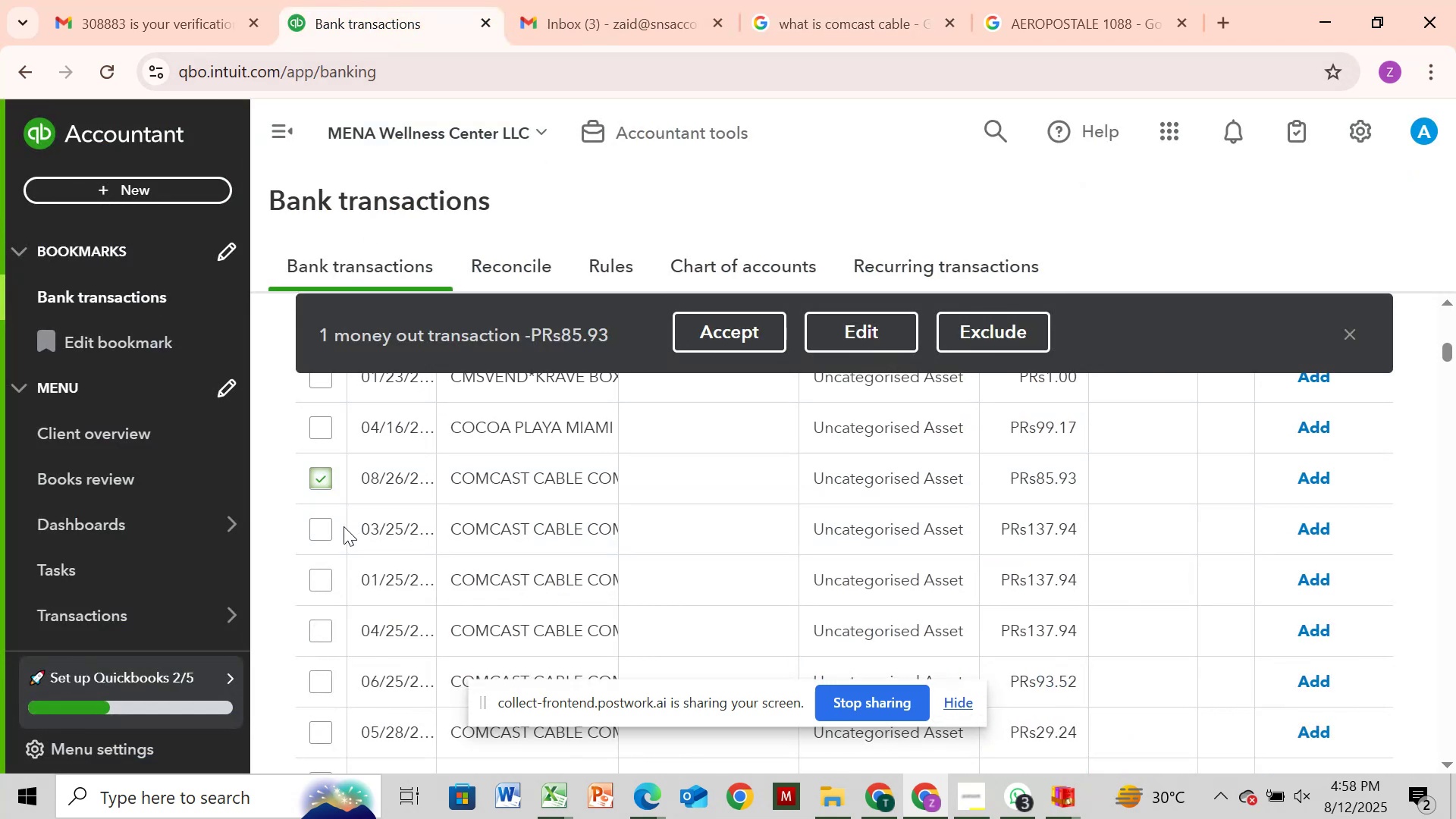 
left_click([330, 538])
 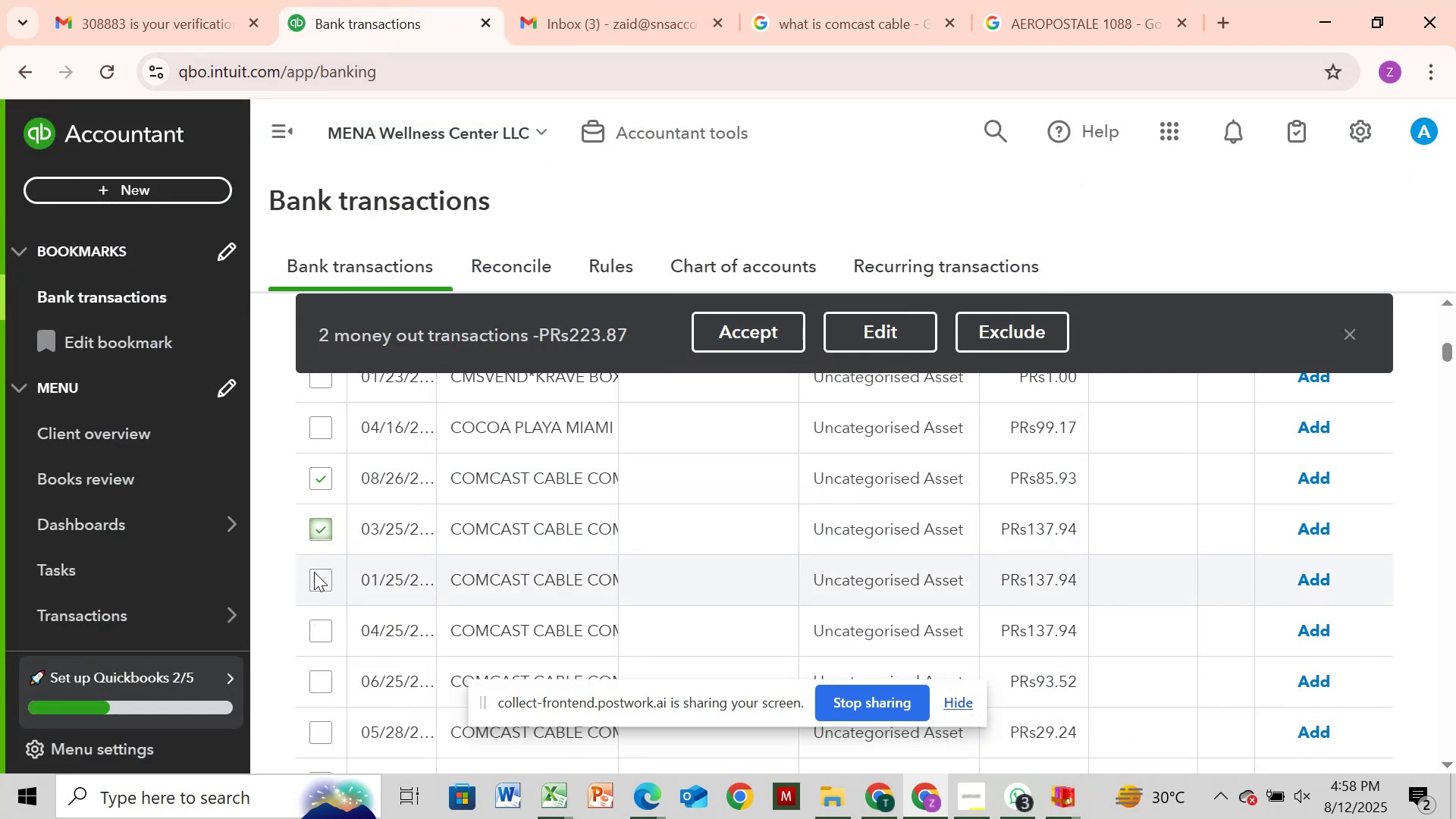 
left_click([314, 572])
 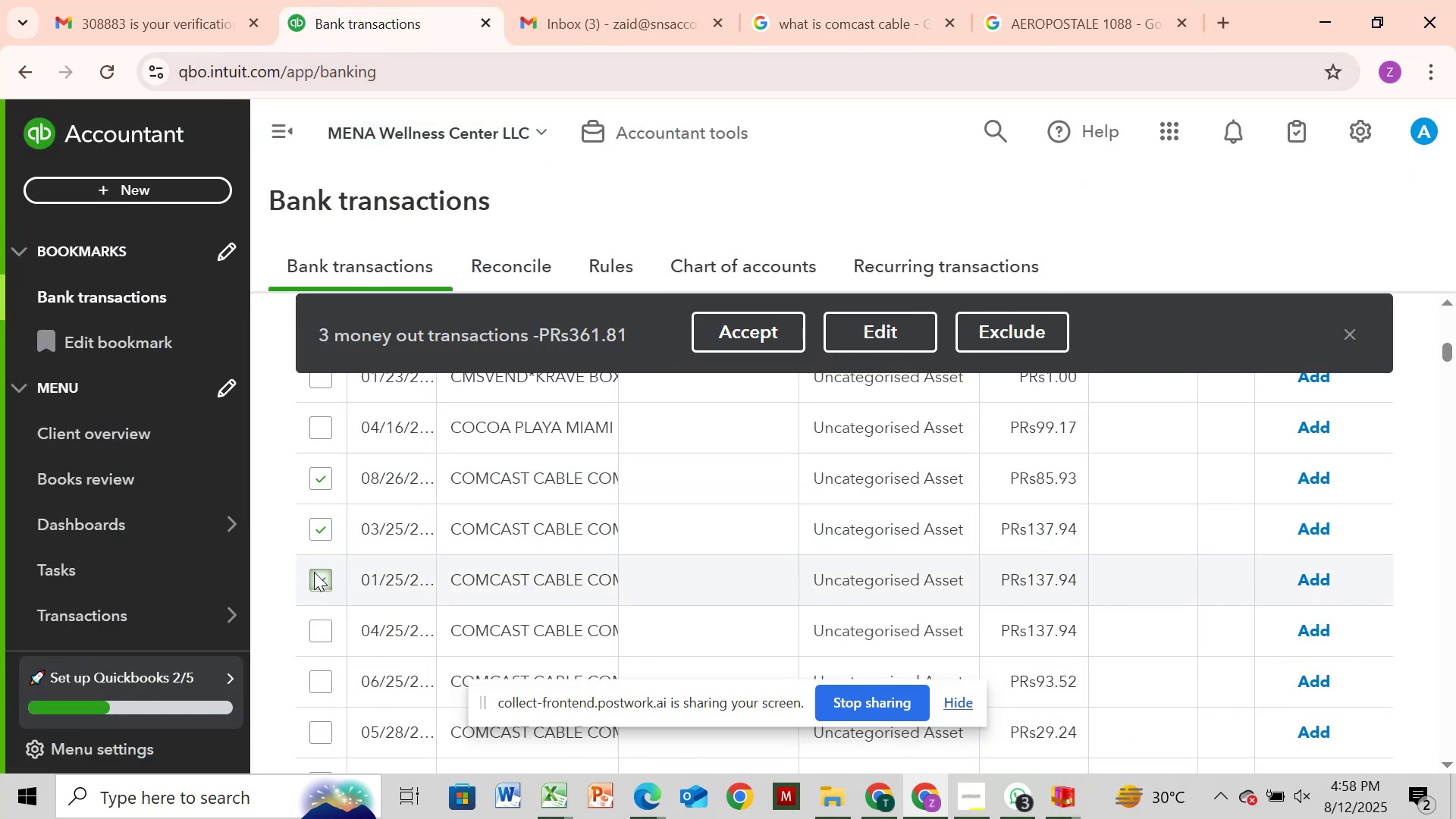 
scroll: coordinate [314, 572], scroll_direction: down, amount: 2.0
 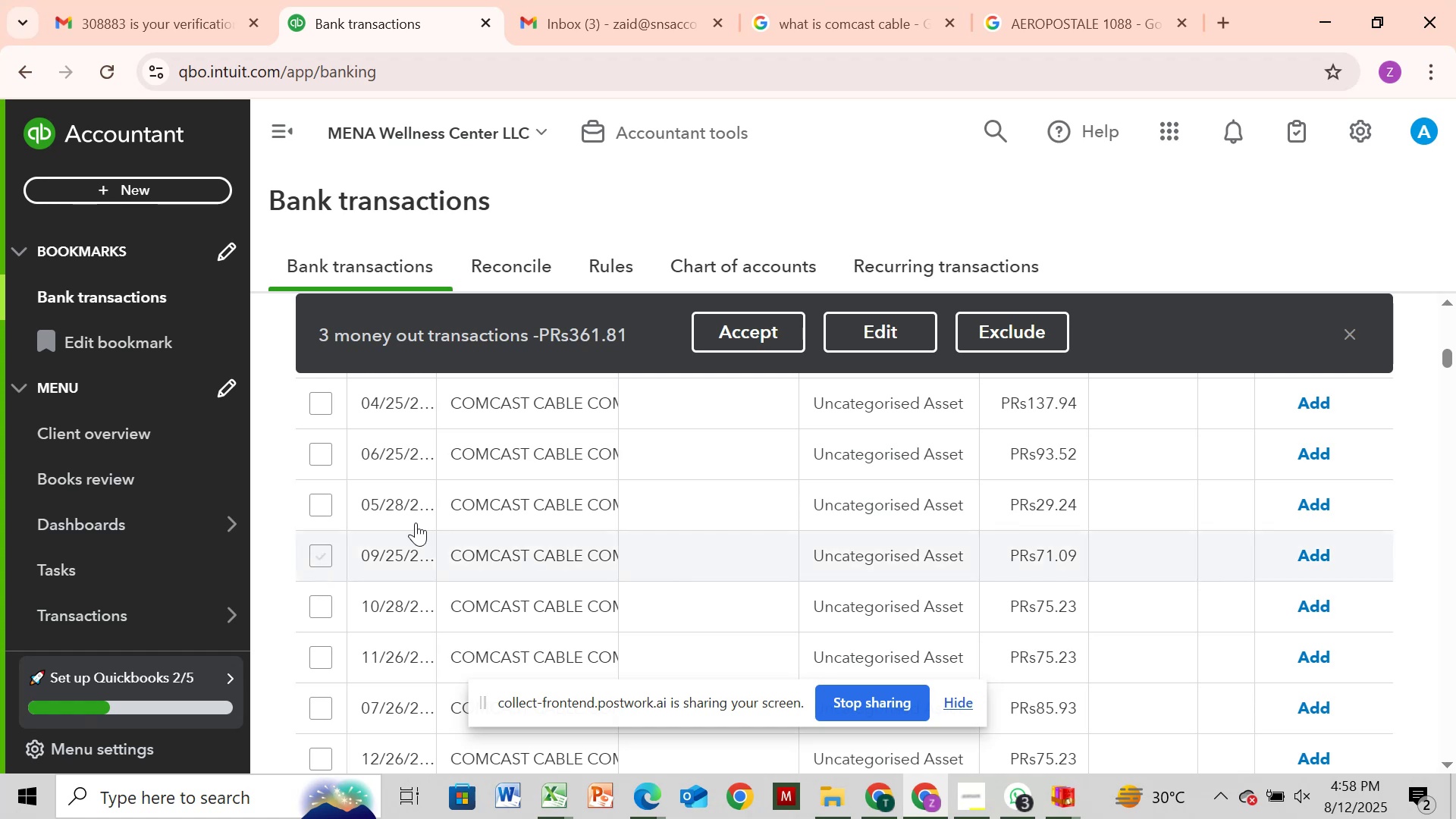 
scroll: coordinate [686, 504], scroll_direction: up, amount: 11.0
 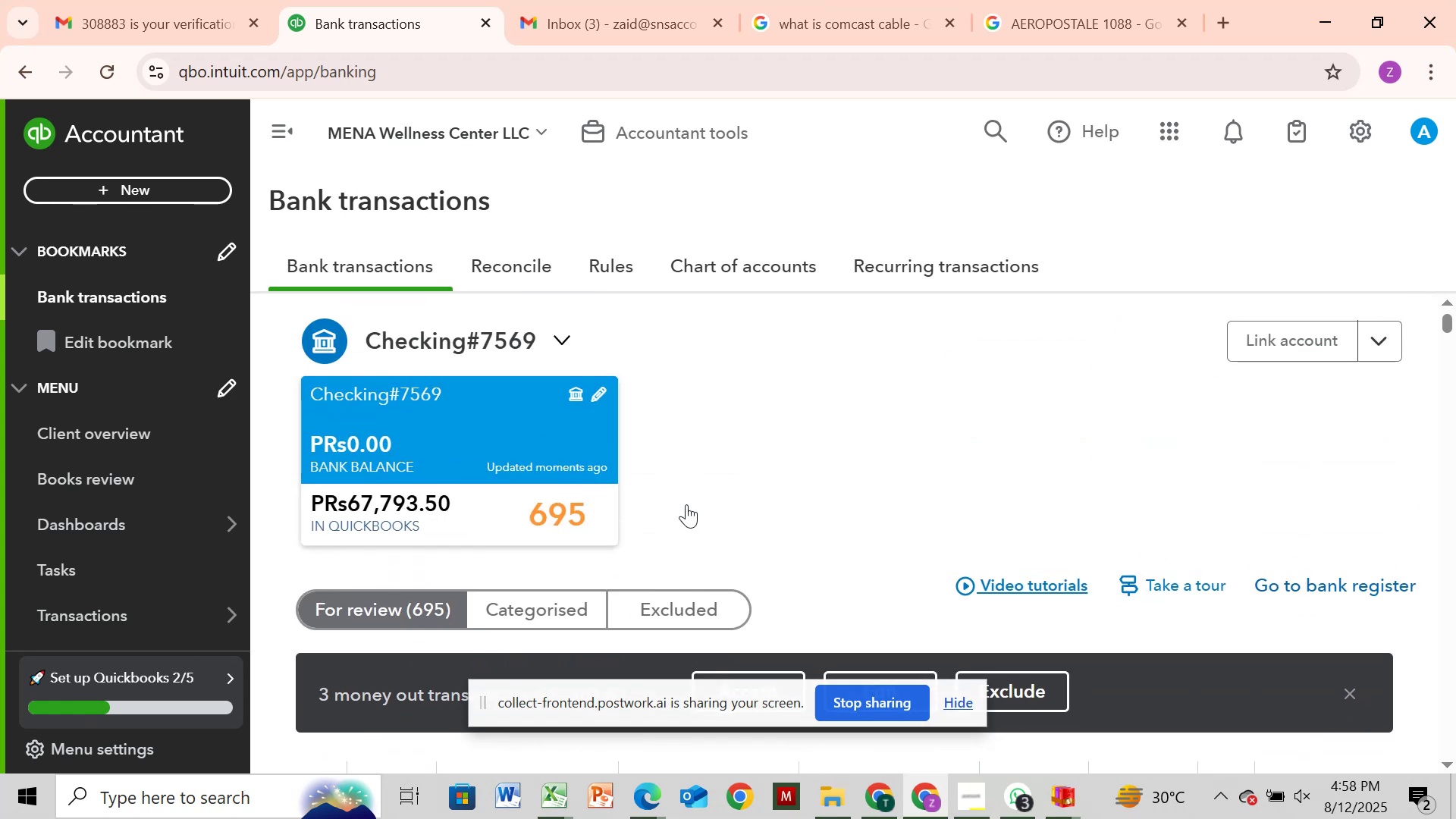 
scroll: coordinate [686, 504], scroll_direction: none, amount: 0.0
 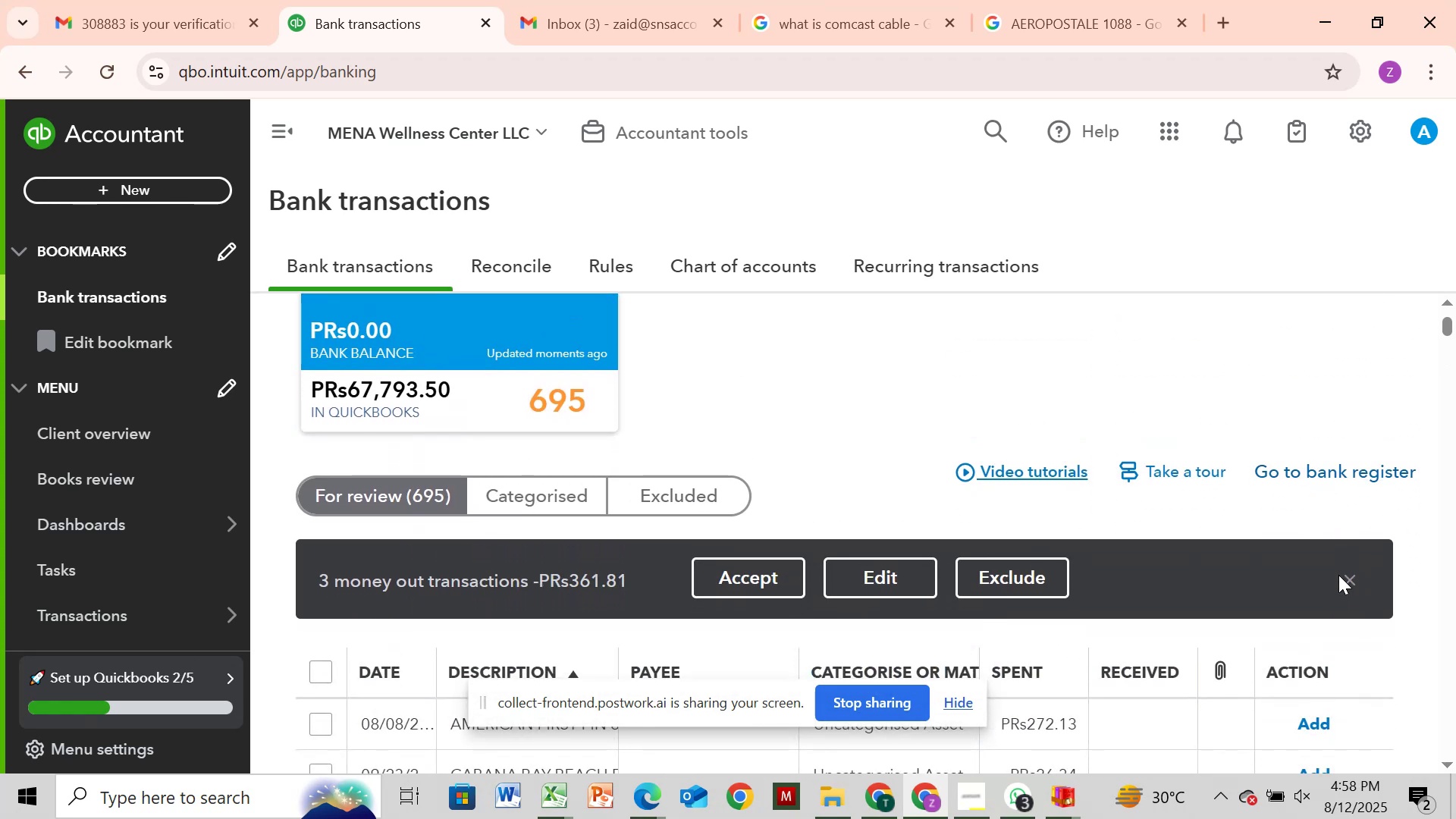 
left_click([1344, 579])
 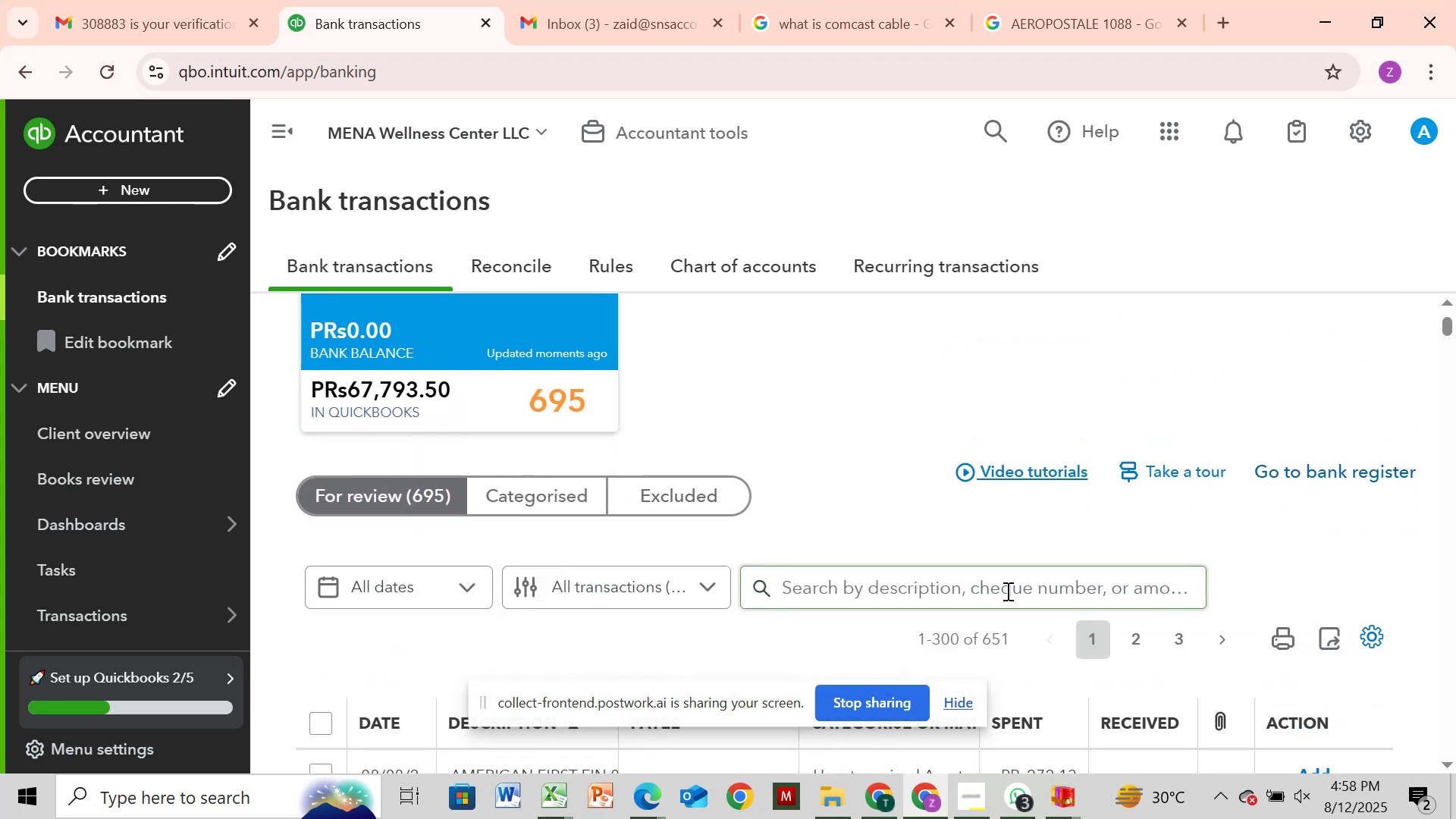 
left_click([1006, 591])
 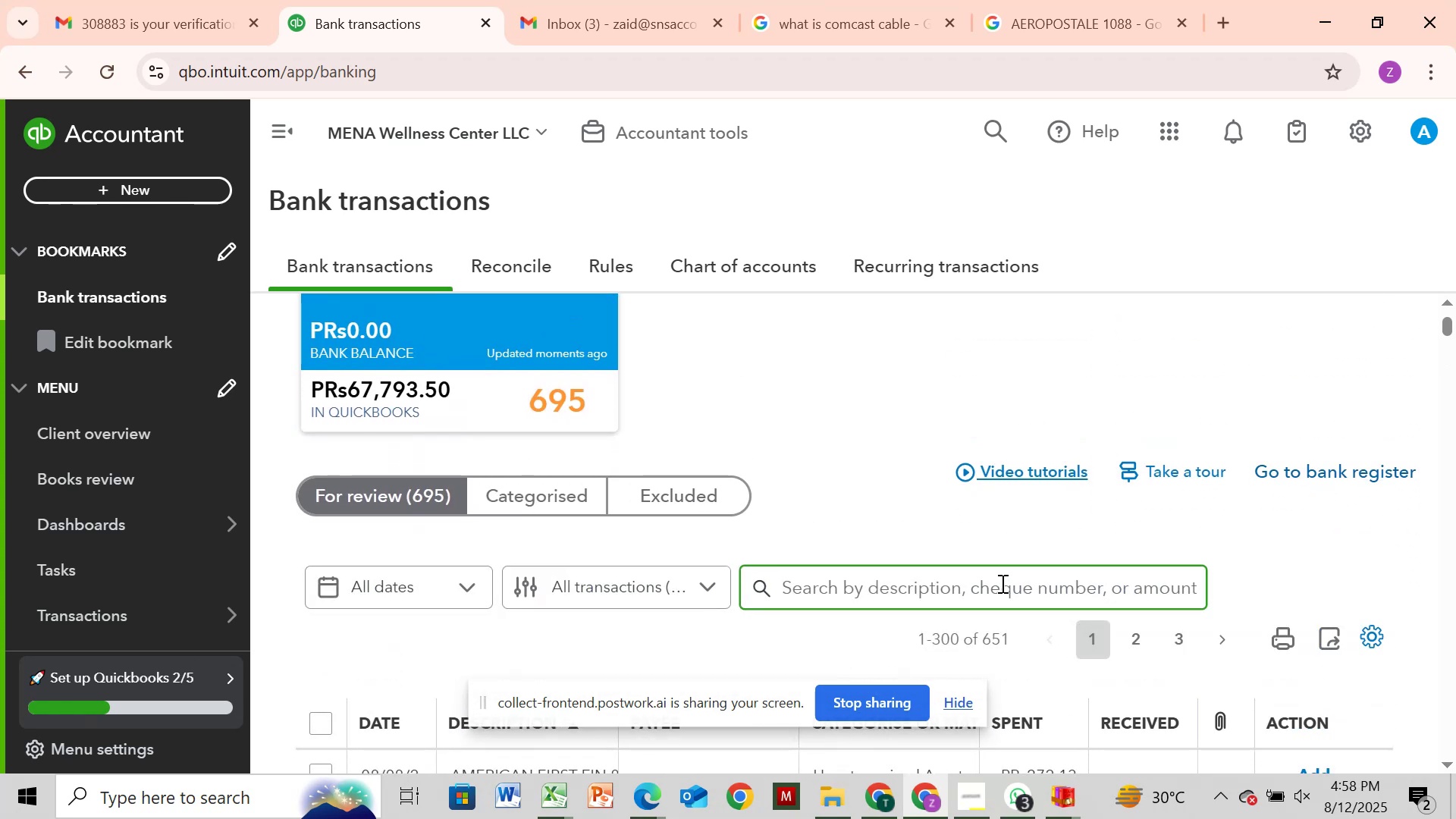 
type(comcast)
 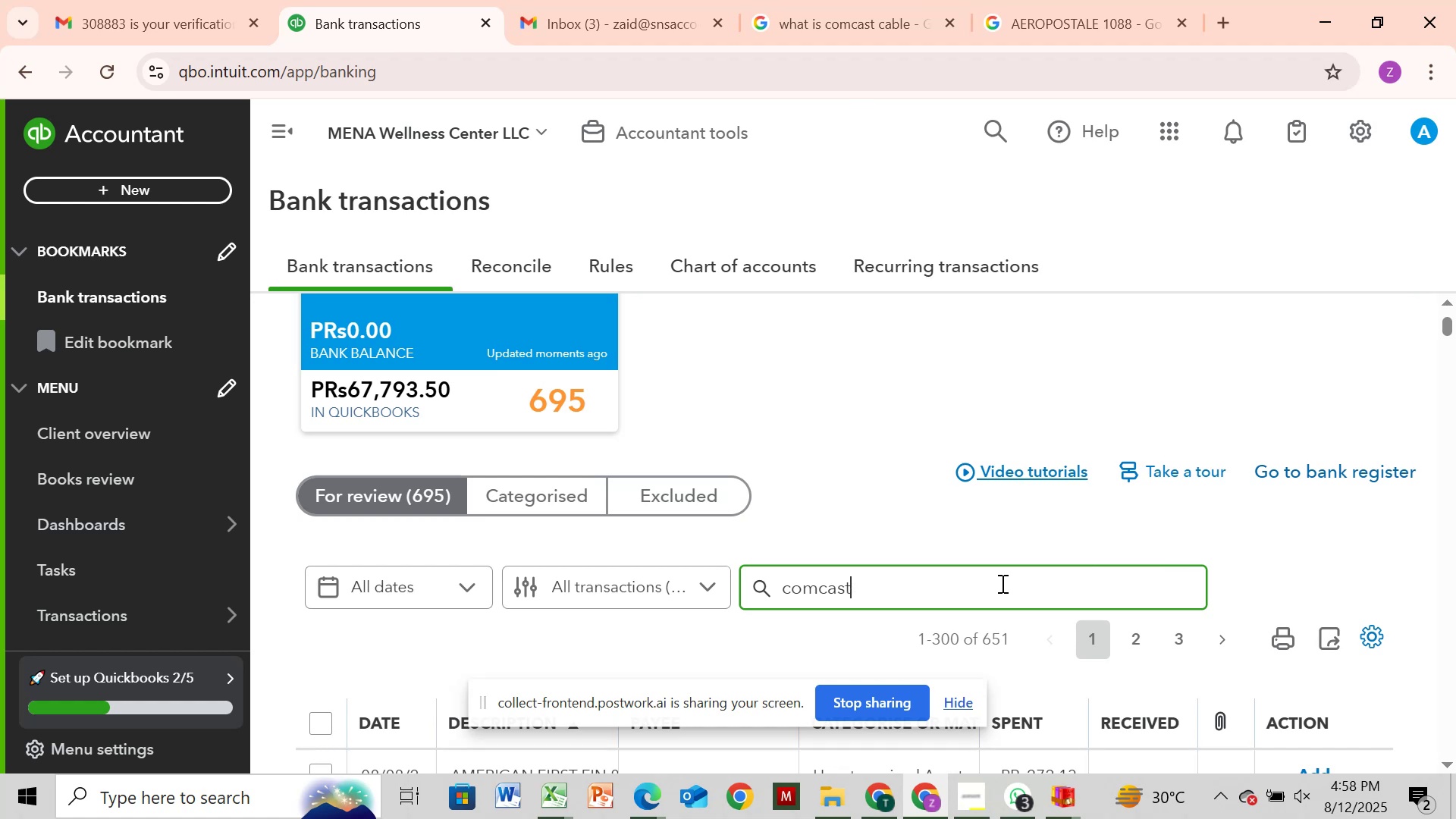 
key(Enter)
 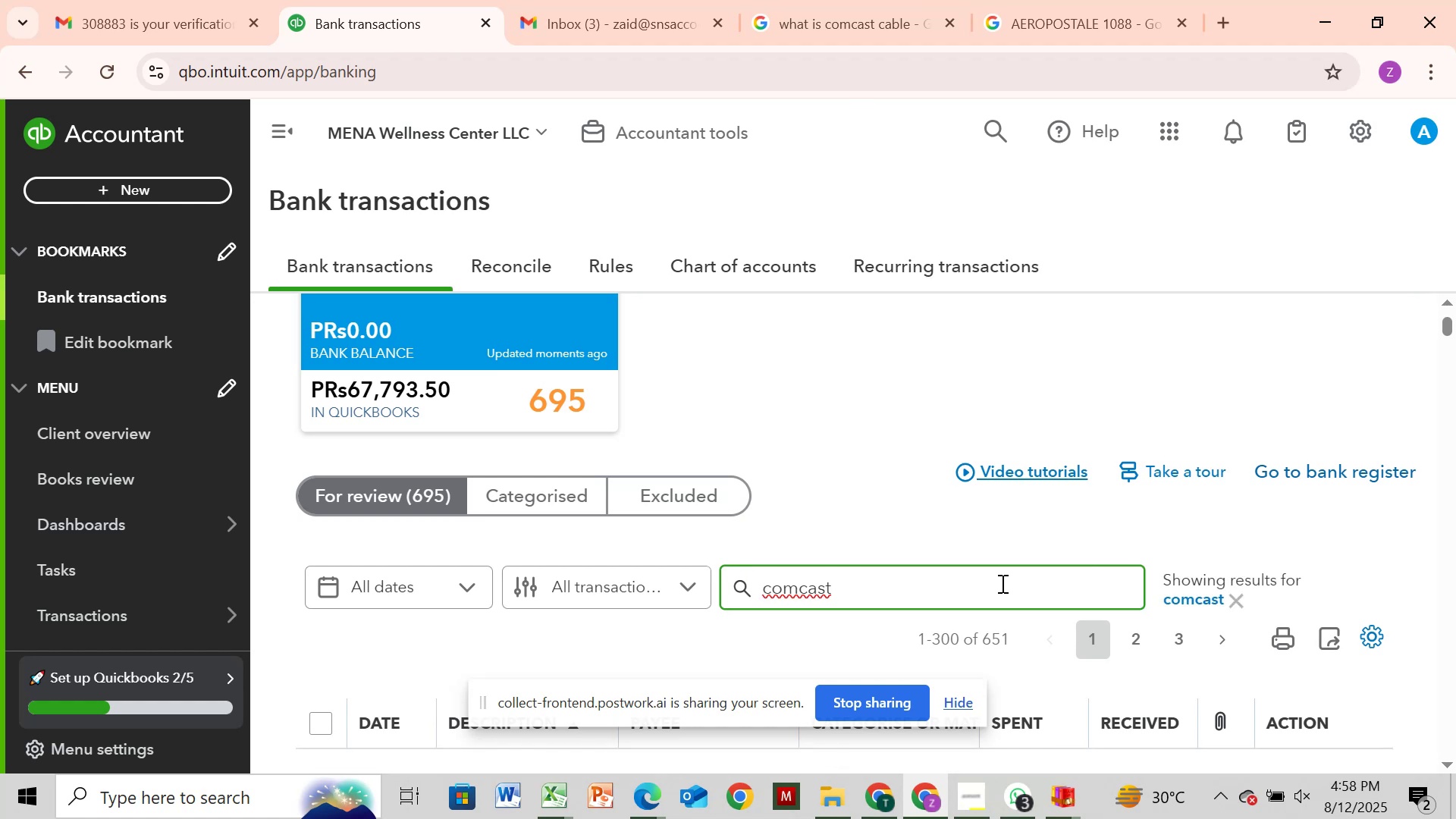 
scroll: coordinate [1011, 561], scroll_direction: down, amount: 2.0
 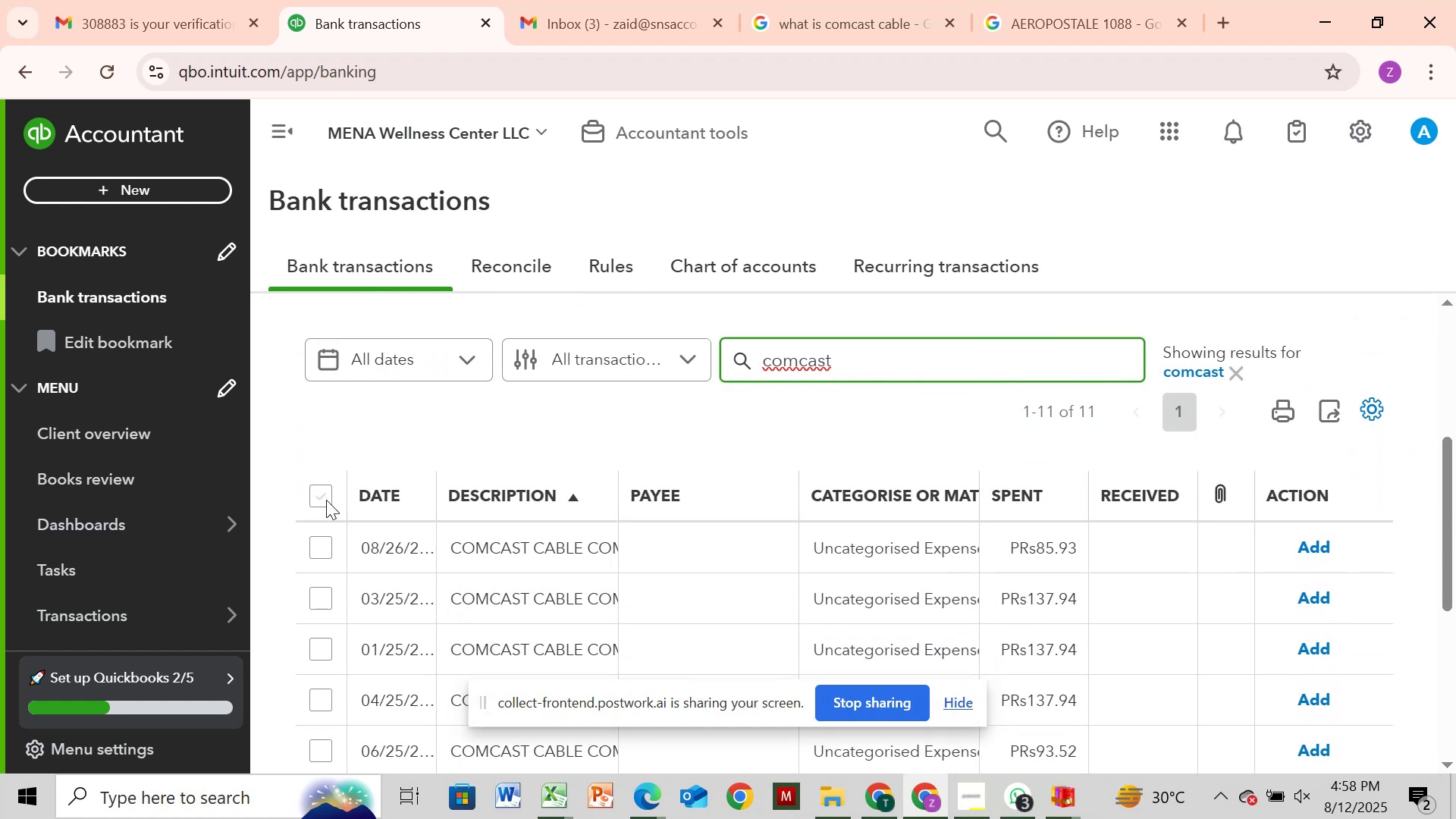 
left_click([326, 500])
 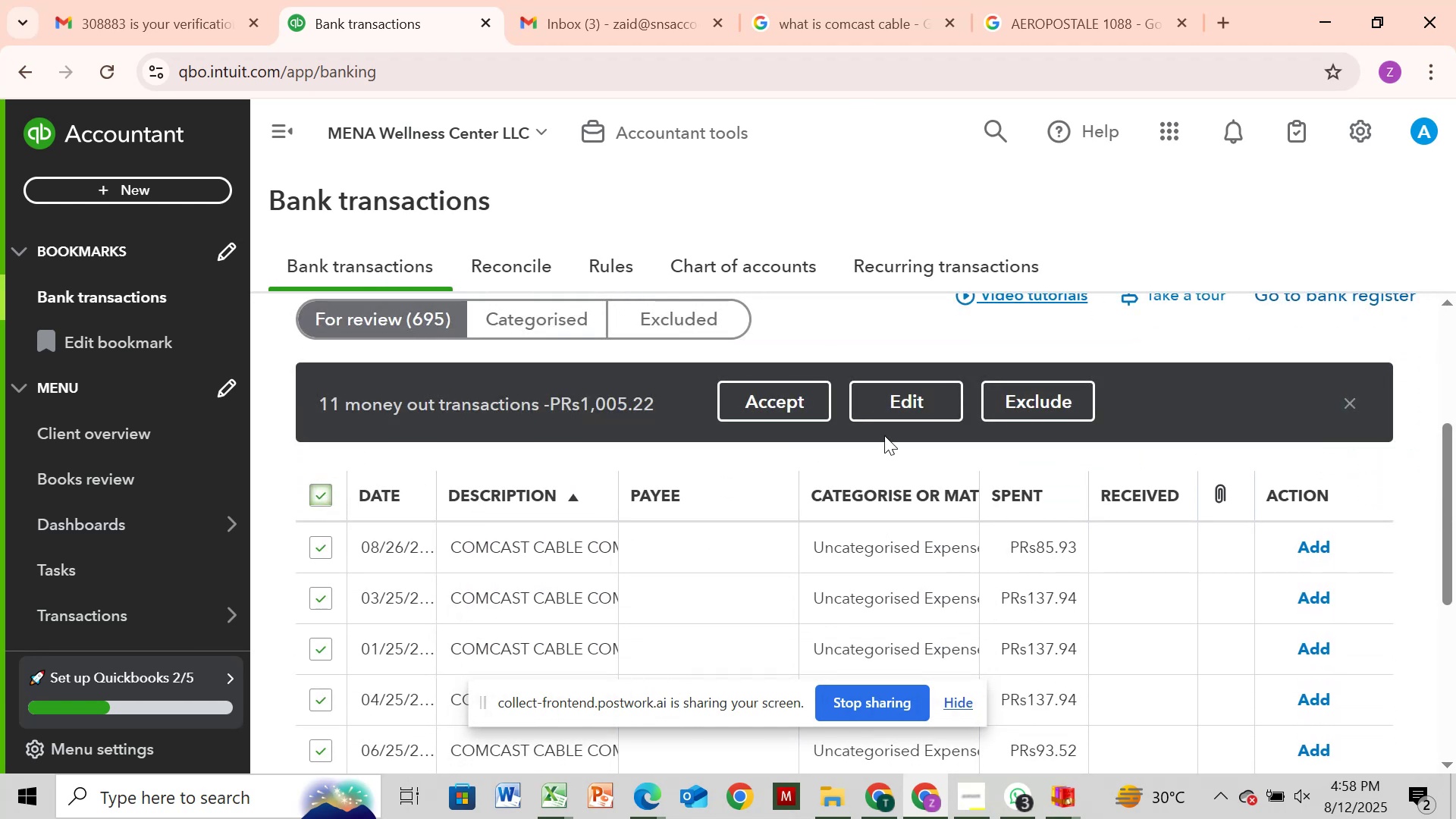 
left_click([927, 405])
 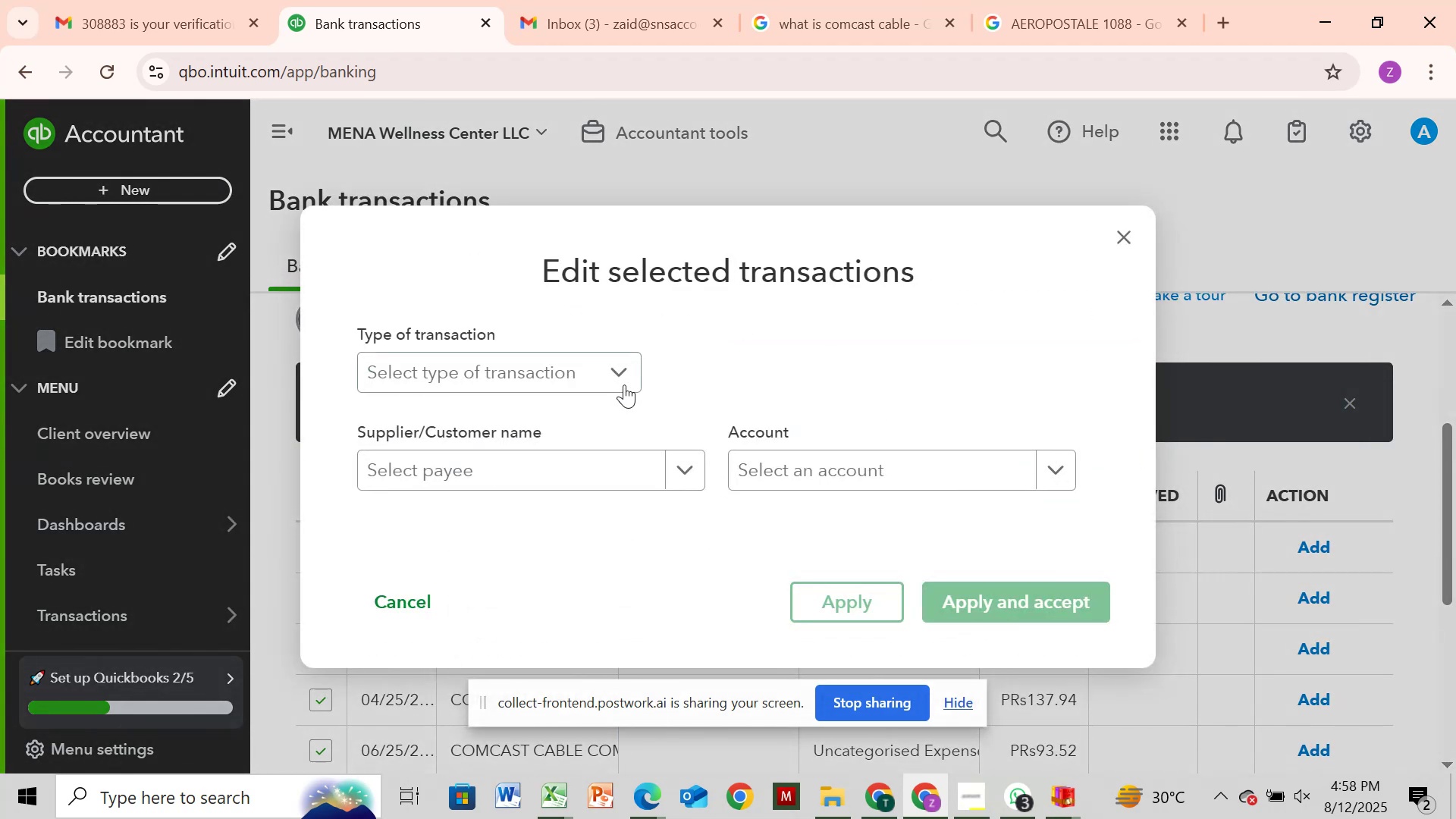 
left_click([624, 383])
 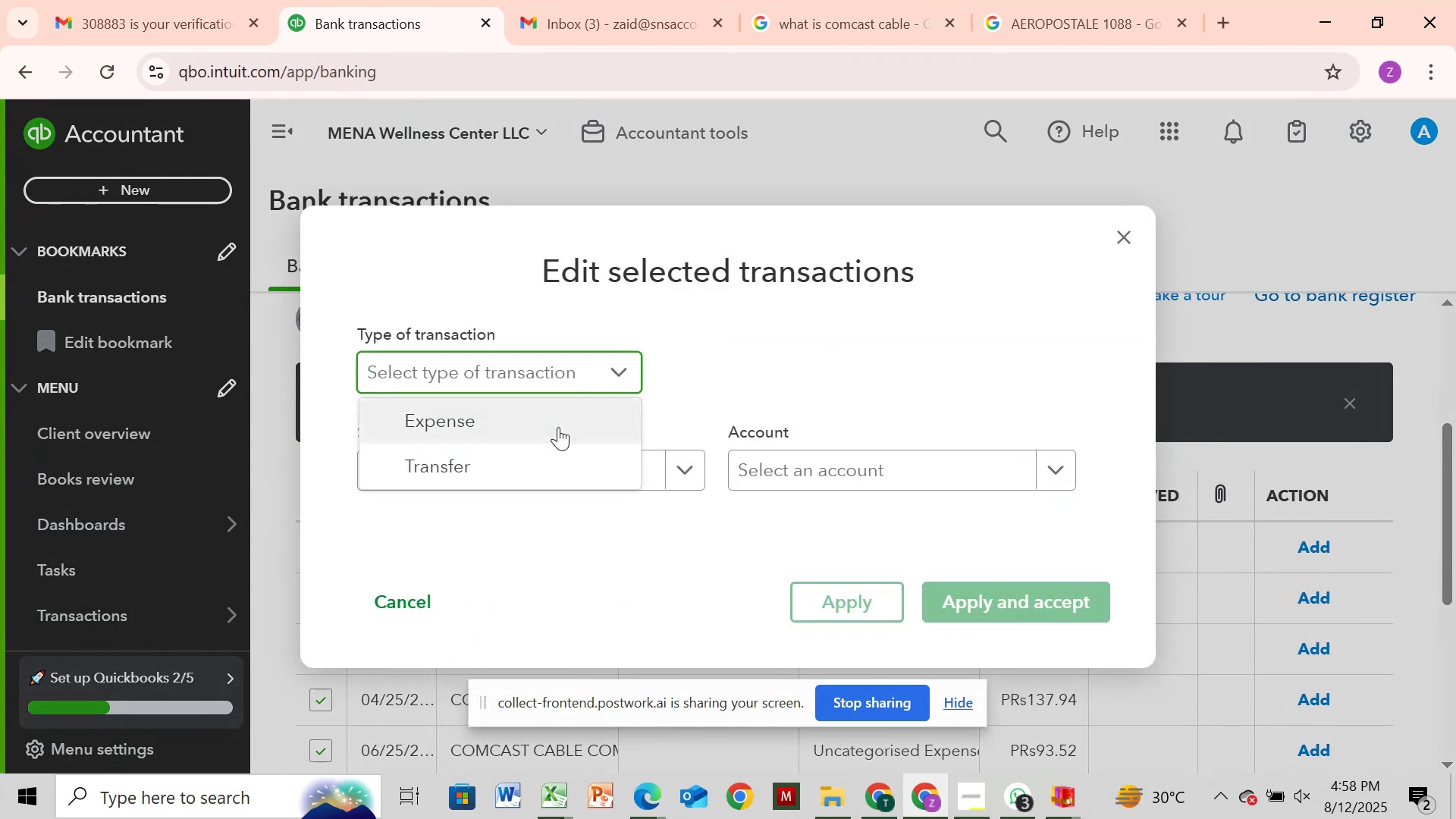 
left_click([558, 427])
 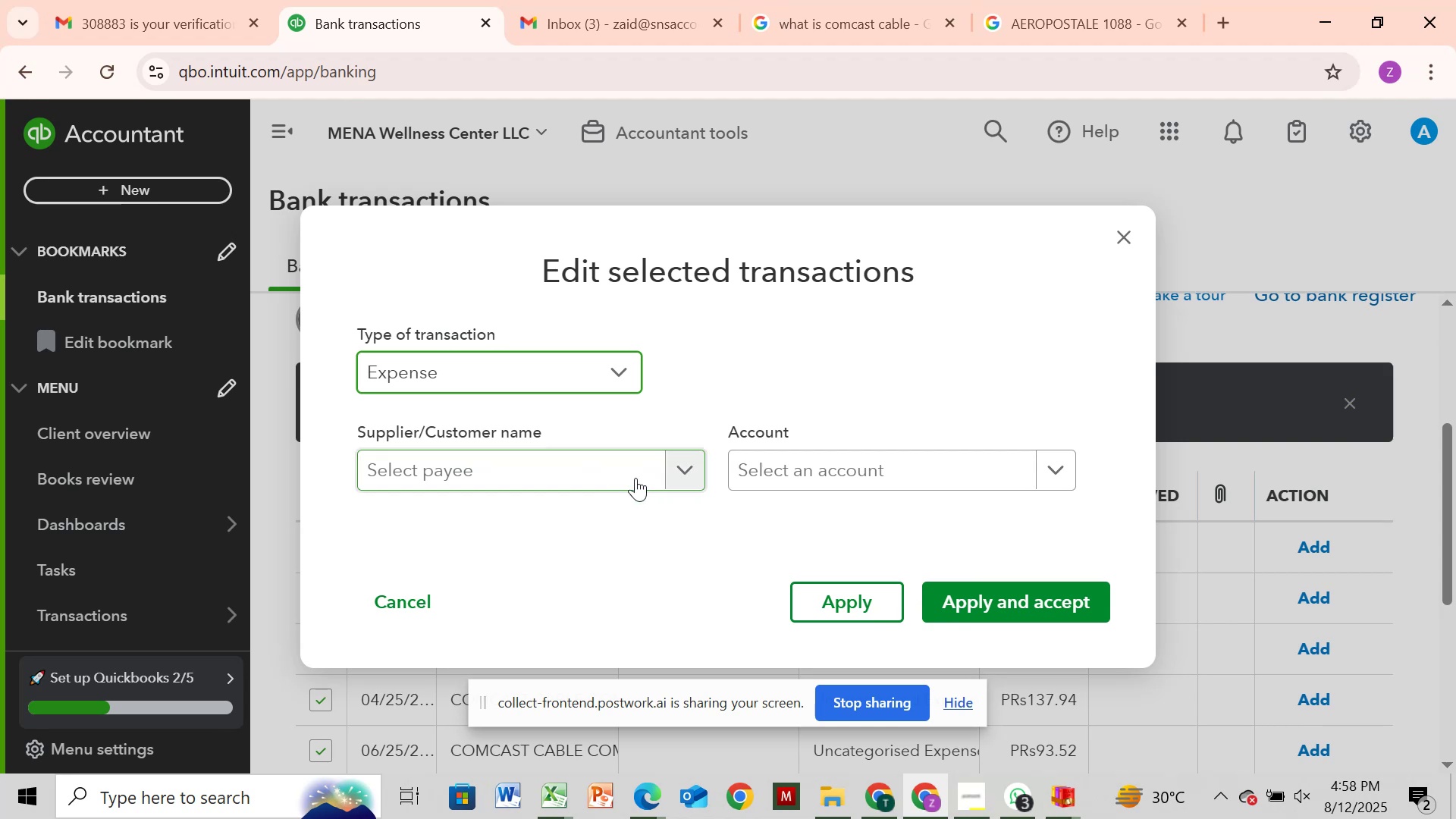 
left_click([626, 468])
 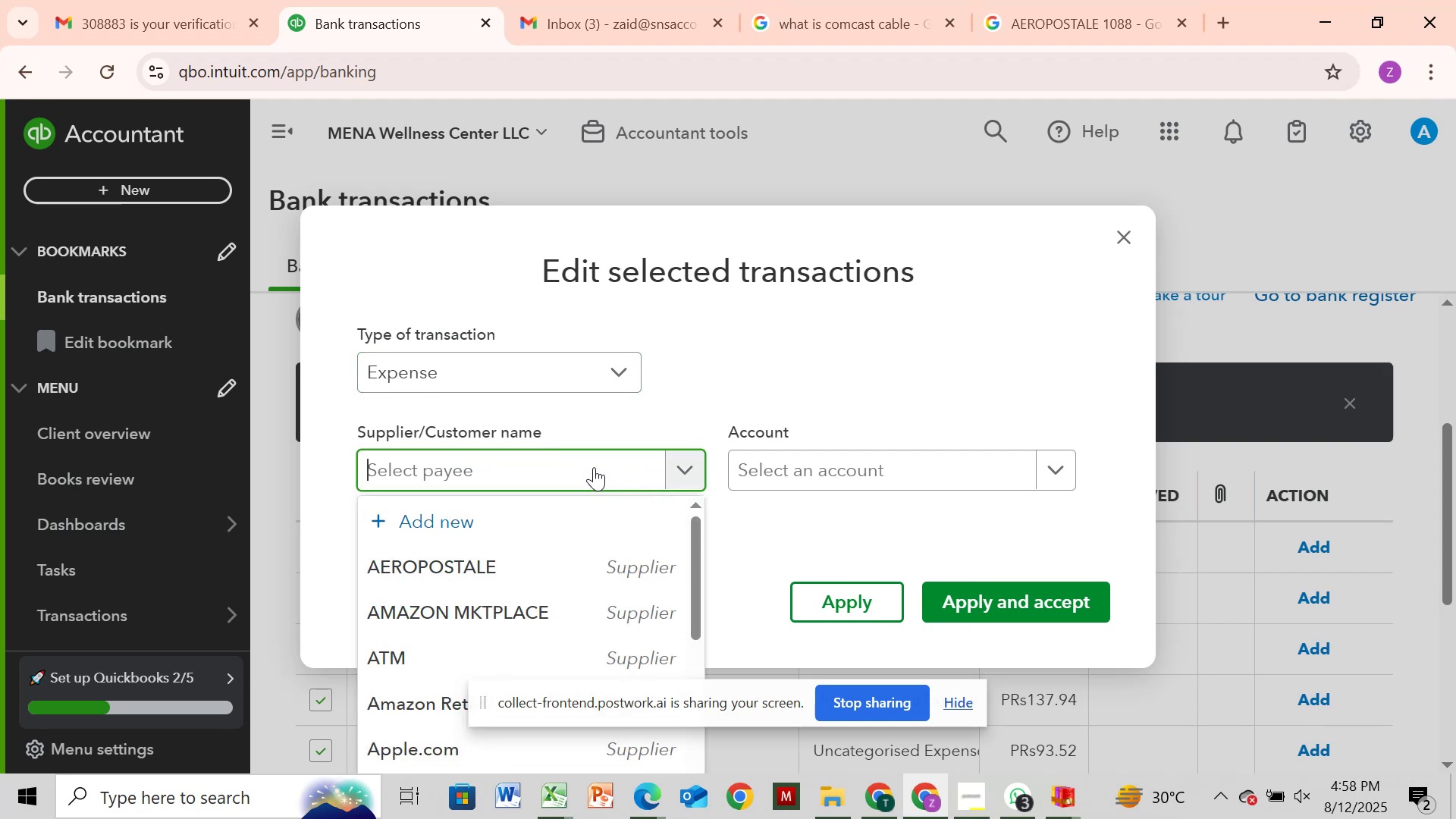 
type(comcast cable)
 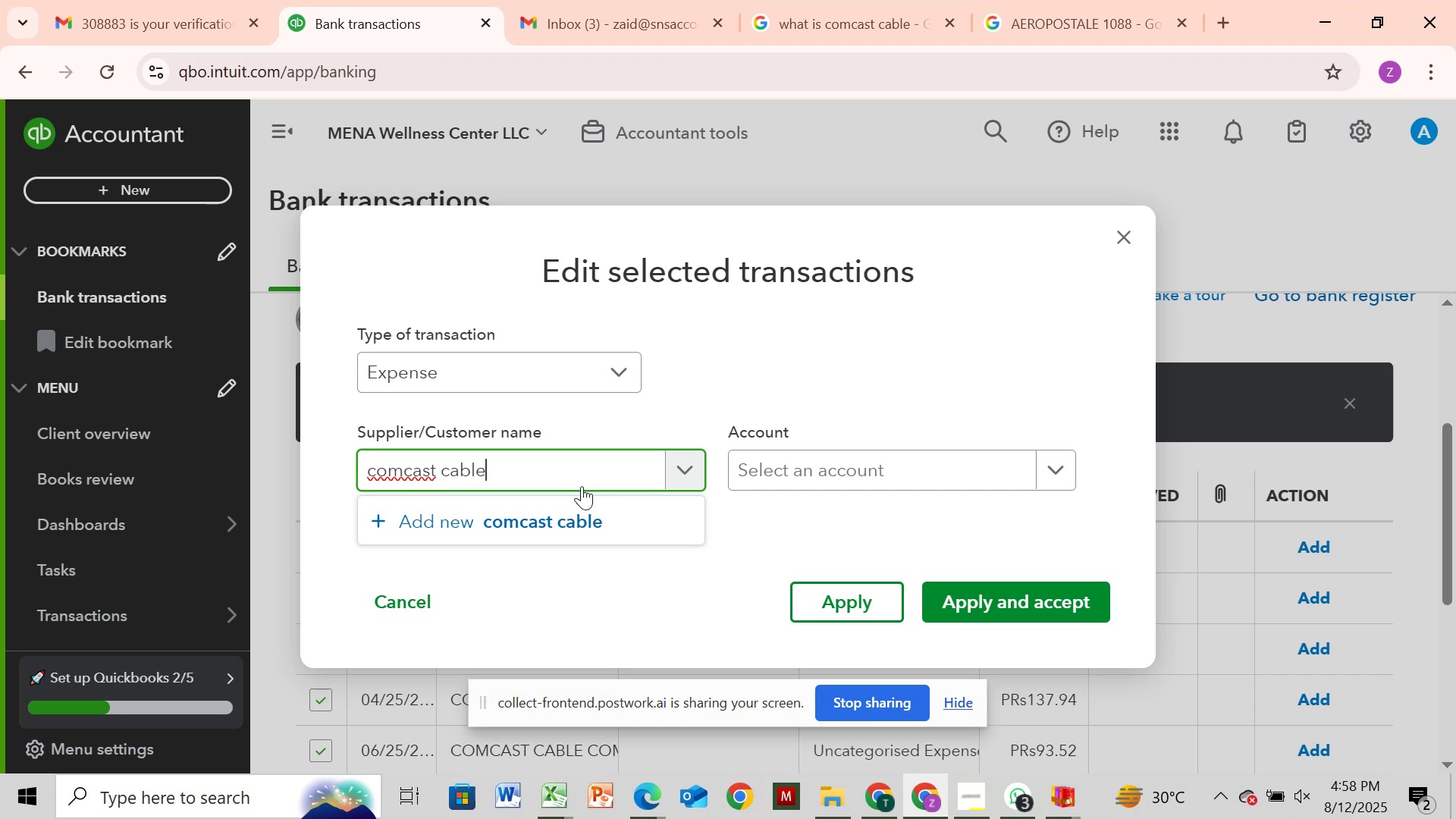 
left_click([579, 507])
 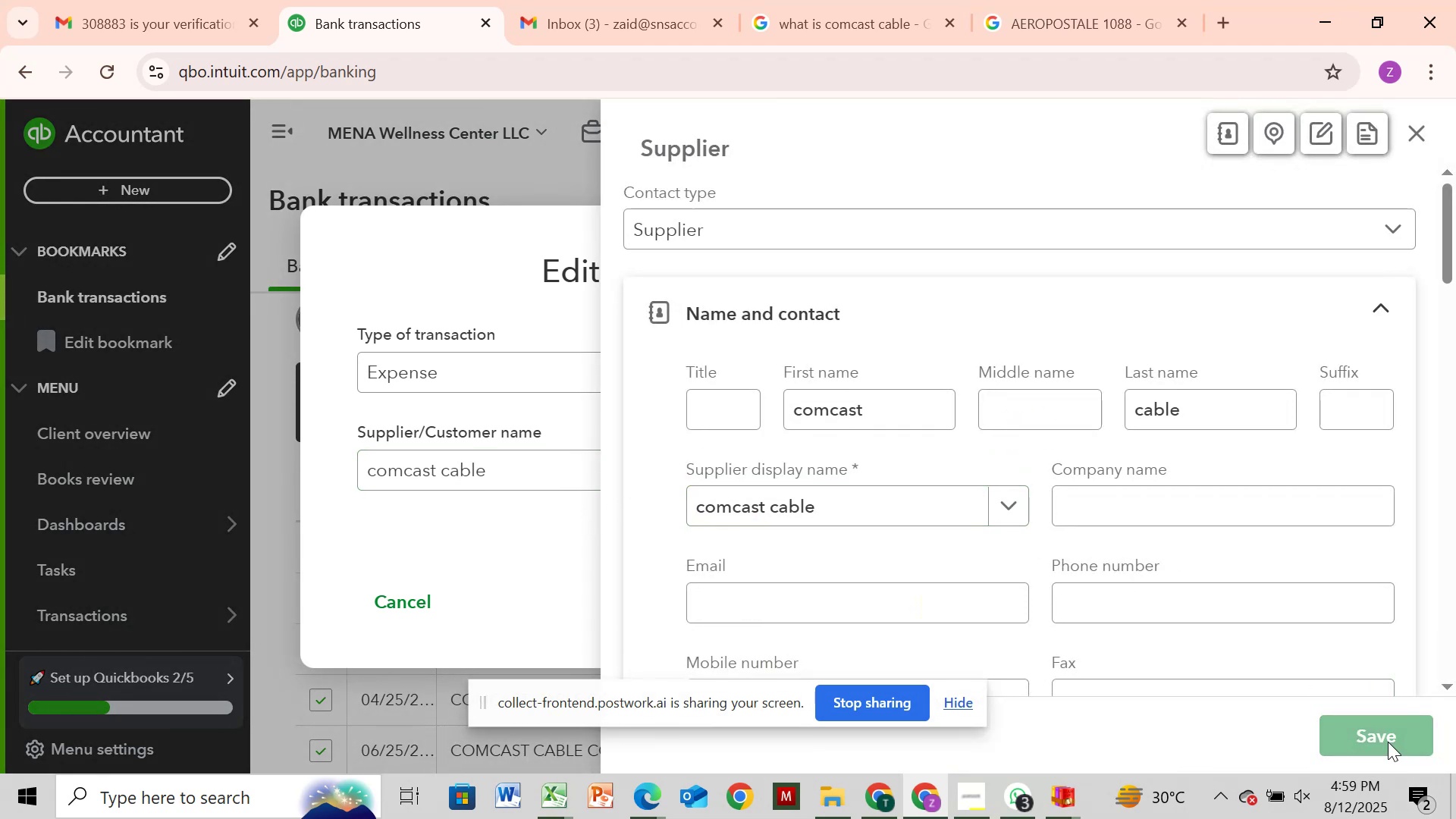 
wait(9.64)
 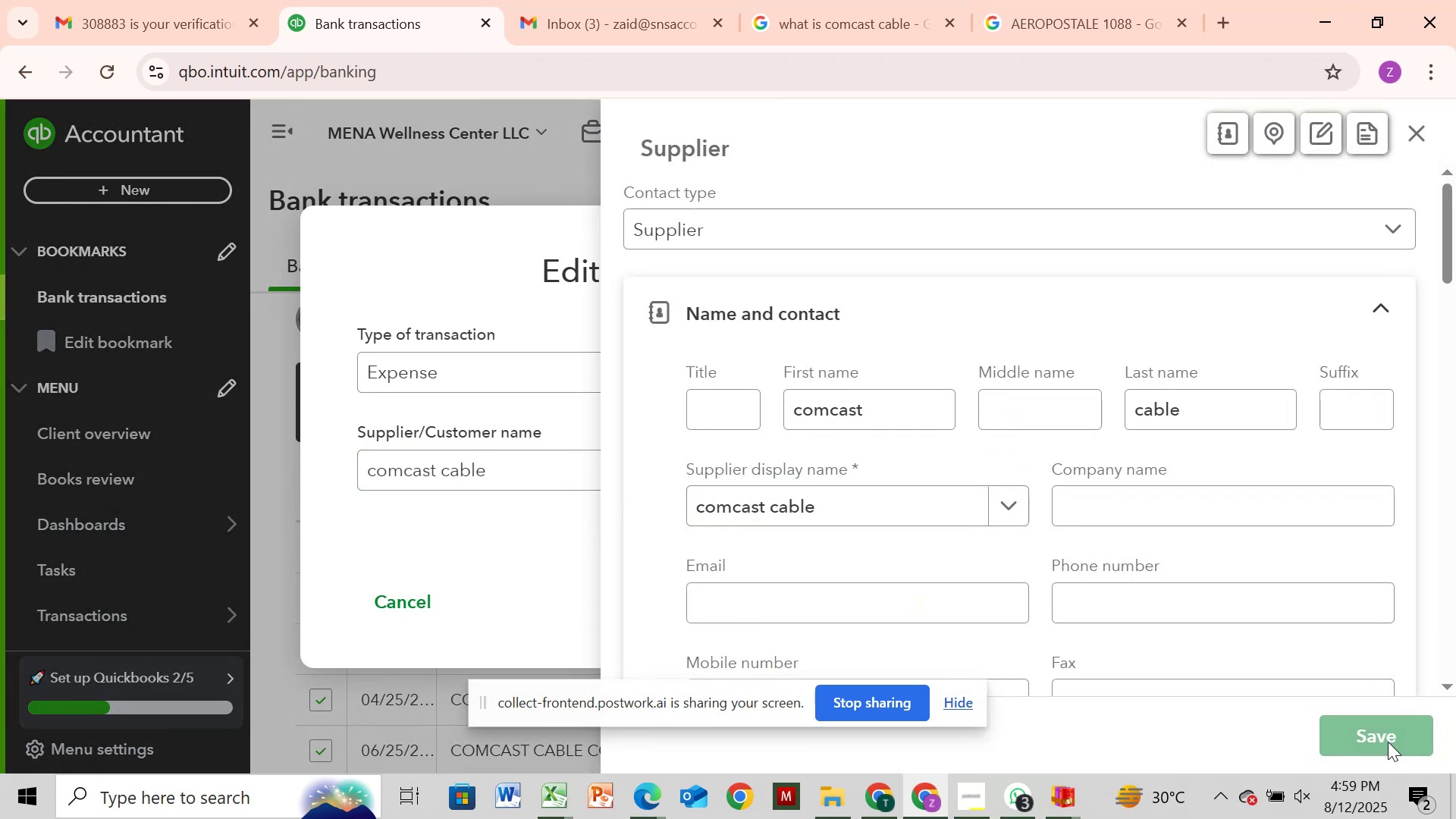 
left_click([1064, 467])
 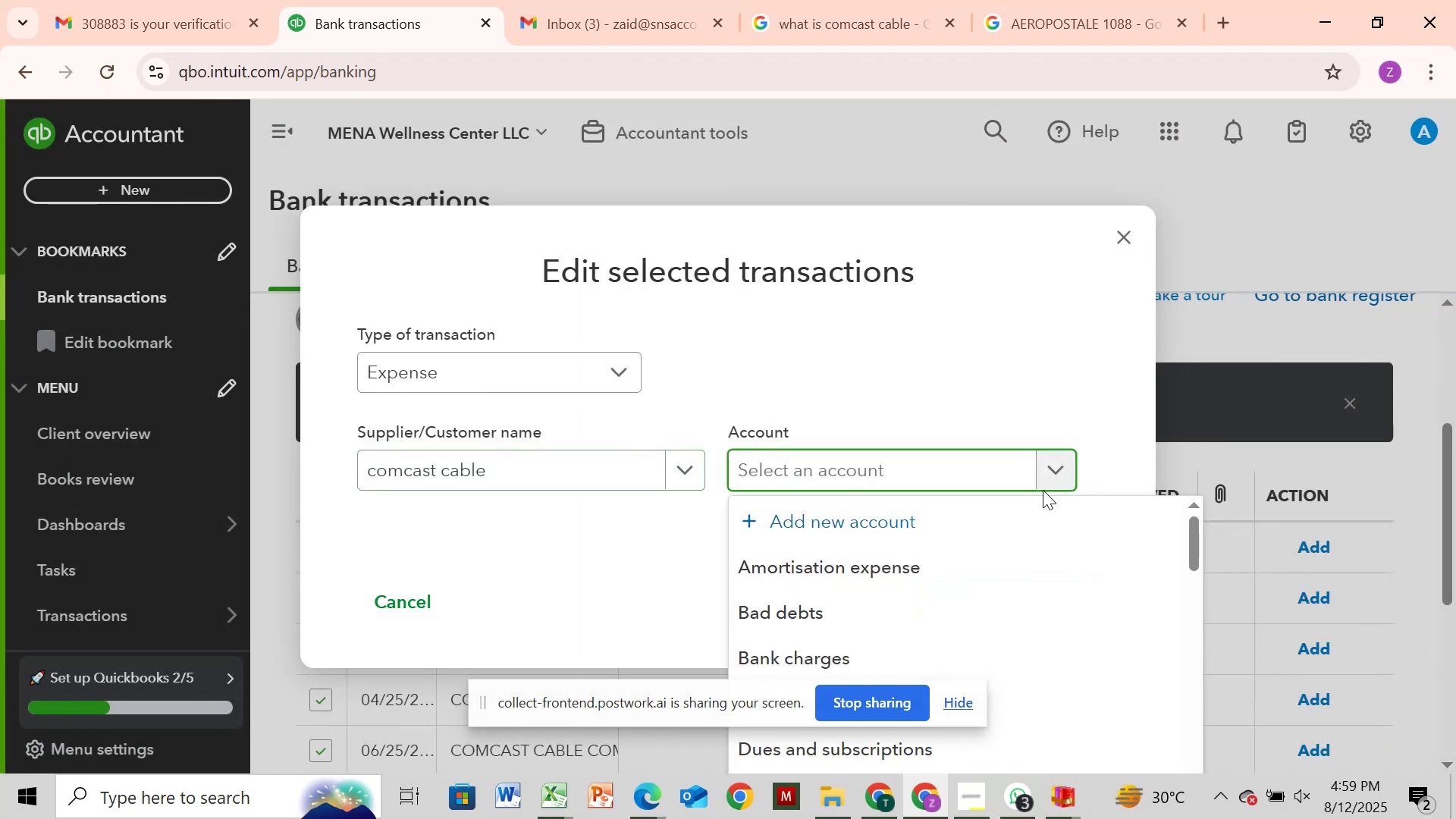 
scroll: coordinate [1049, 561], scroll_direction: down, amount: 9.0
 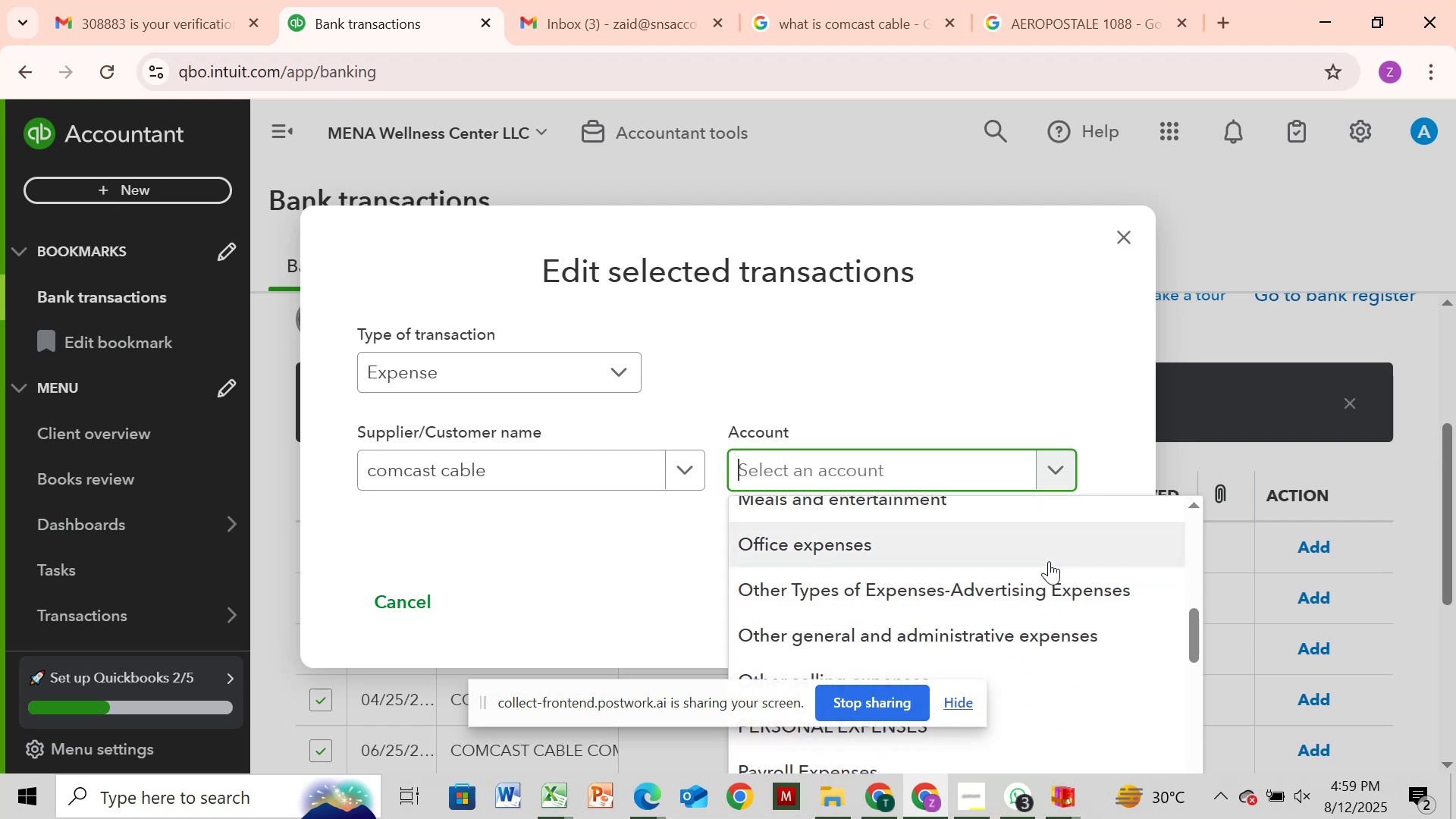 
scroll: coordinate [1049, 561], scroll_direction: down, amount: 6.0
 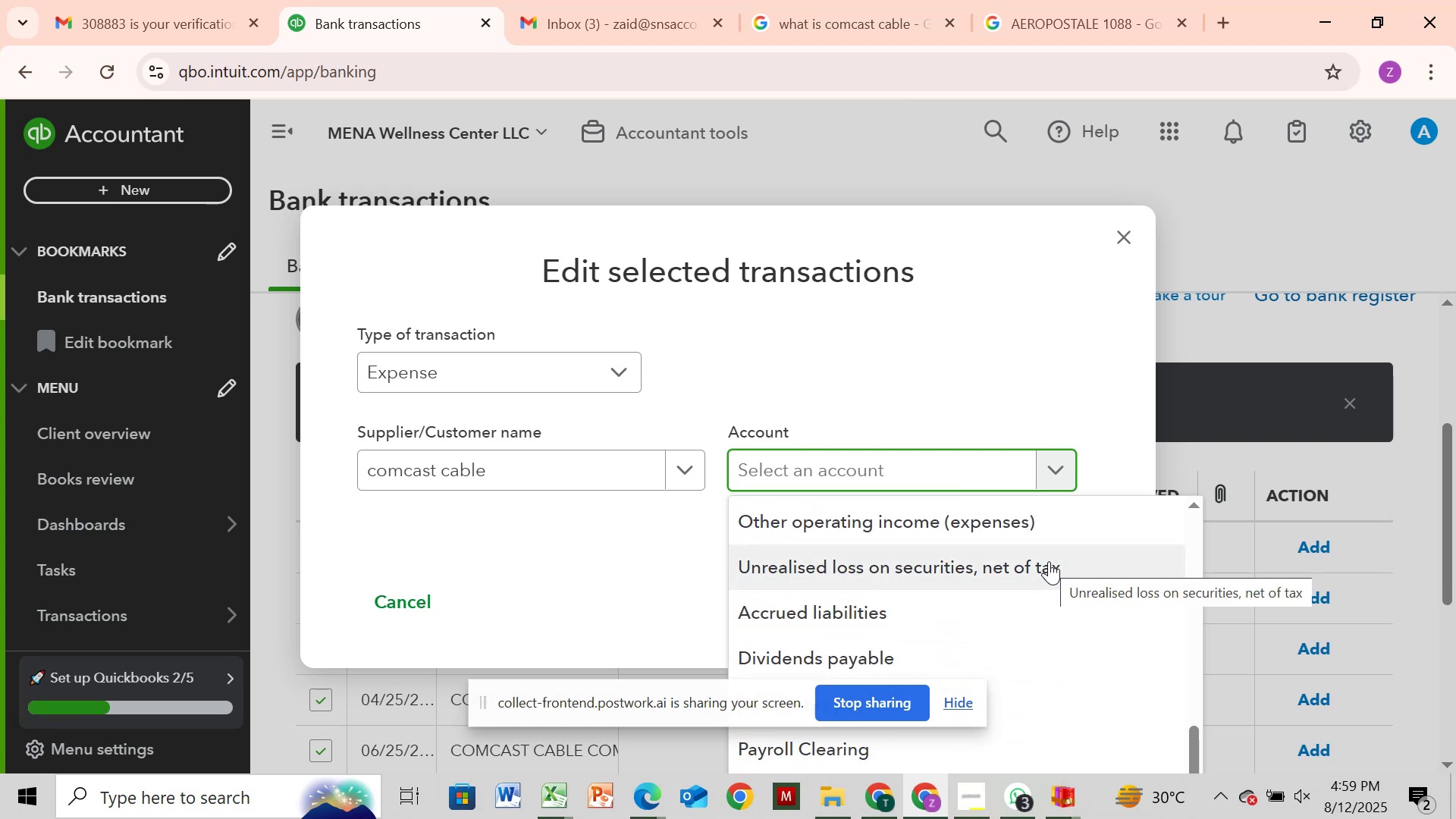 
scroll: coordinate [1049, 561], scroll_direction: down, amount: 8.0
 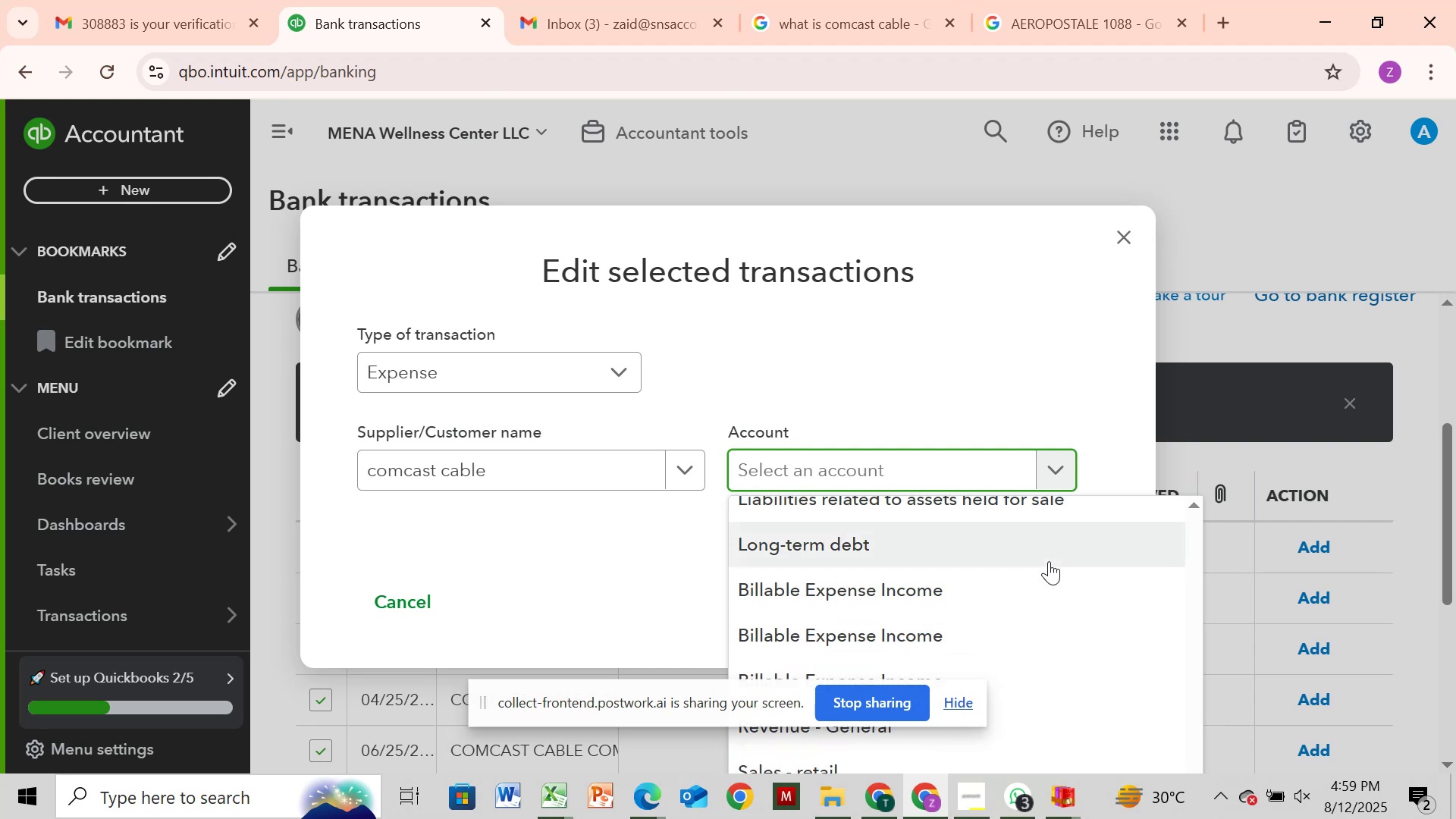 
scroll: coordinate [1049, 561], scroll_direction: down, amount: 15.0
 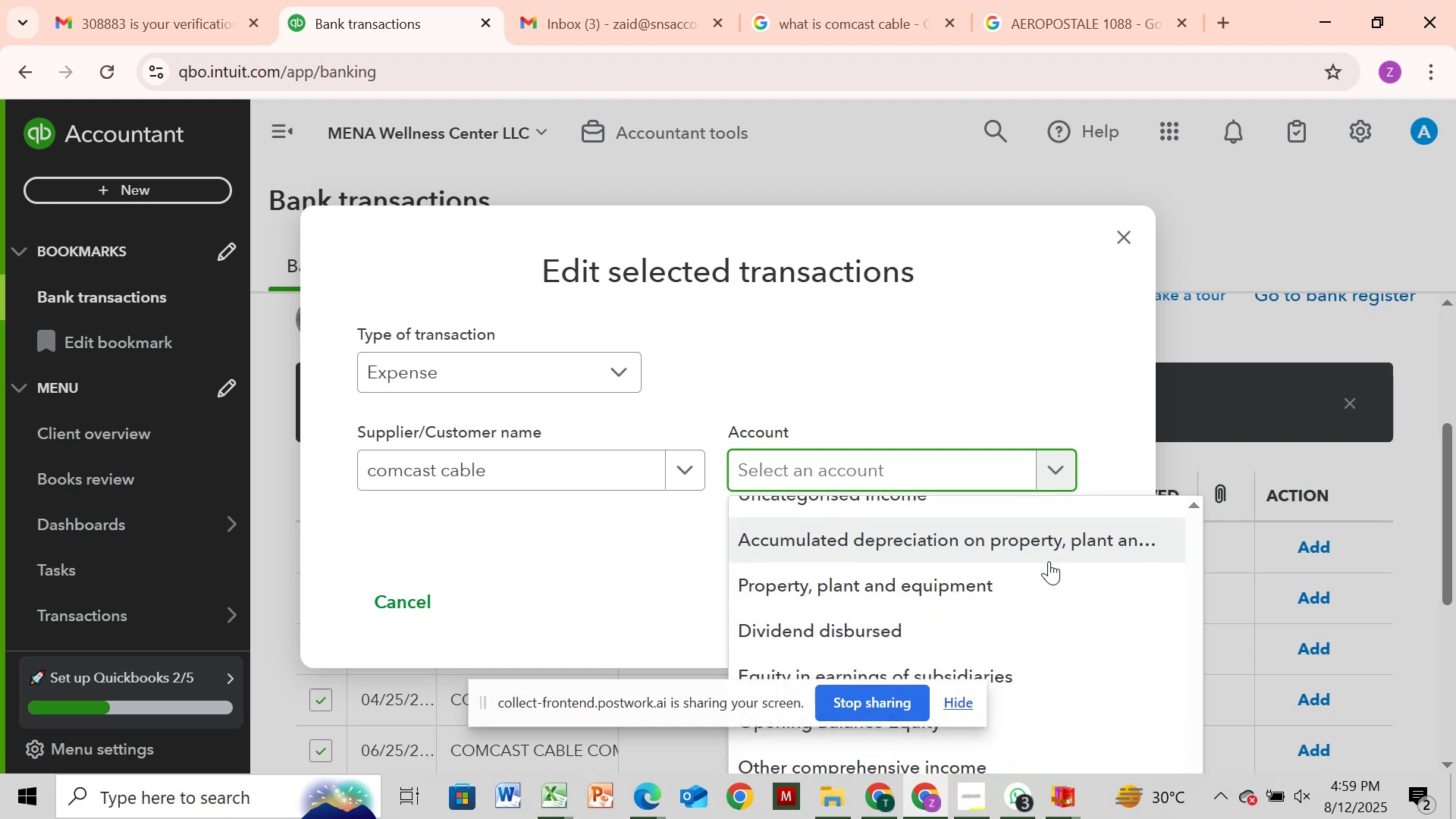 
scroll: coordinate [1049, 561], scroll_direction: none, amount: 0.0
 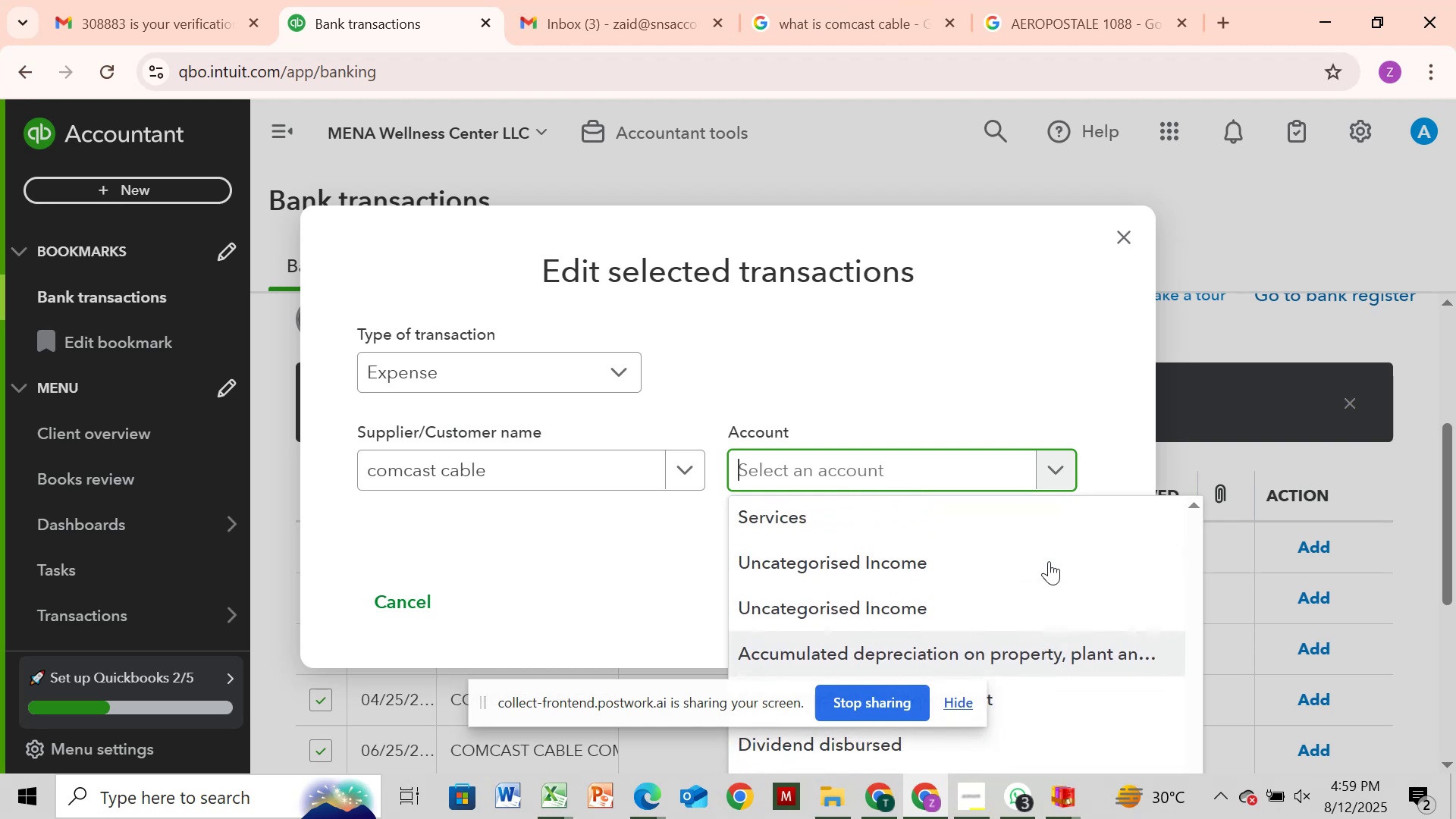 
scroll: coordinate [1049, 561], scroll_direction: down, amount: 1.0
 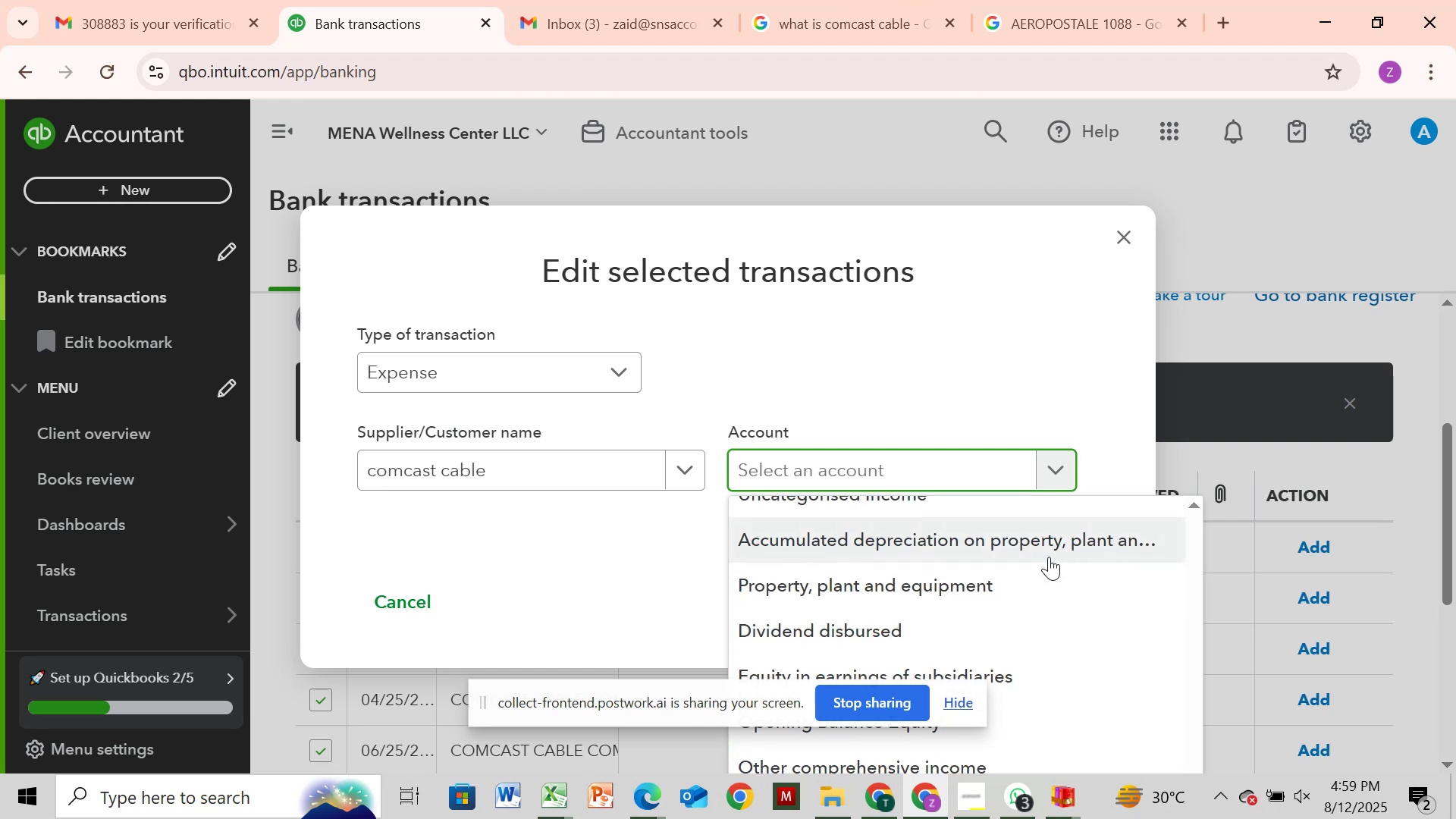 
scroll: coordinate [1049, 557], scroll_direction: none, amount: 0.0
 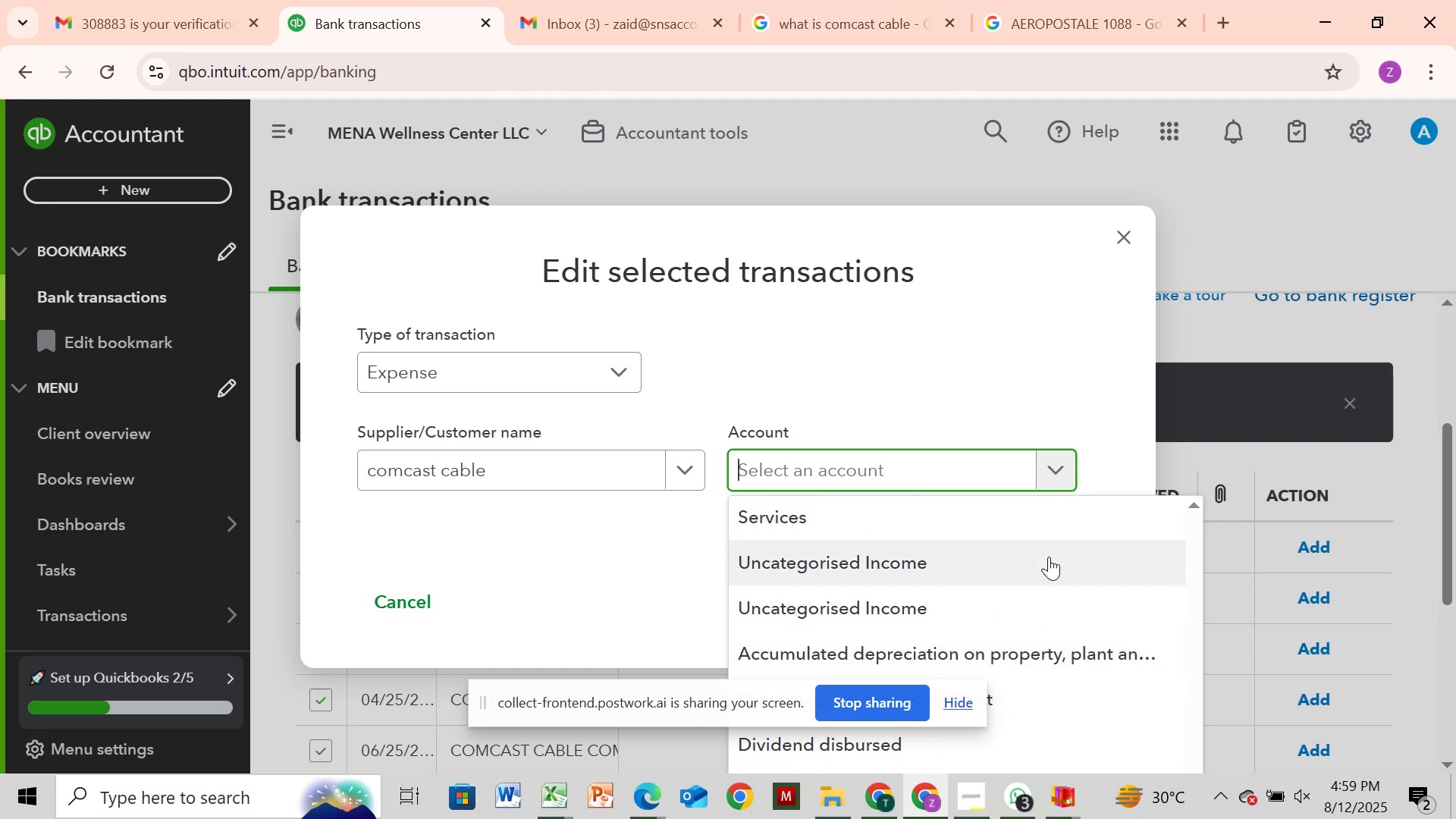 
scroll: coordinate [1052, 554], scroll_direction: up, amount: 8.0
 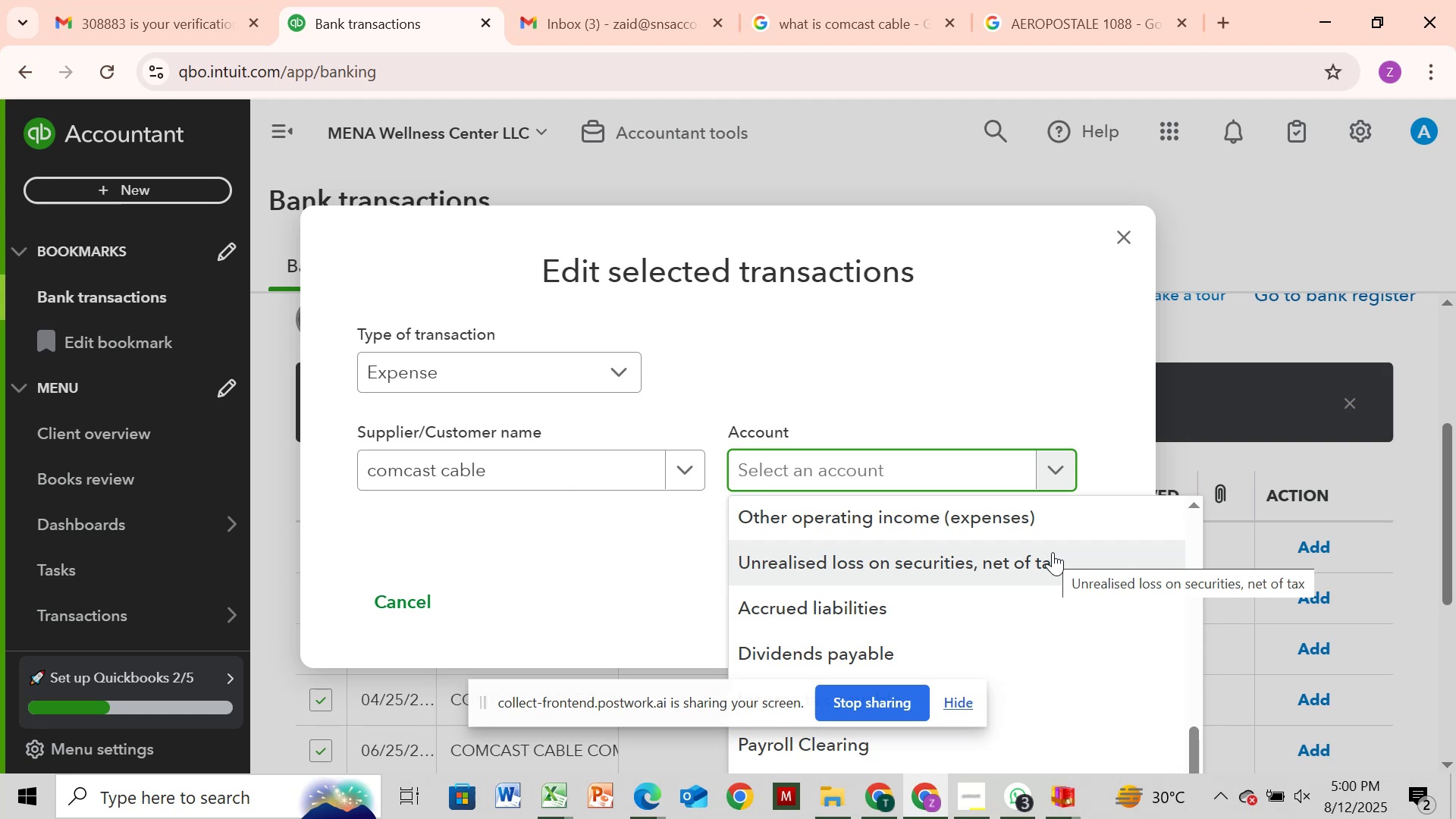 
scroll: coordinate [1054, 551], scroll_direction: up, amount: 5.0
 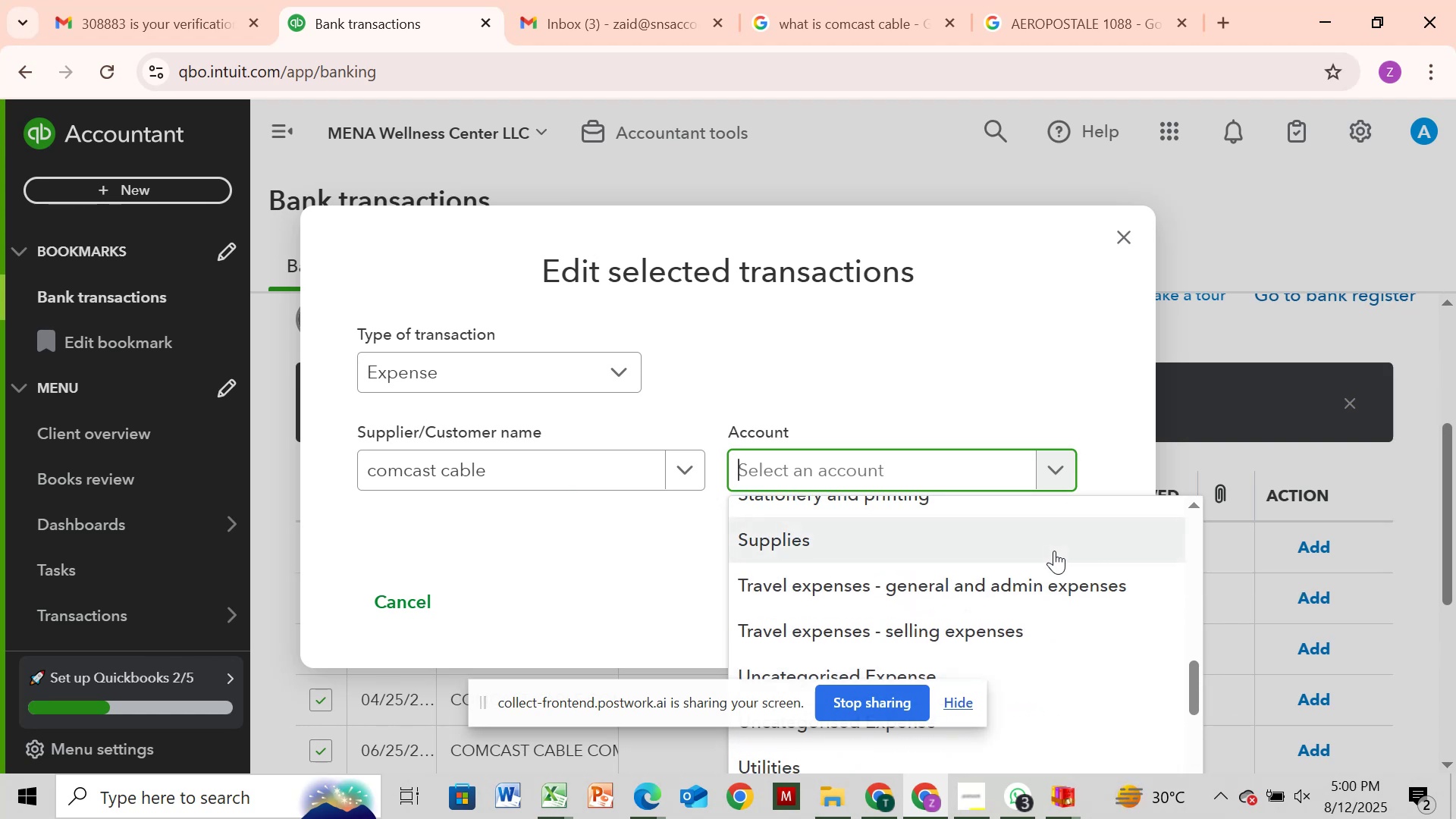 
scroll: coordinate [1059, 545], scroll_direction: up, amount: 5.0
 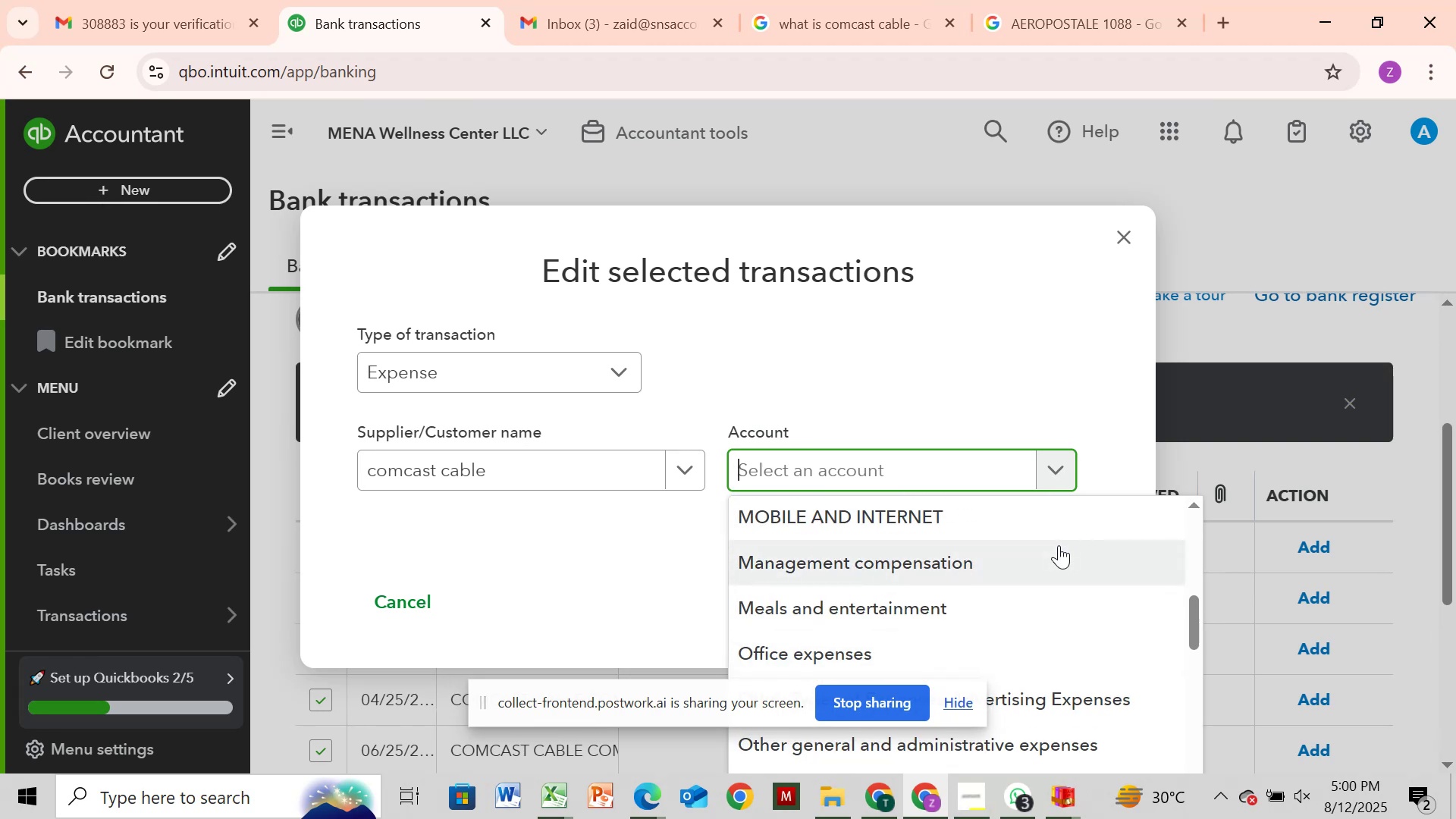 
scroll: coordinate [1059, 545], scroll_direction: up, amount: 5.0
 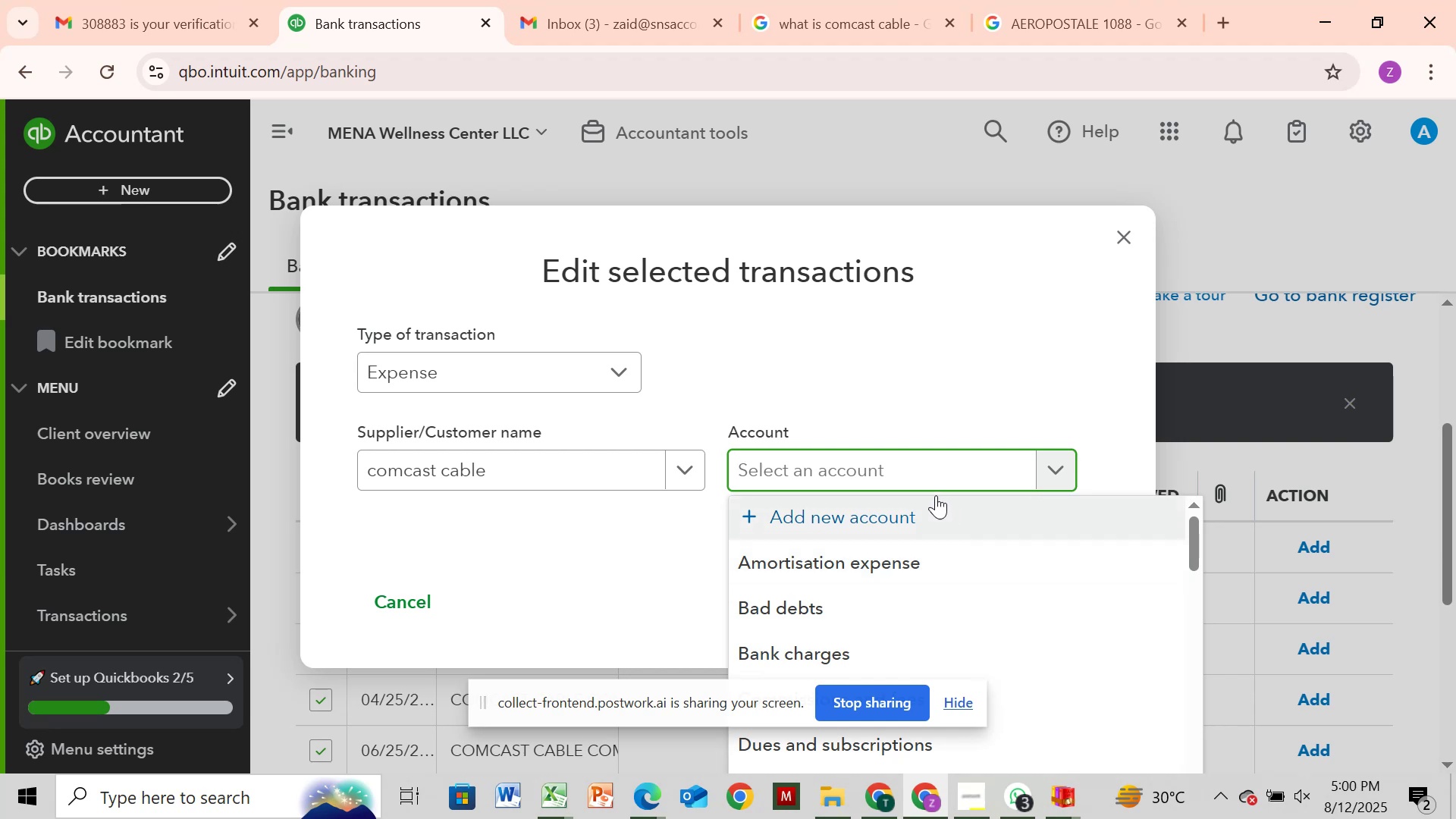 
left_click([896, 473])
 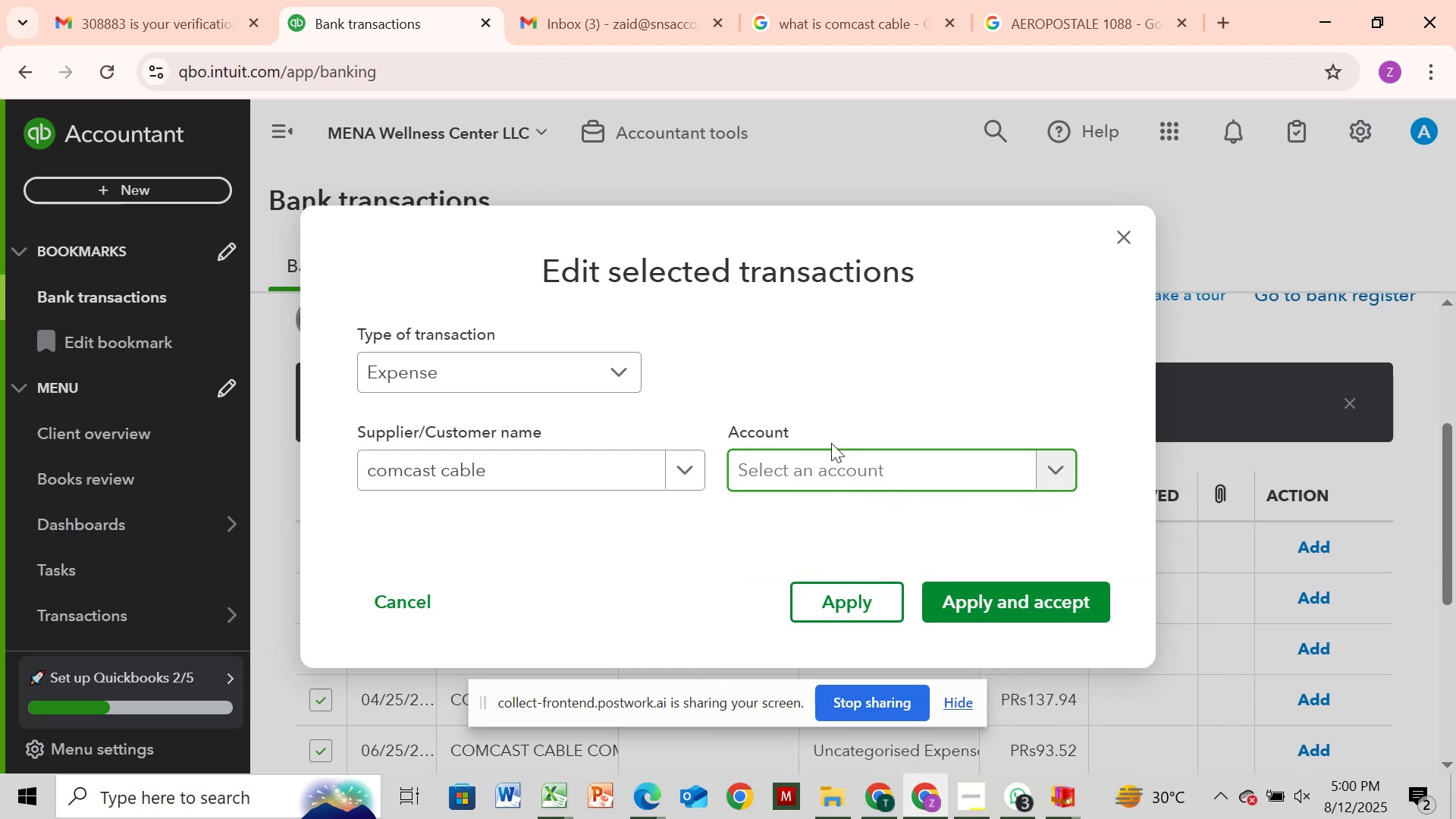 
type(te)
 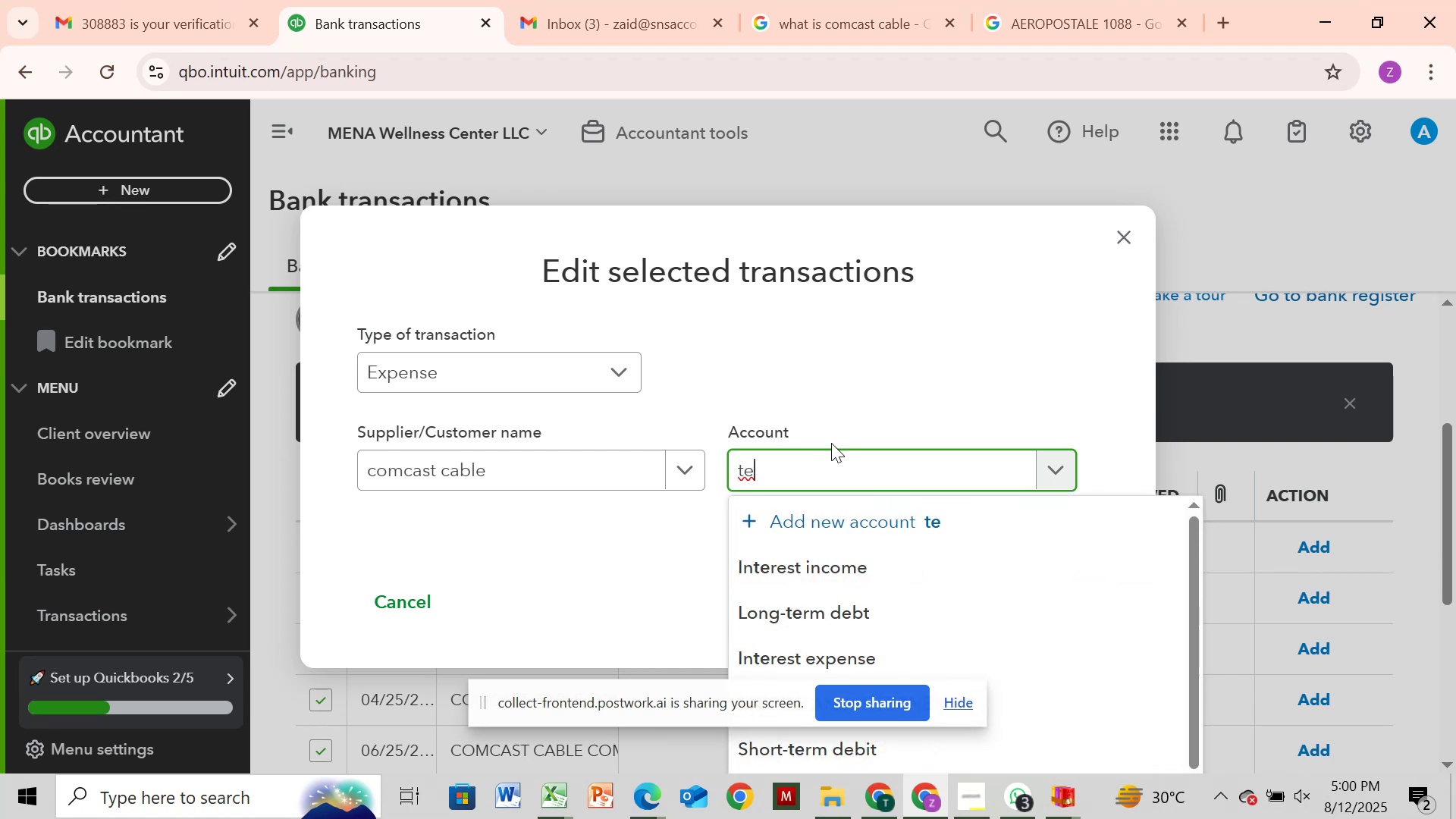 
wait(7.45)
 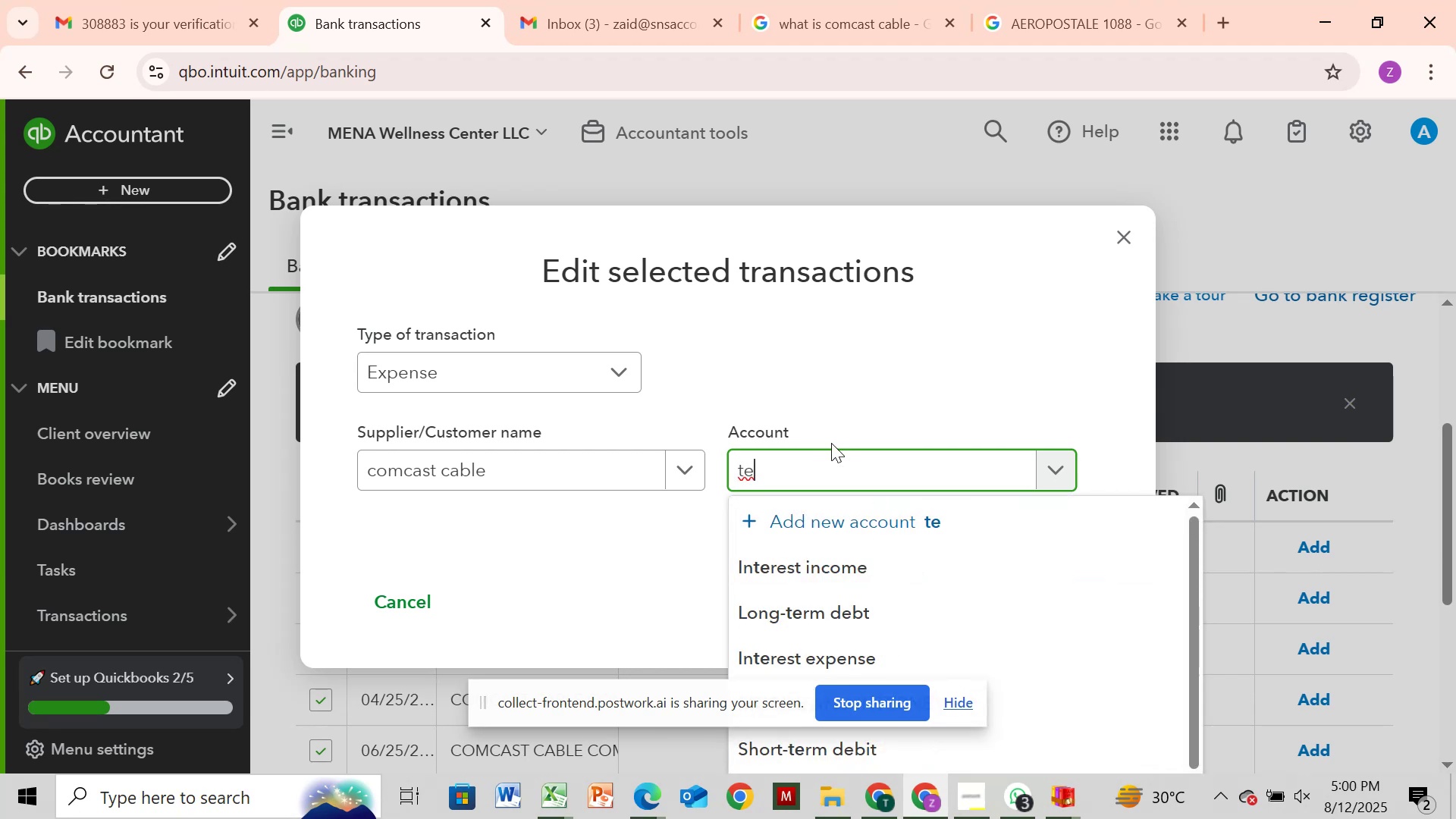 
key(L)
 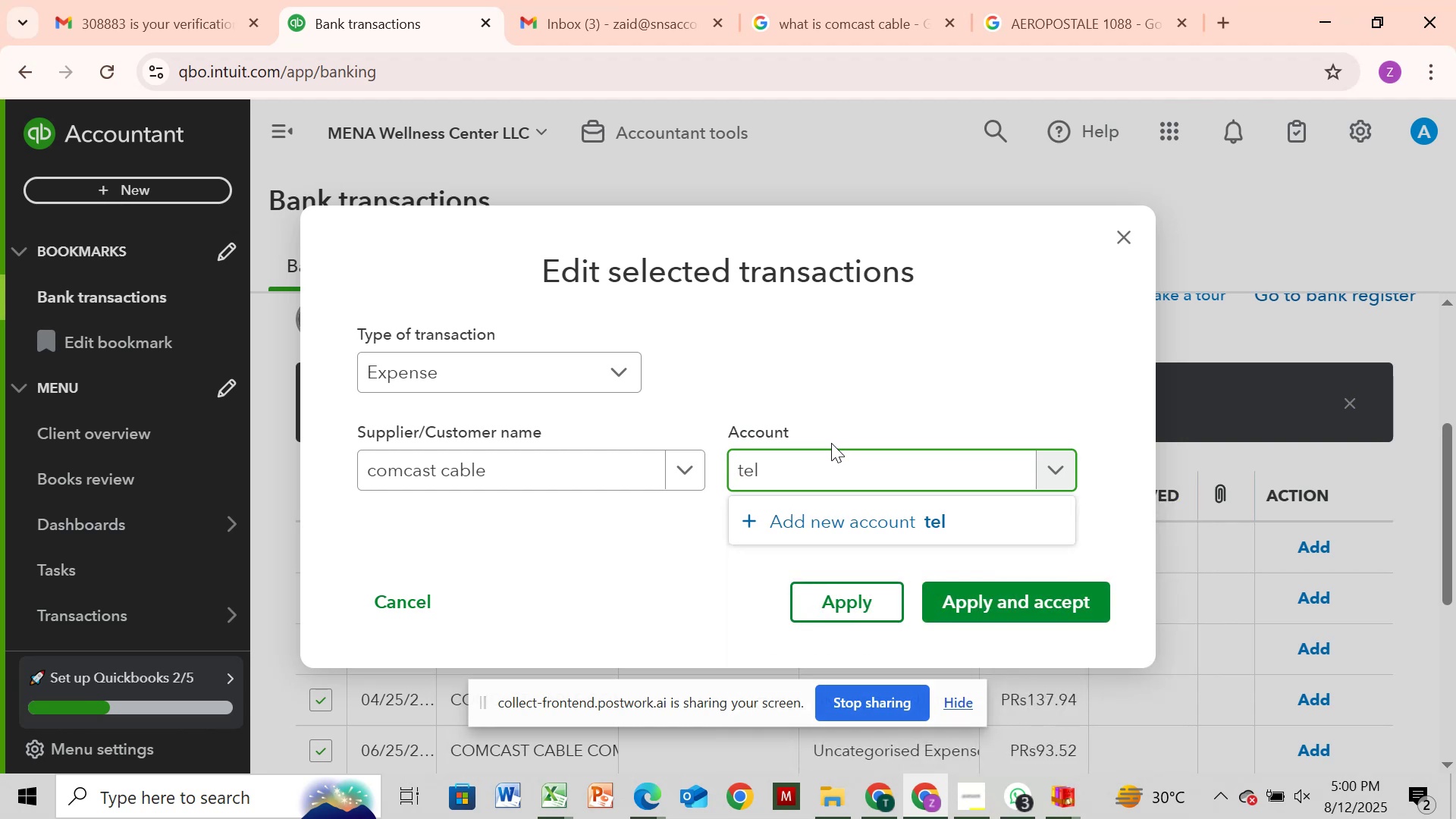 
wait(13.22)
 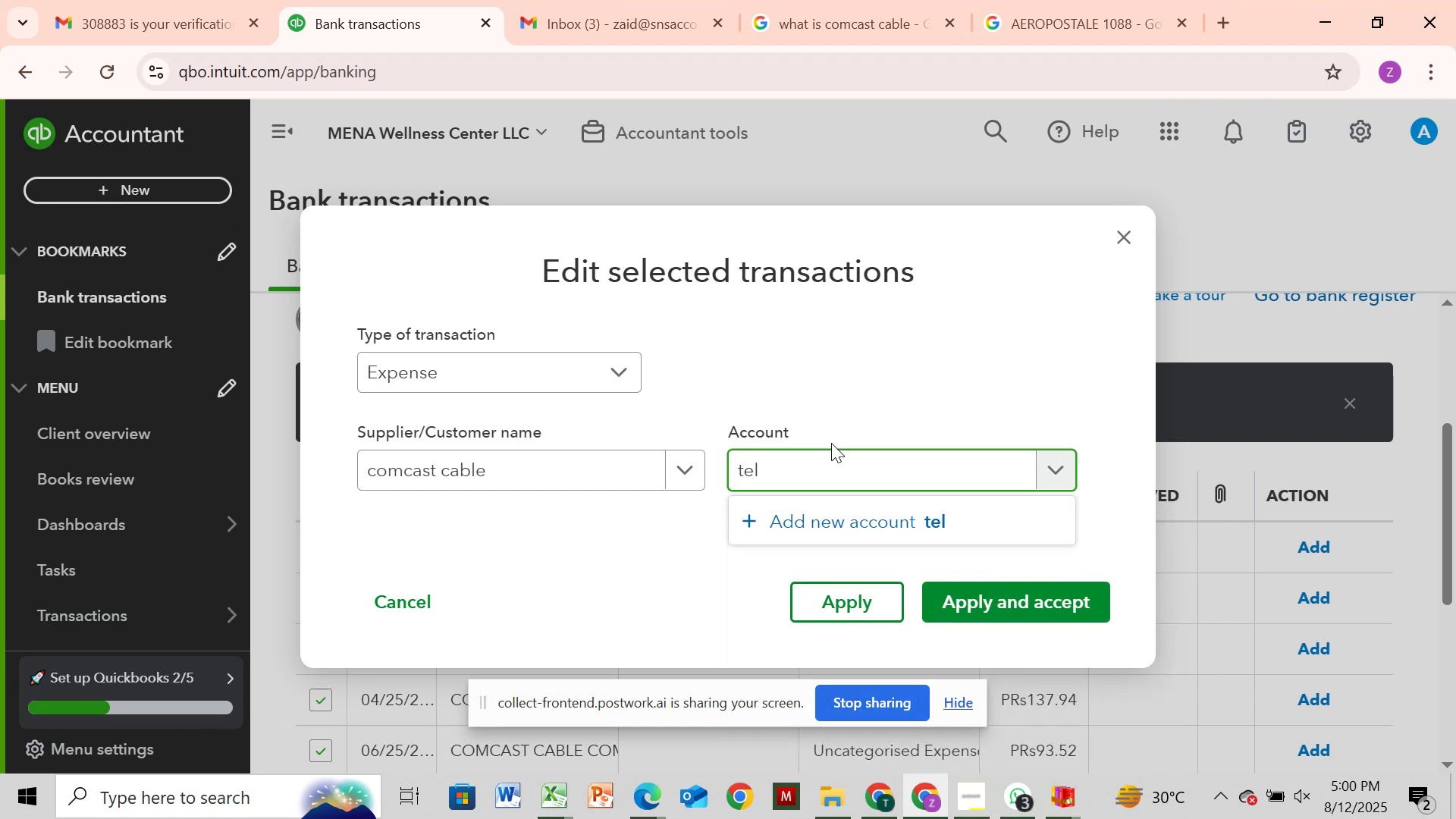 
key(E)
 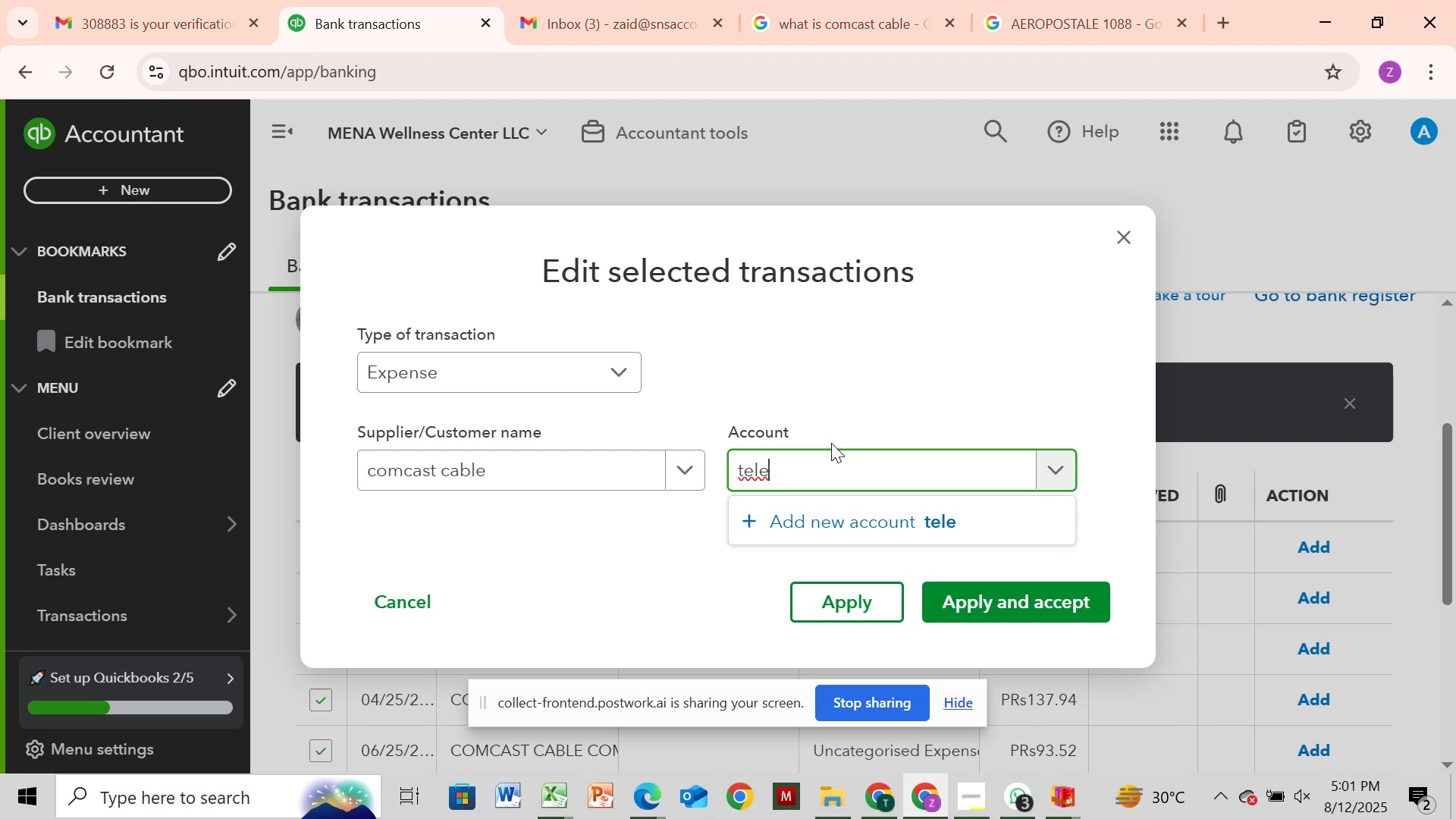 
key(C)
 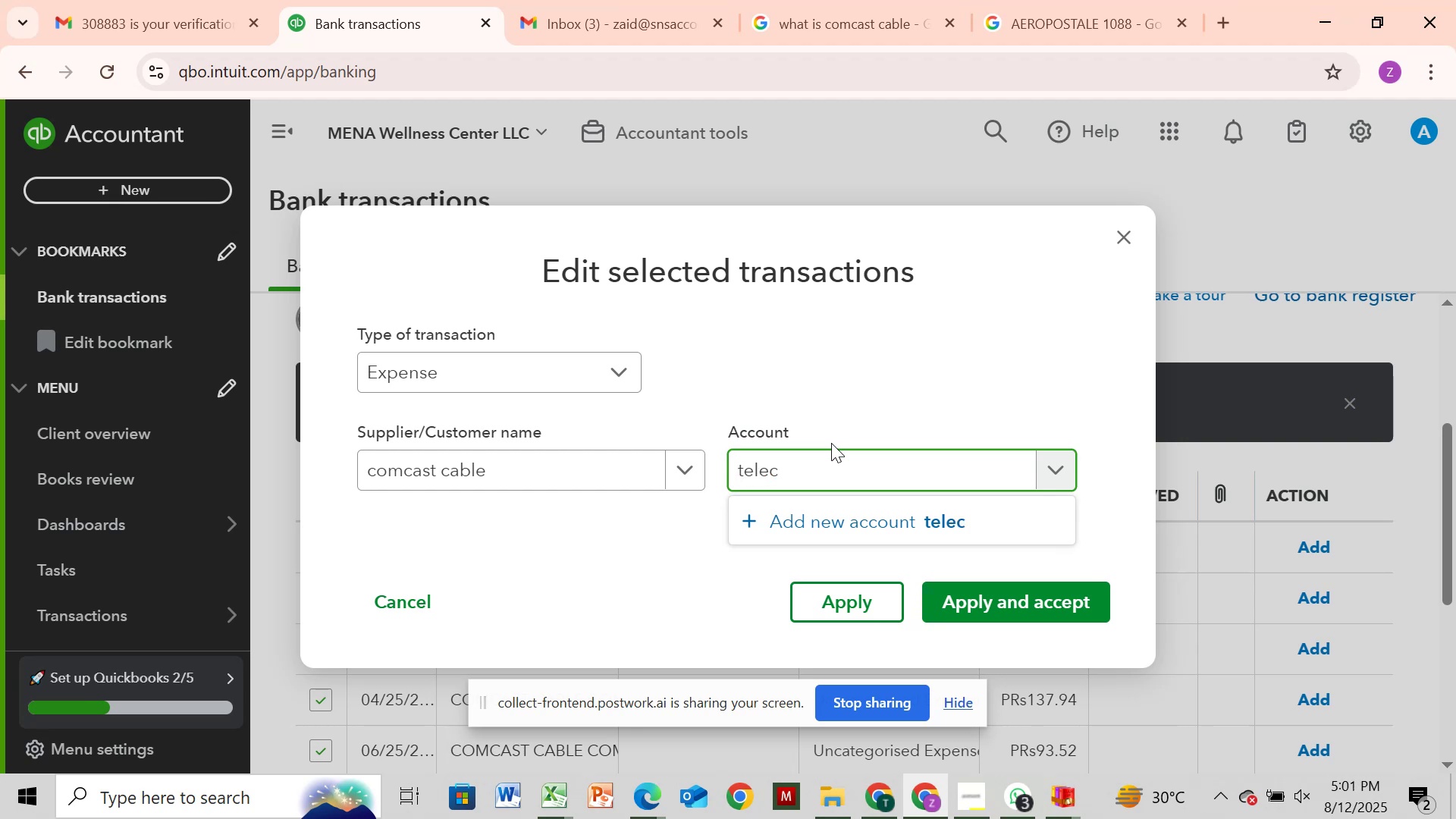 
key(Backspace)
 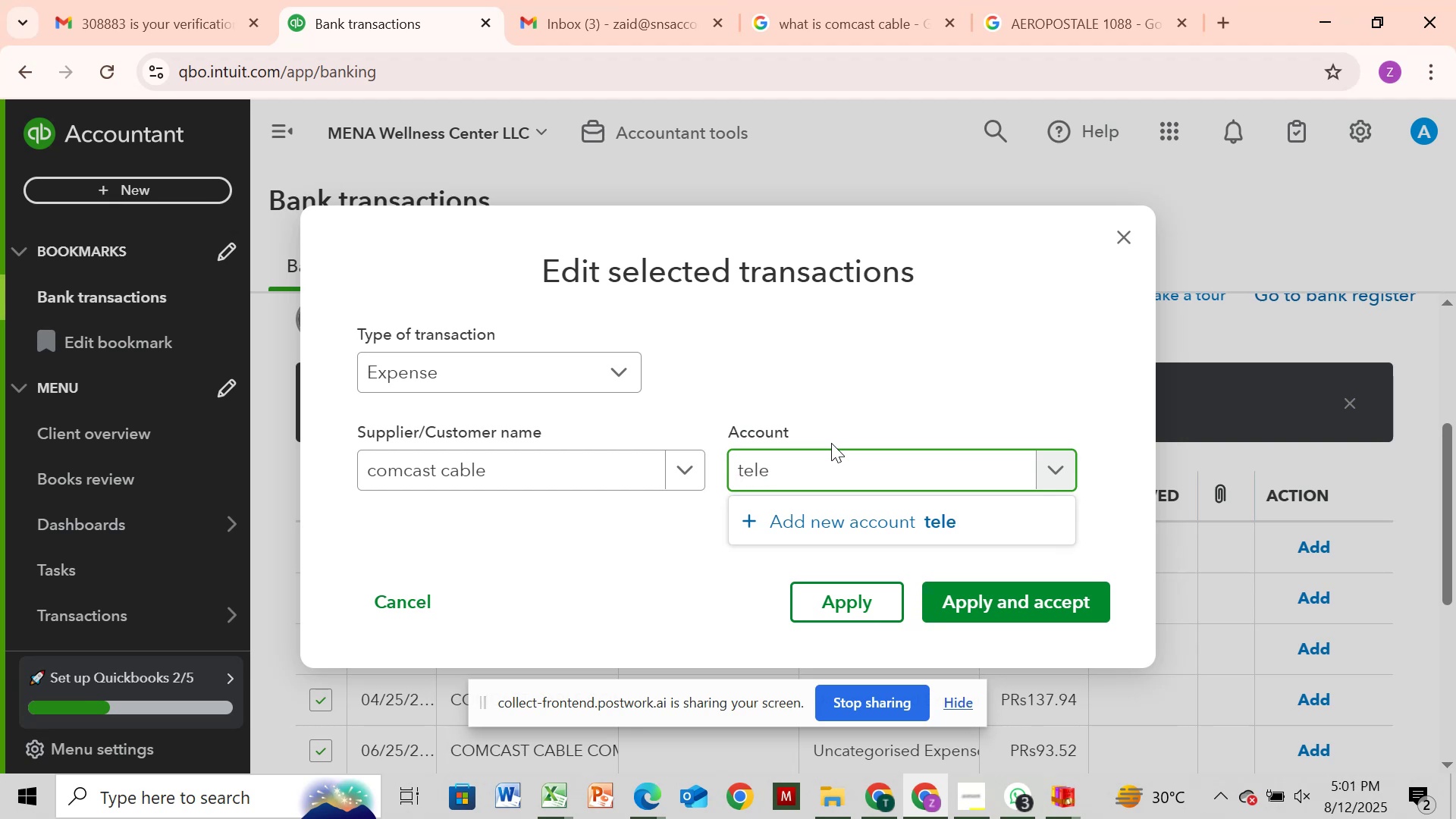 
key(Backspace)
 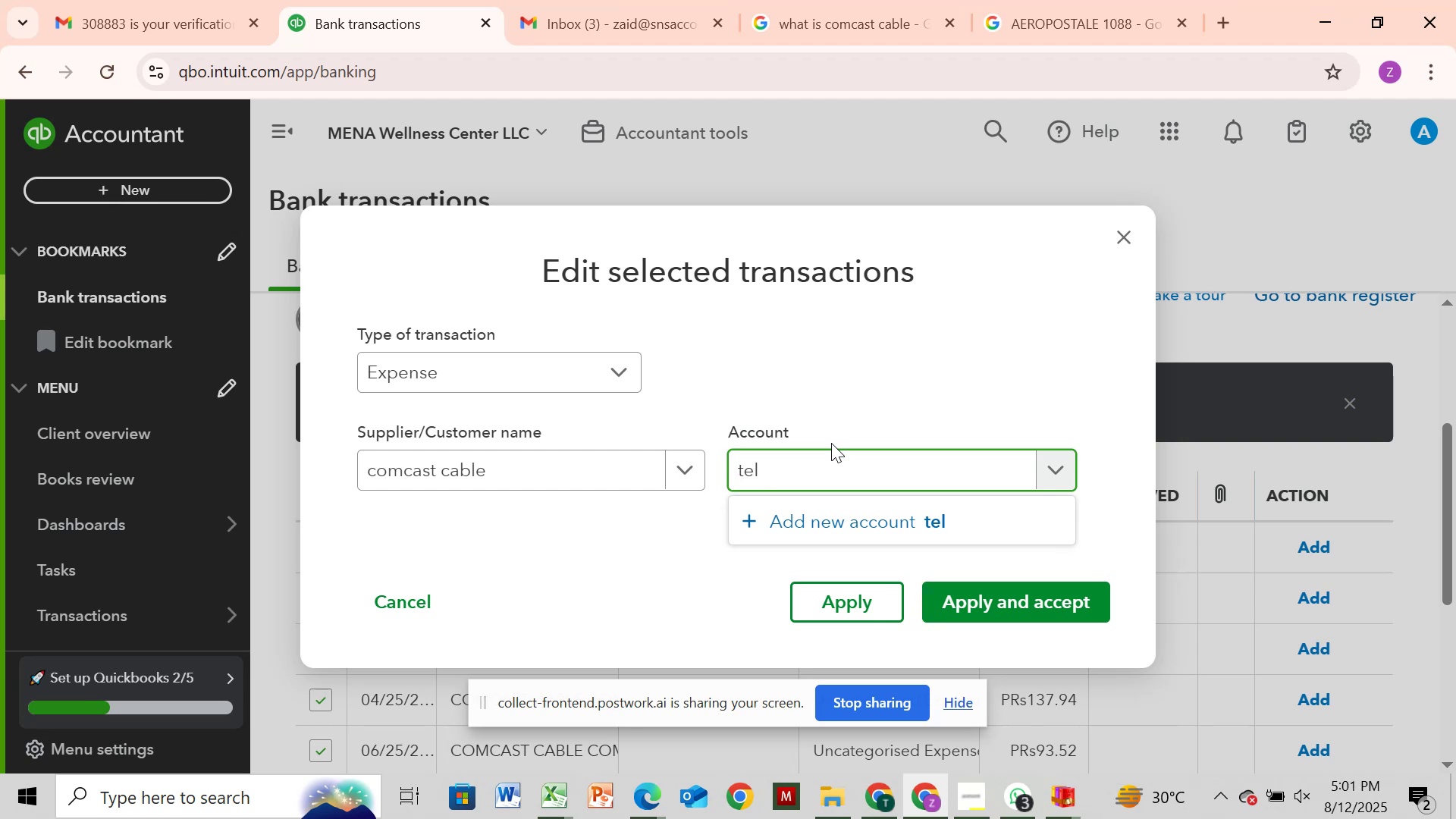 
key(Backspace)
 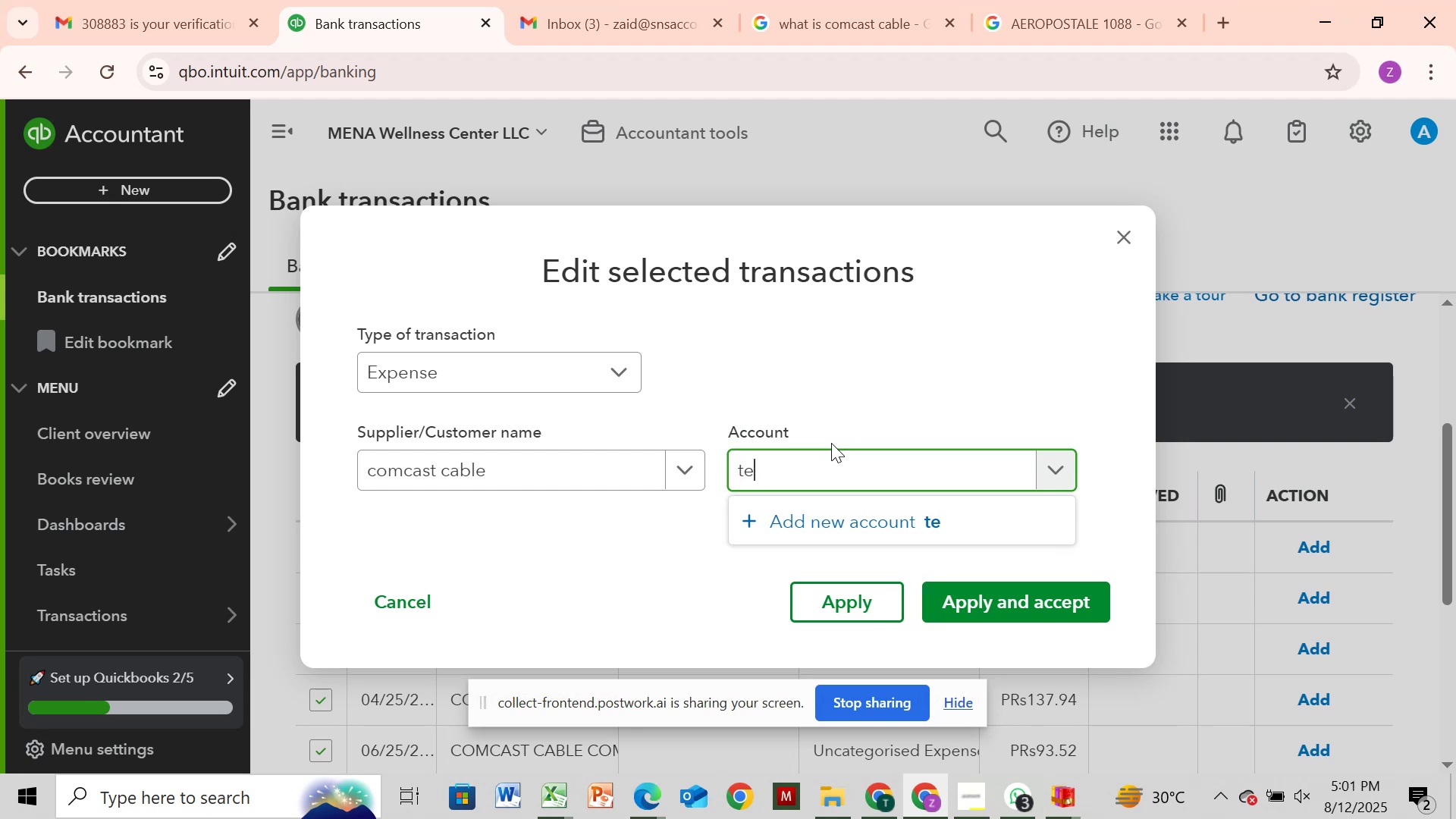 
key(Backspace)
 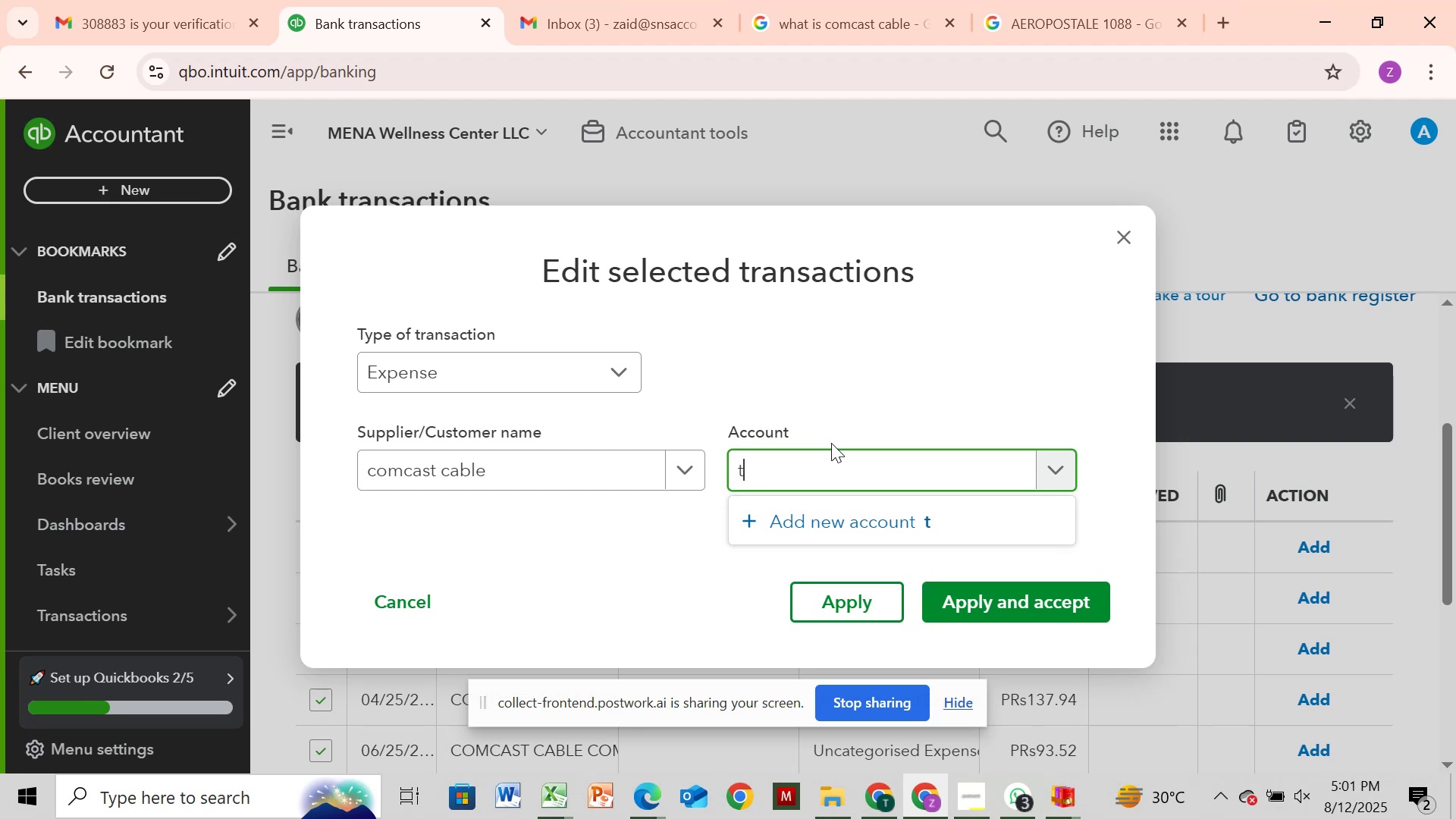 
key(Backspace)
 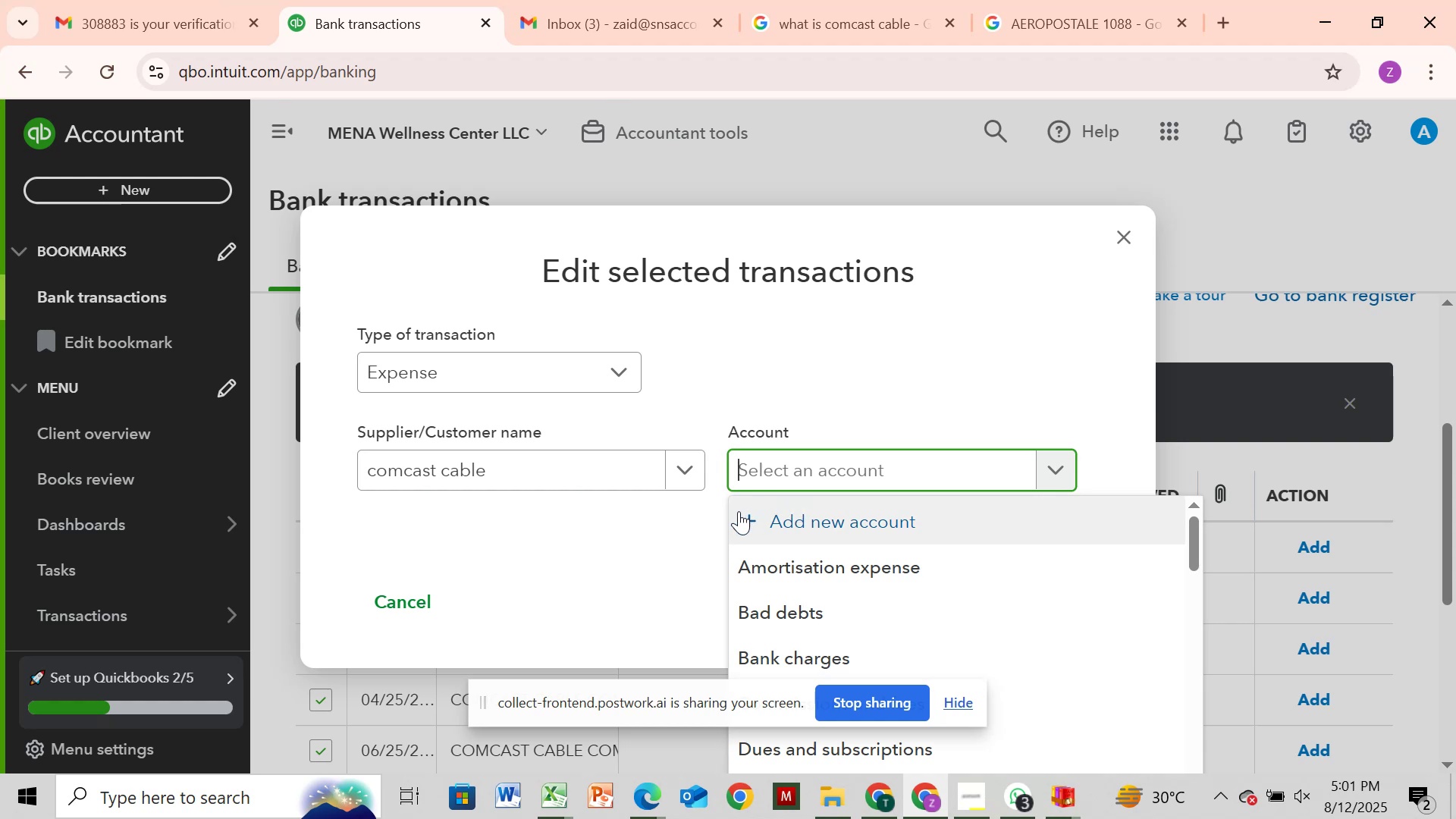 
left_click([741, 520])
 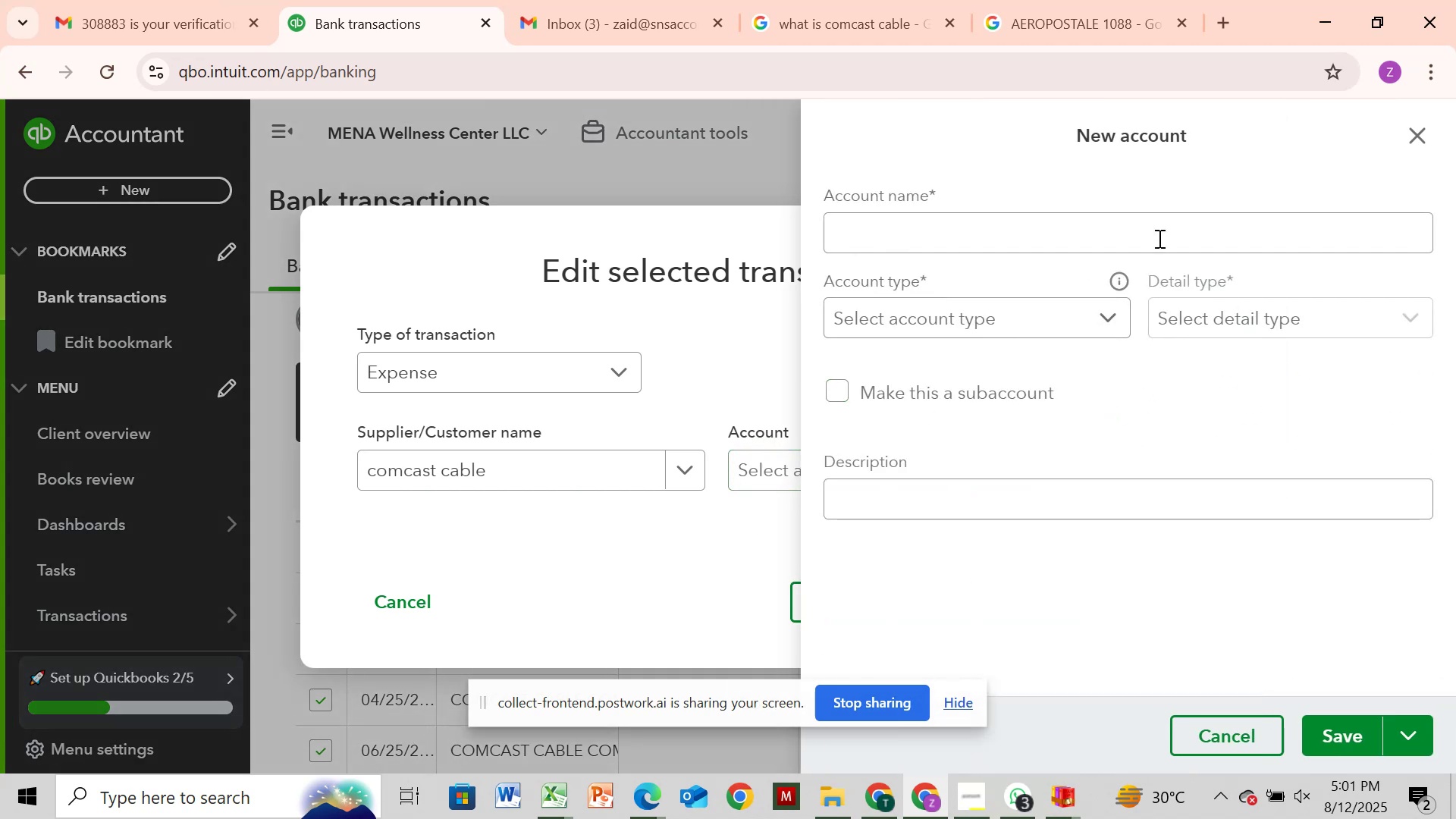 
left_click([1190, 216])
 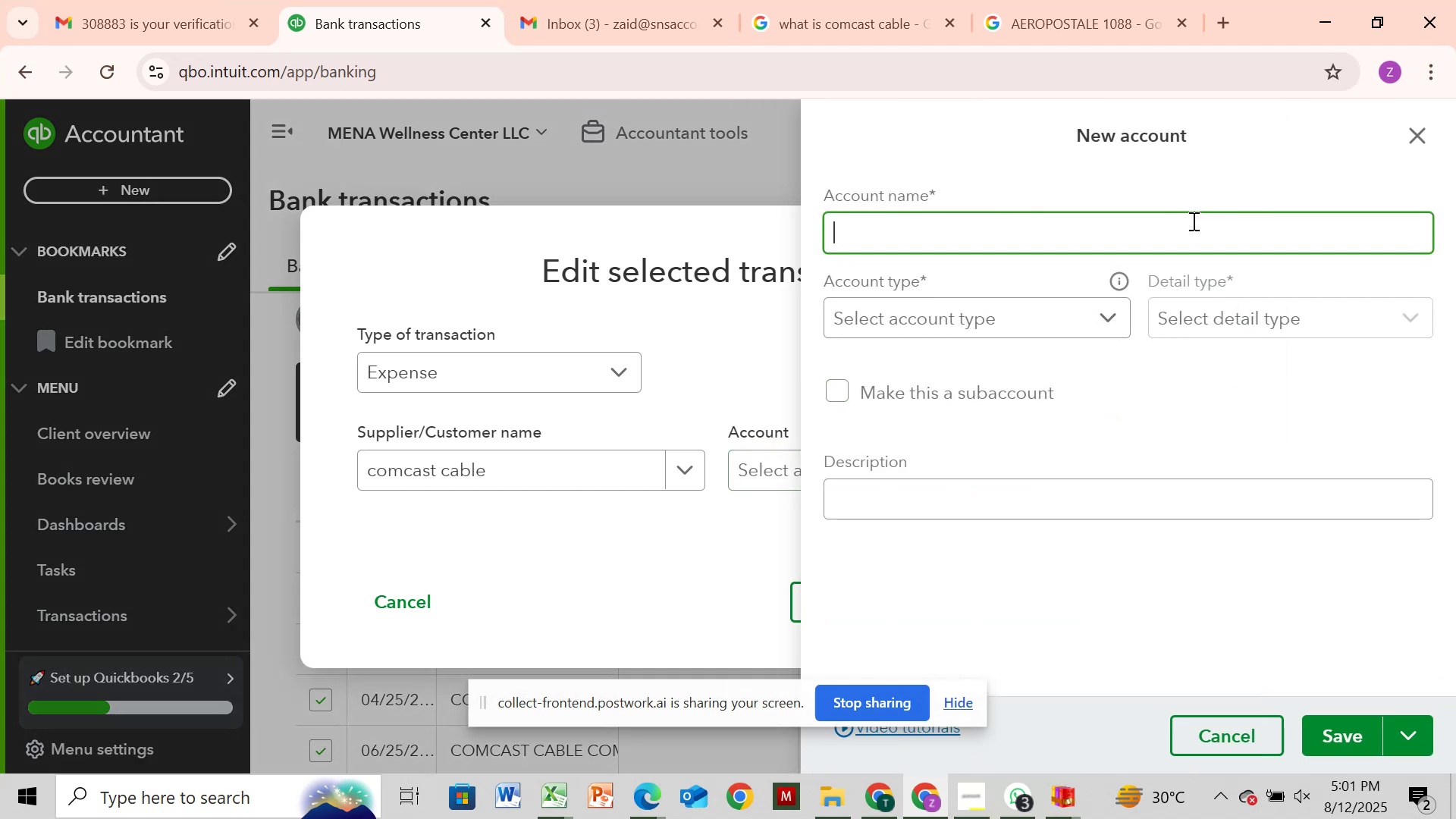 
type(te)
key(Backspace)
key(Backspace)
key(Backspace)
type(Telecom)
 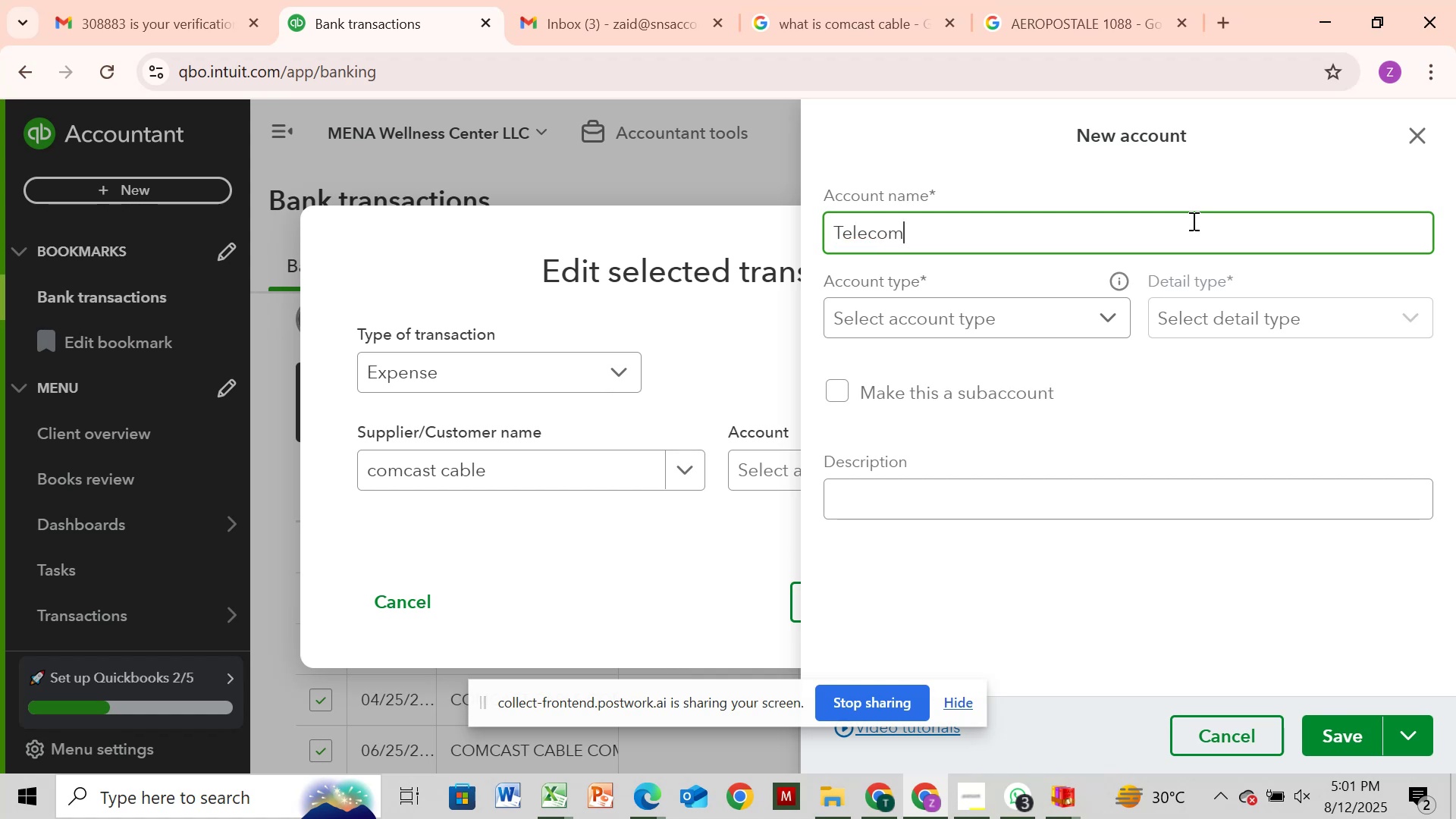 
wait(5.91)
 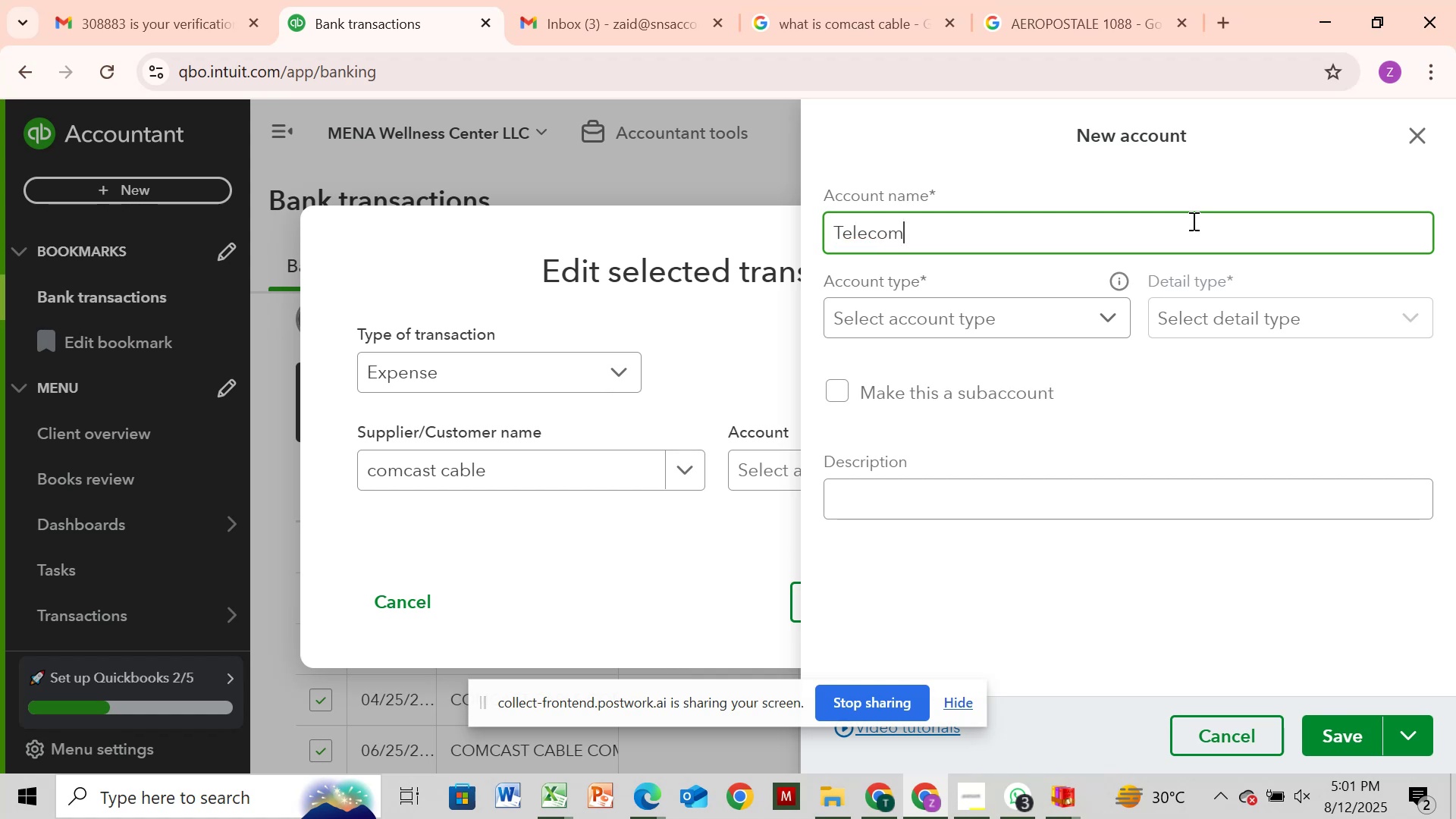 
type(unica)
 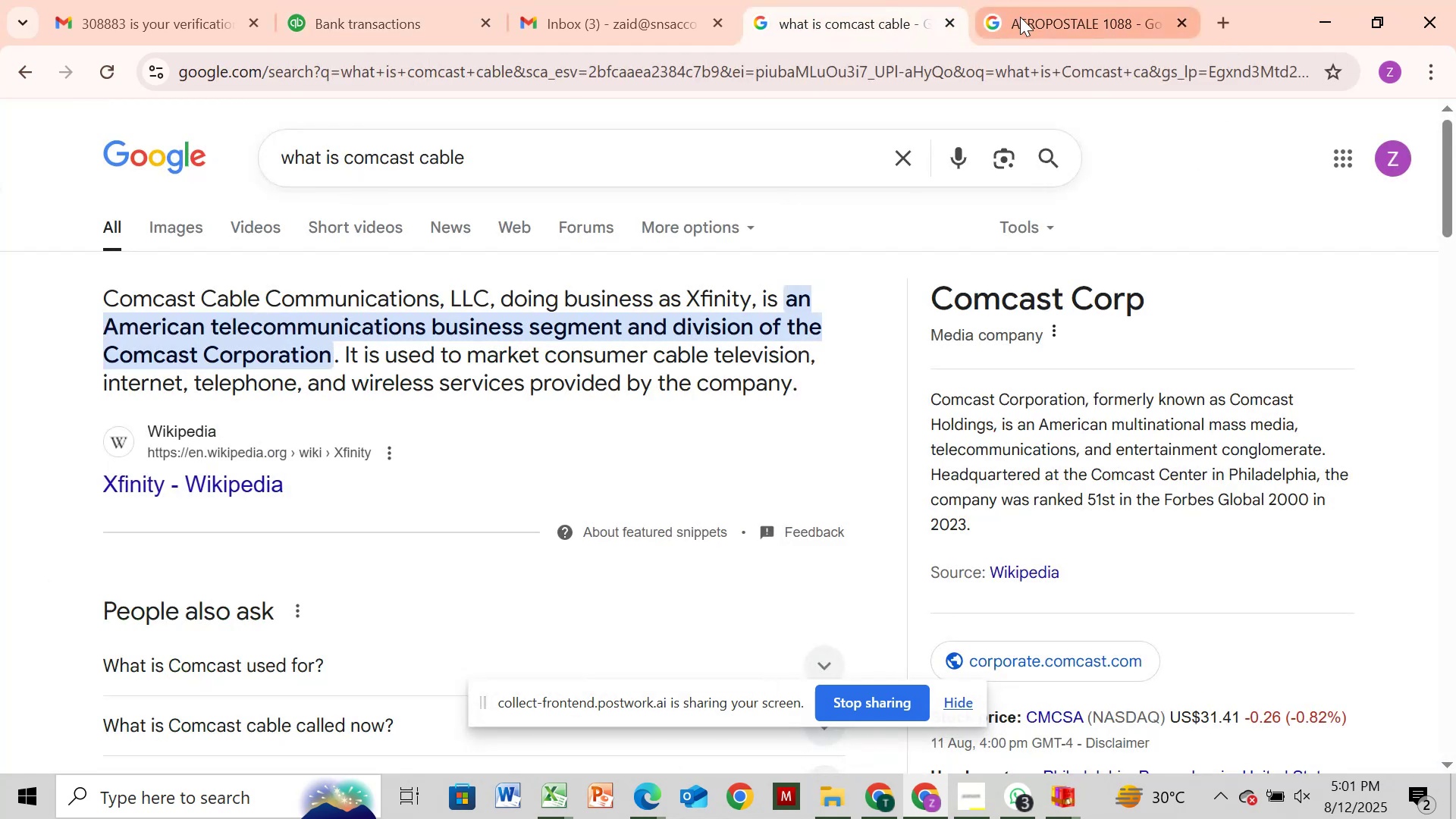 
wait(6.64)
 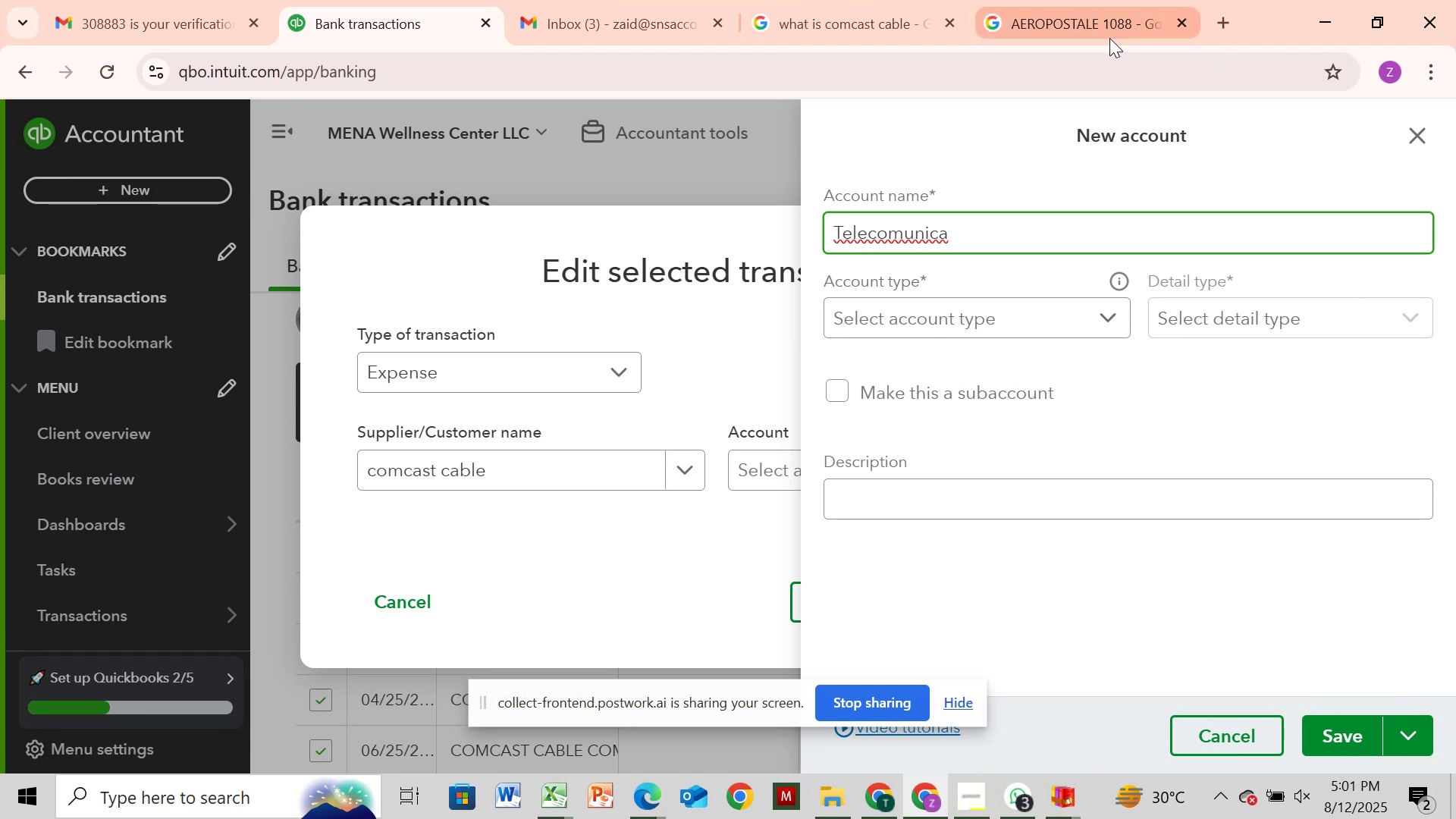 
left_click([373, 29])
 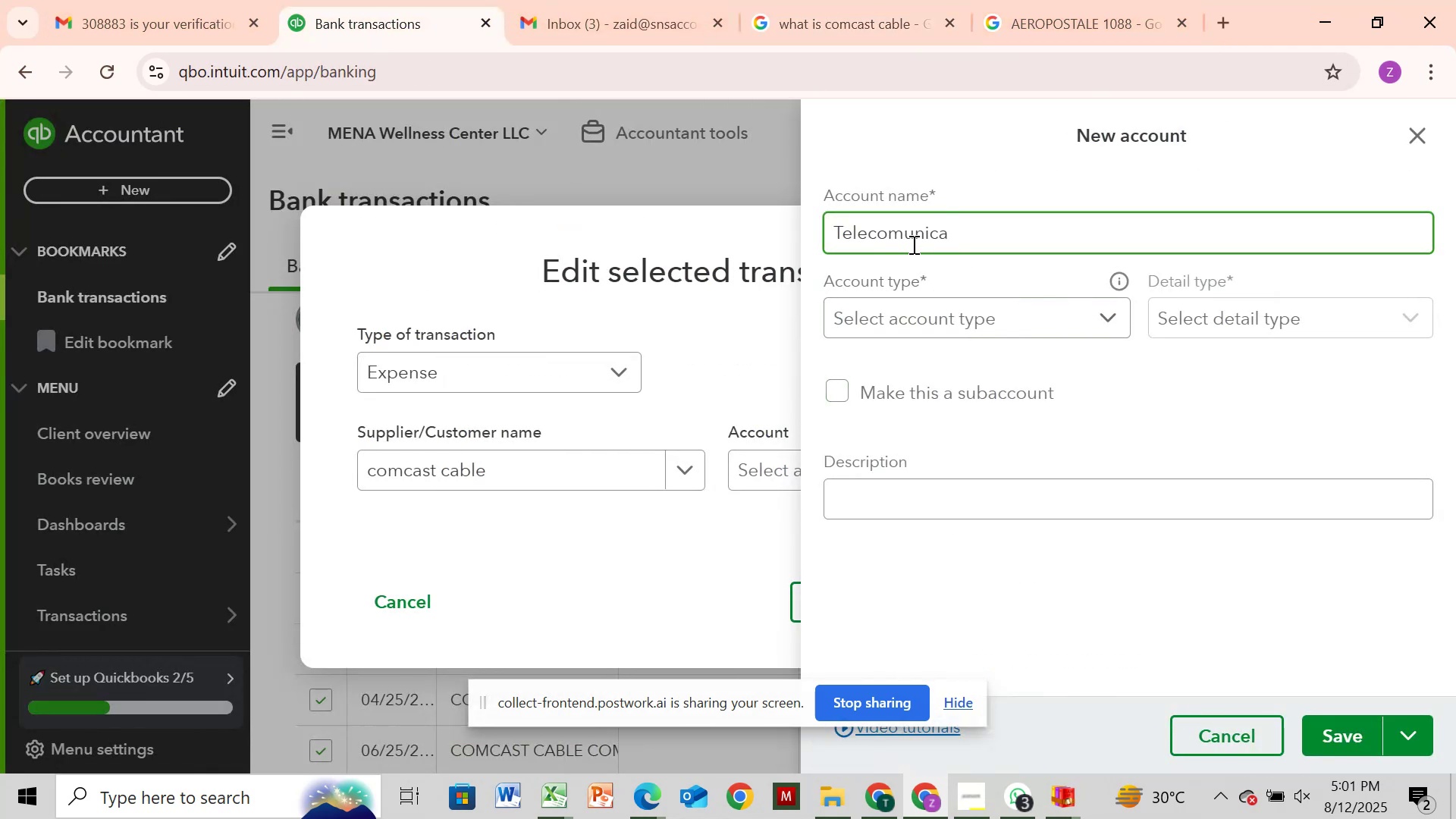 
left_click([907, 238])
 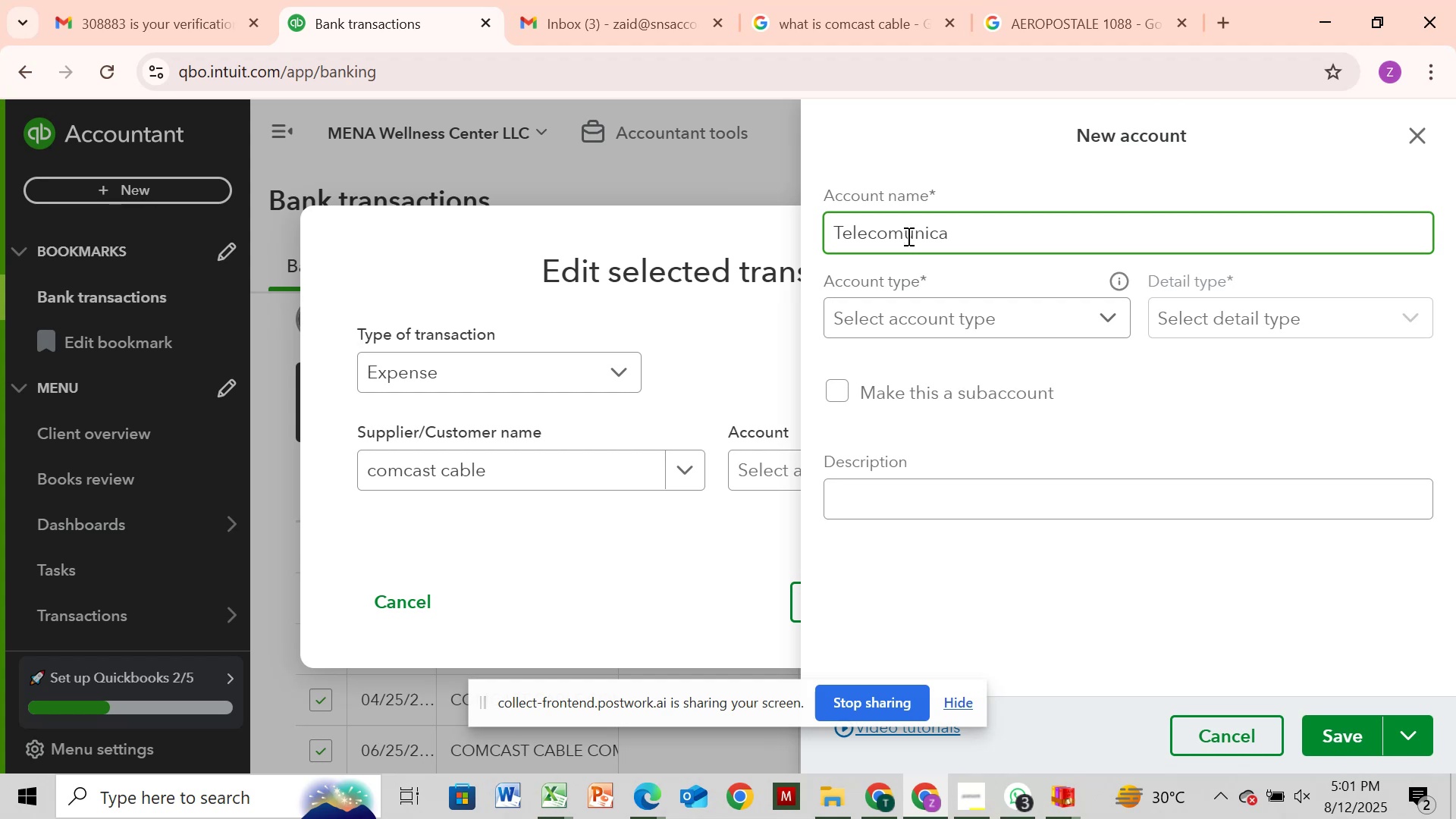 
key(M)
 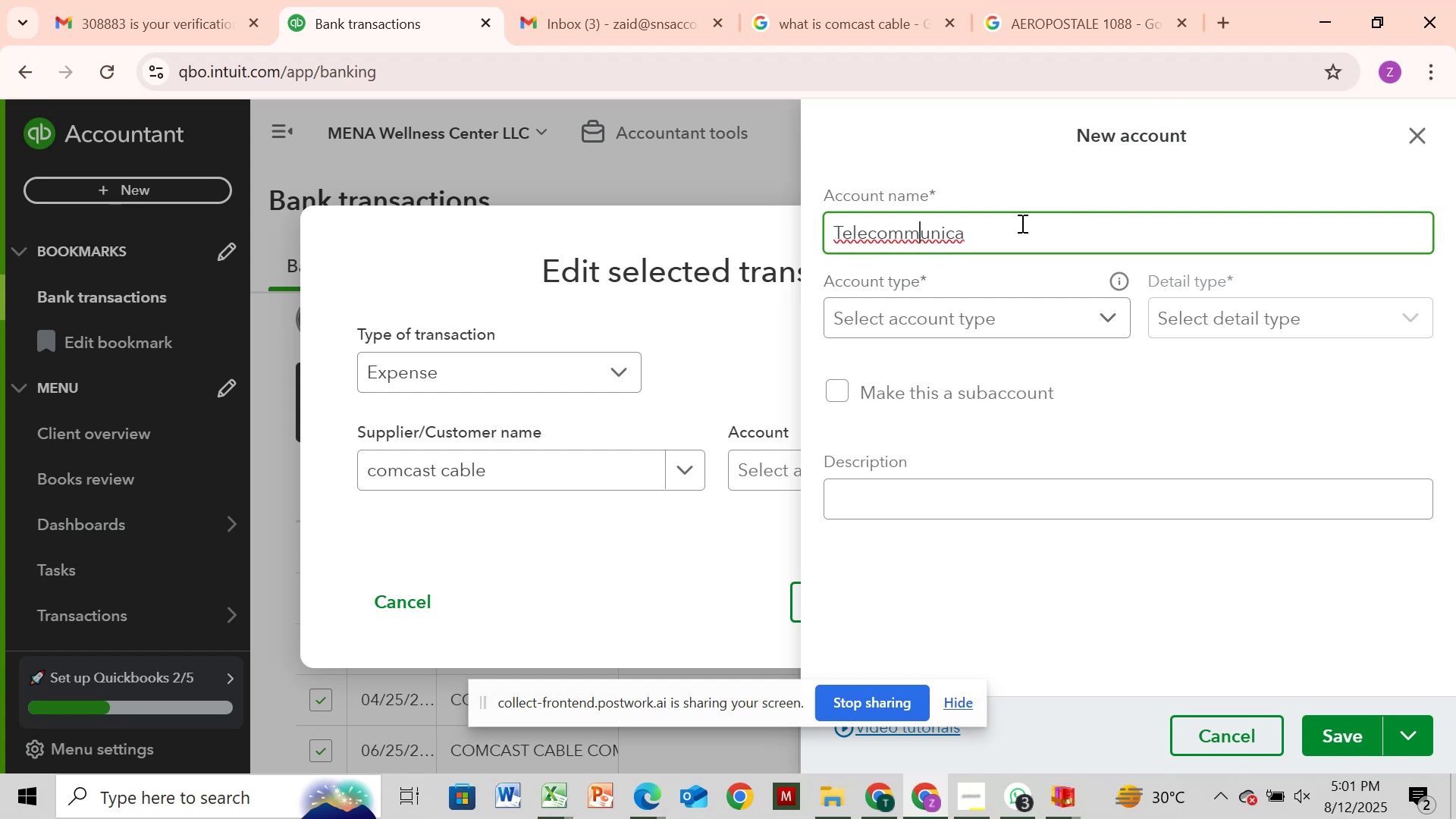 
left_click([1002, 237])
 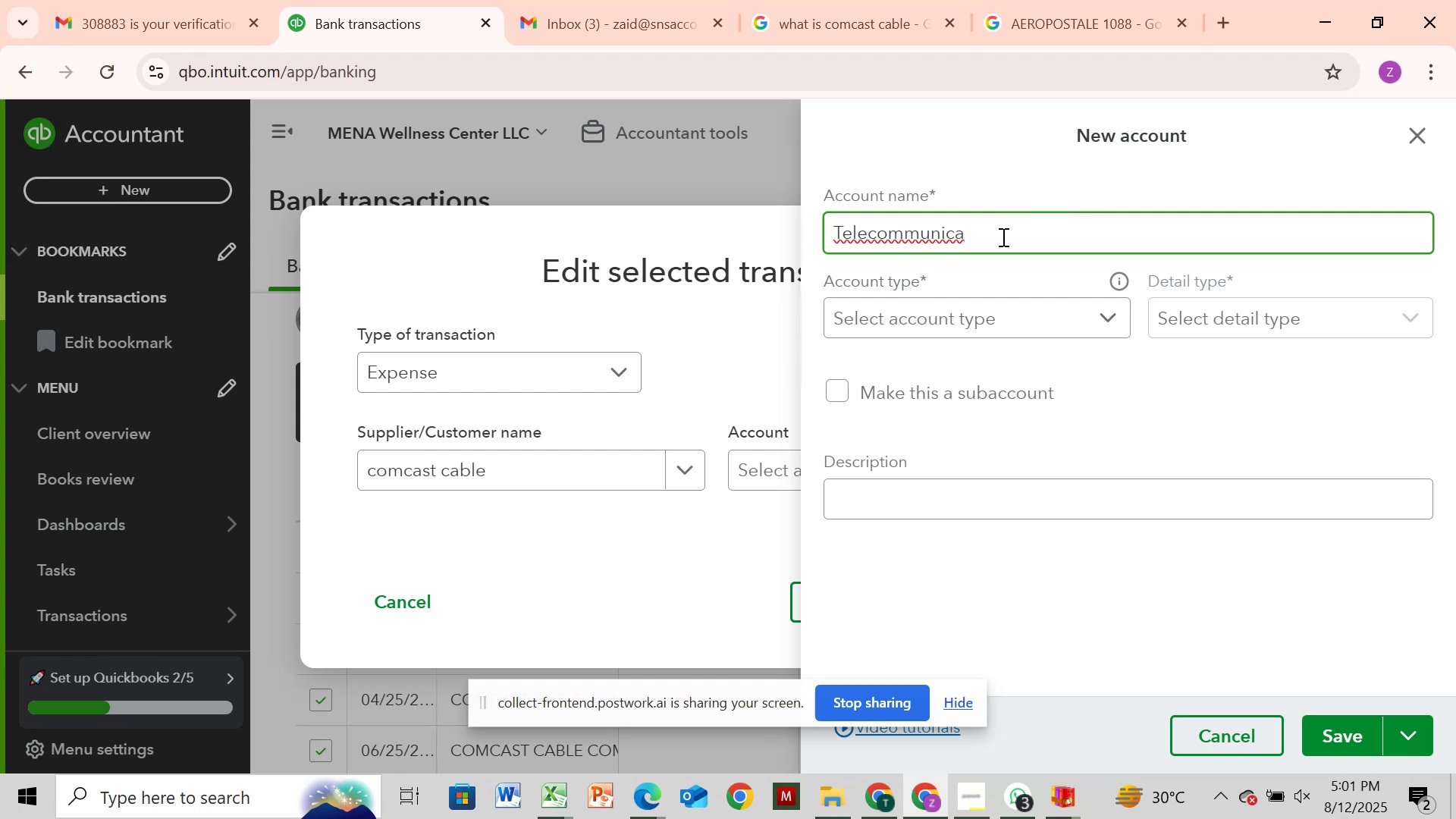 
type(tion)
 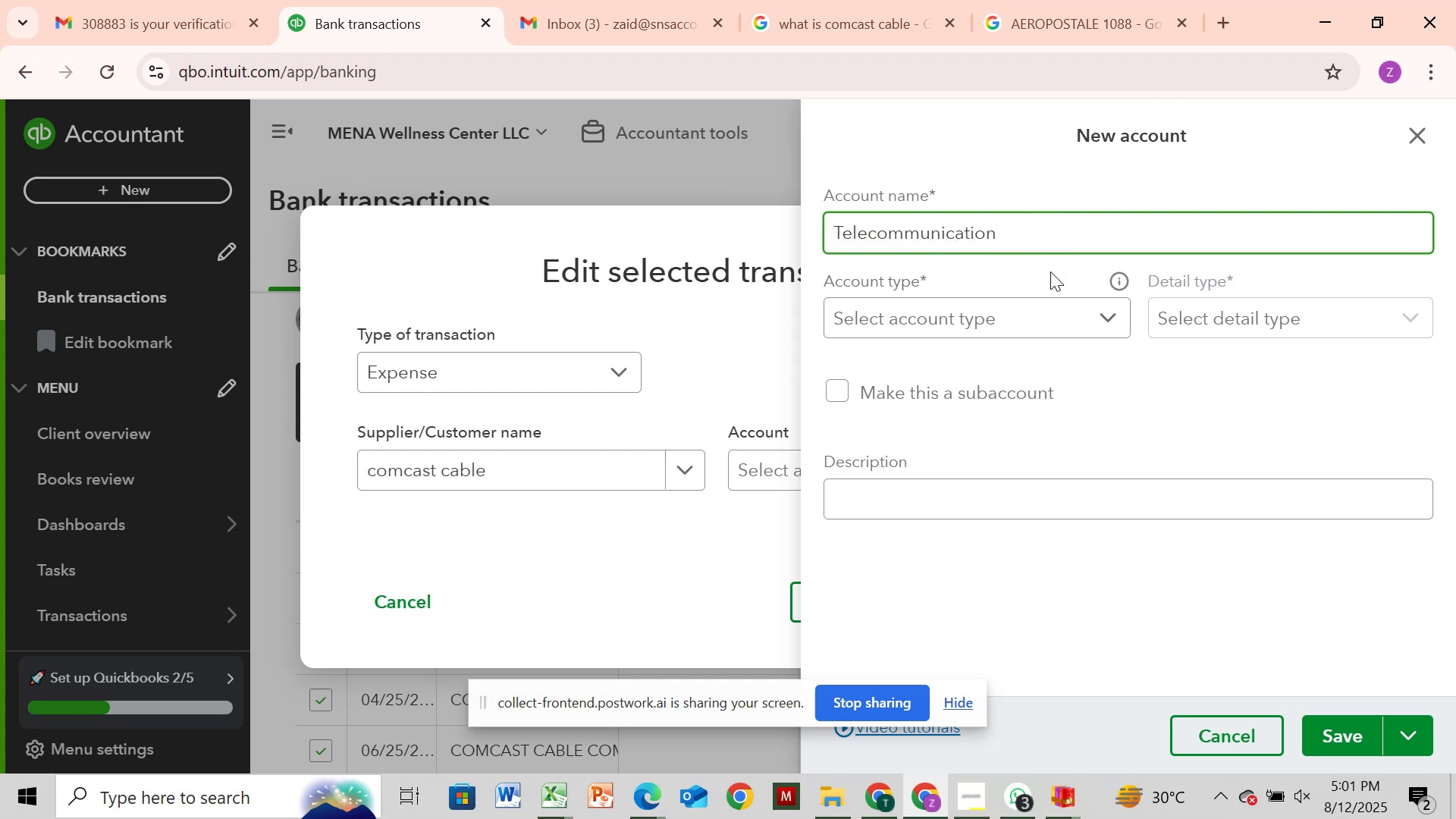 
left_click([1042, 325])
 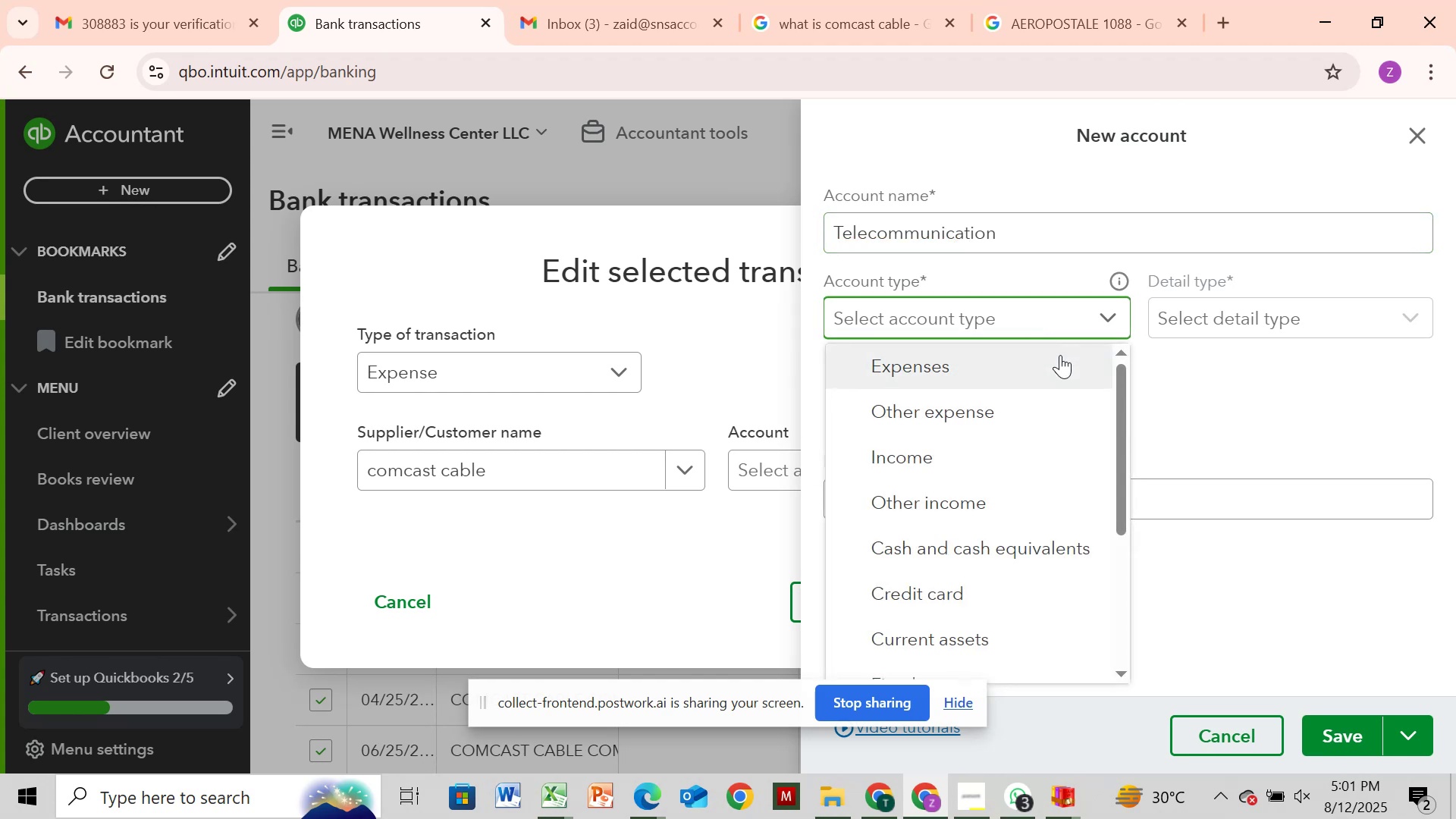 
left_click([1060, 355])
 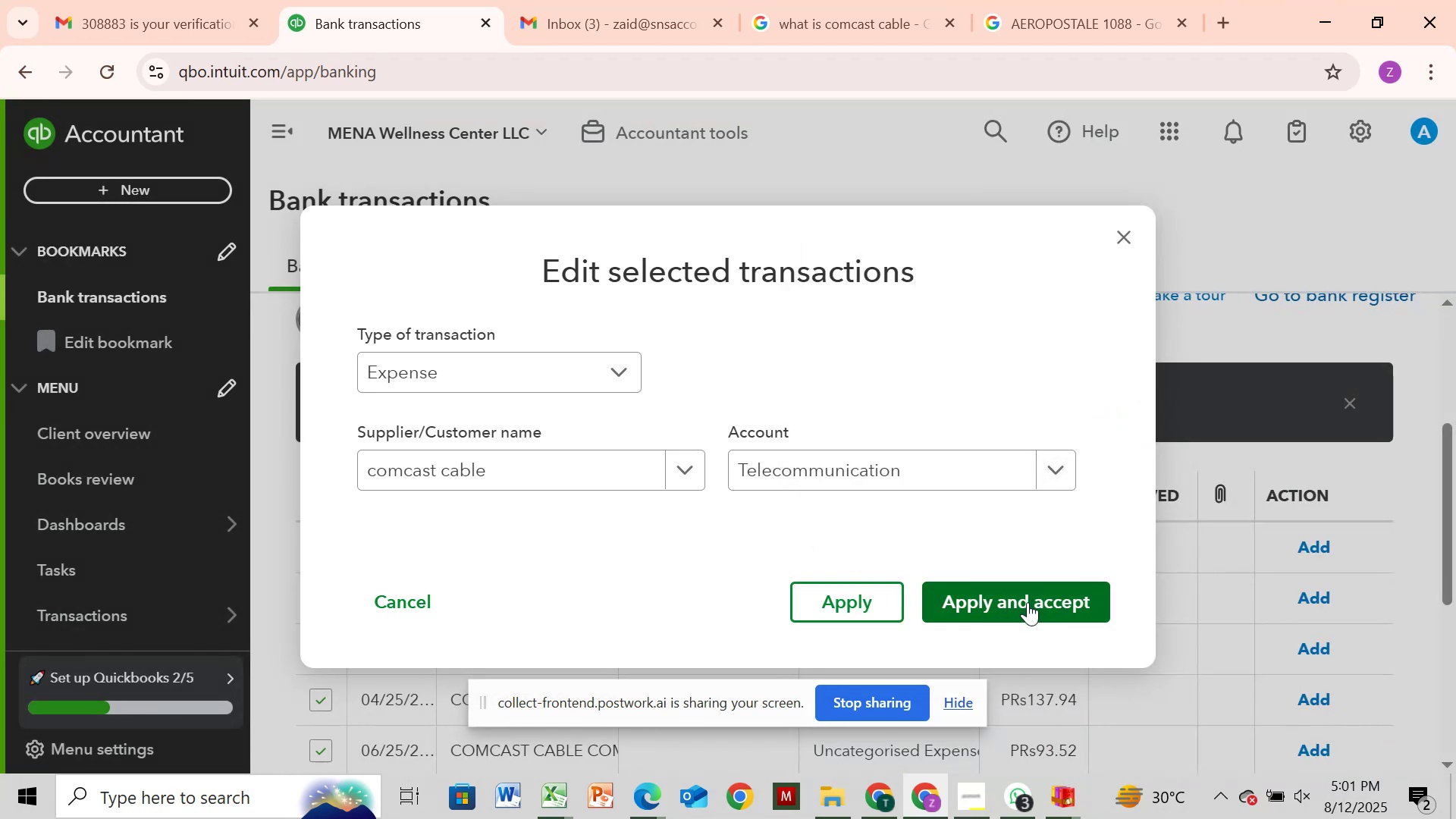 
wait(15.53)
 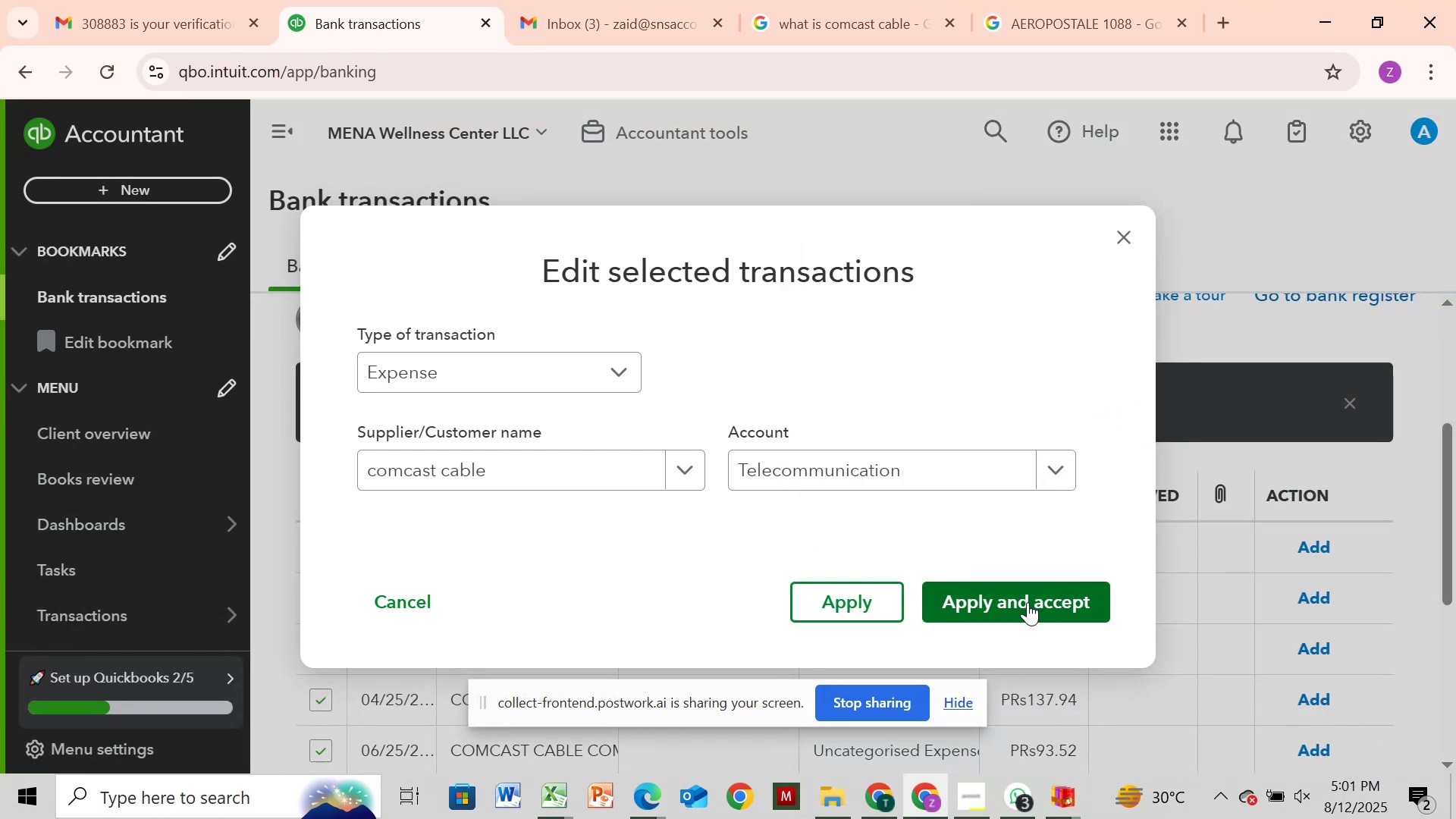 
left_click([1235, 424])
 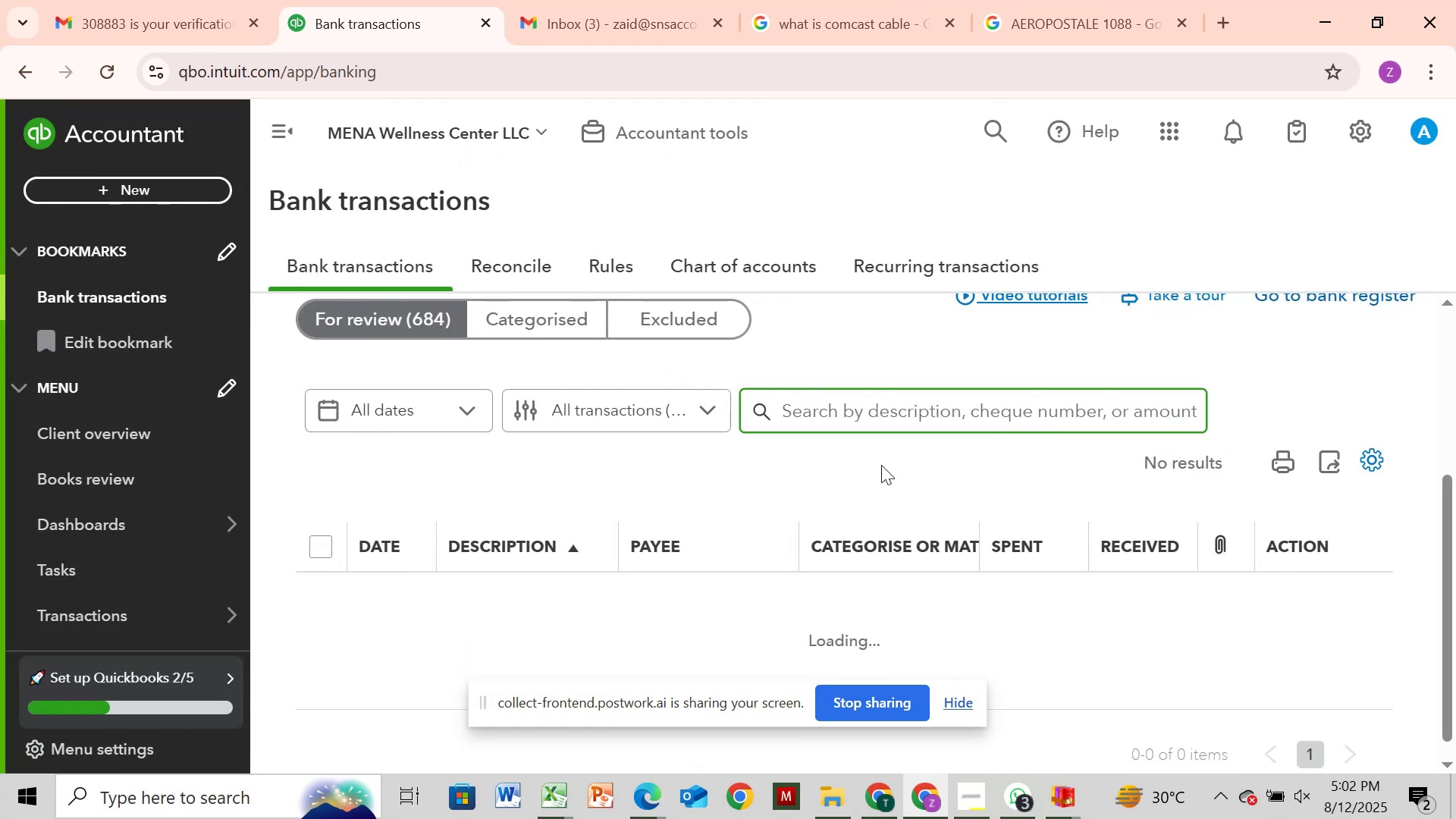 
wait(8.82)
 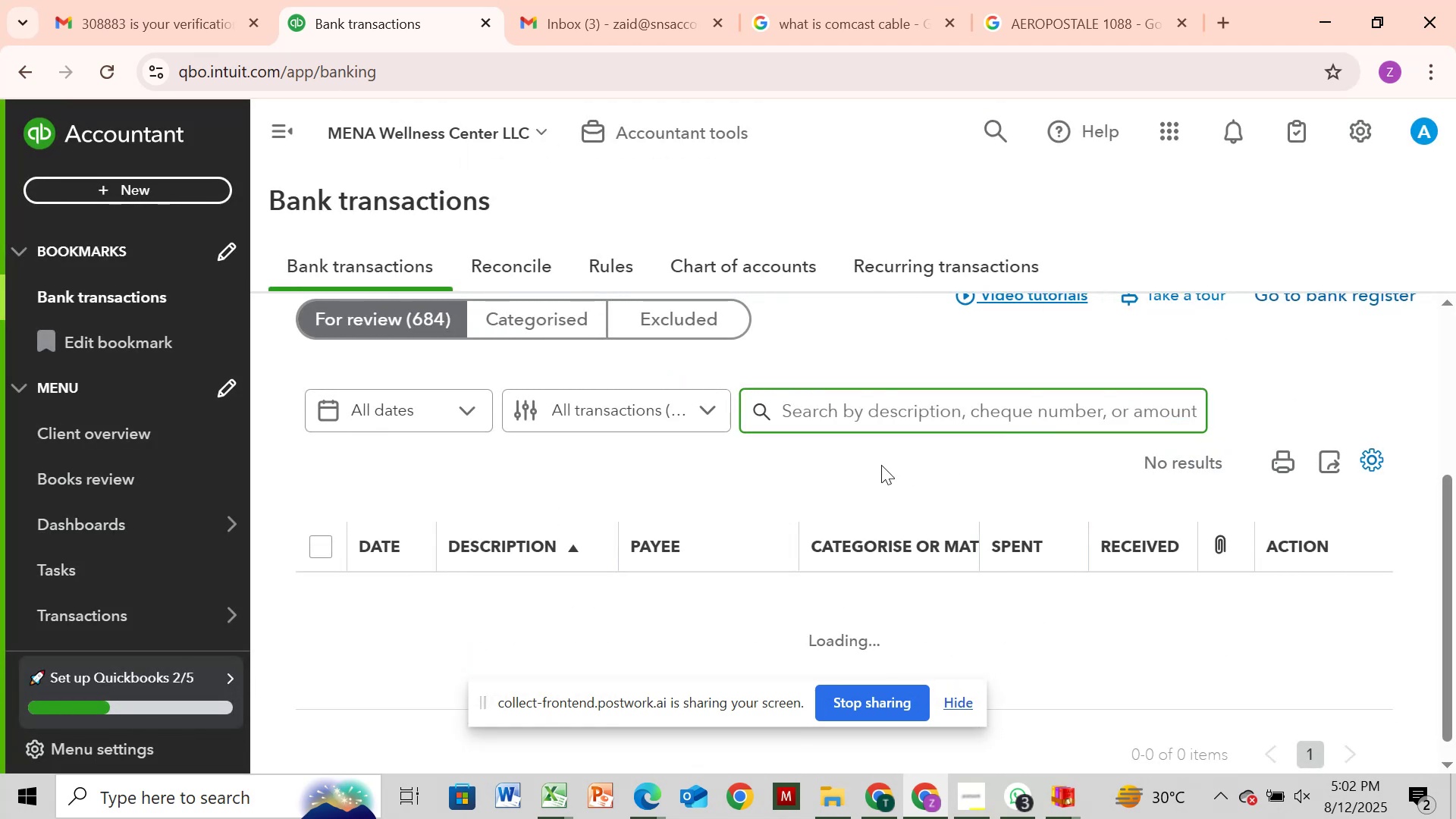 
scroll: coordinate [704, 551], scroll_direction: none, amount: 0.0
 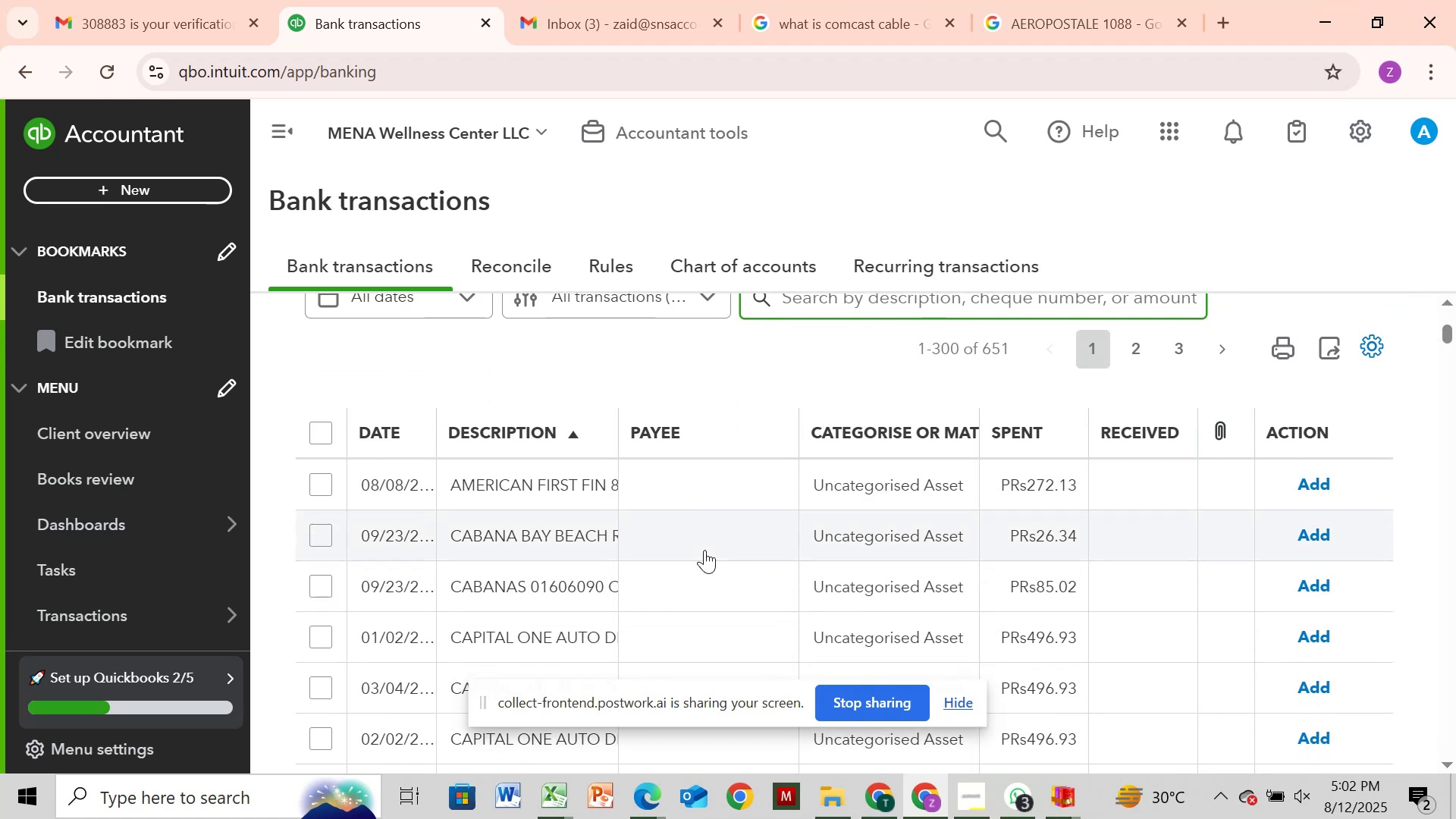 
scroll: coordinate [715, 523], scroll_direction: down, amount: 24.0
 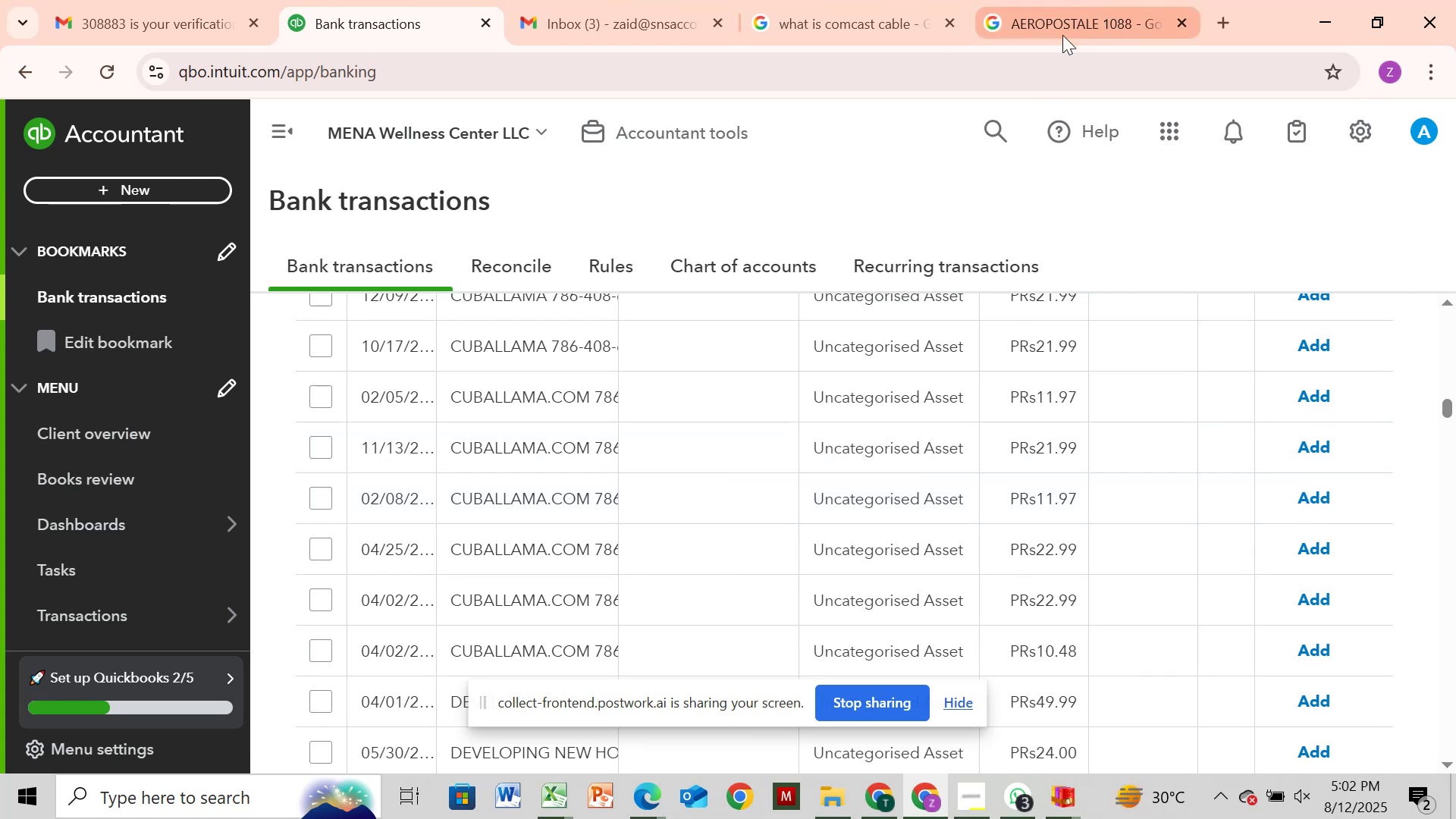 
wait(7.13)
 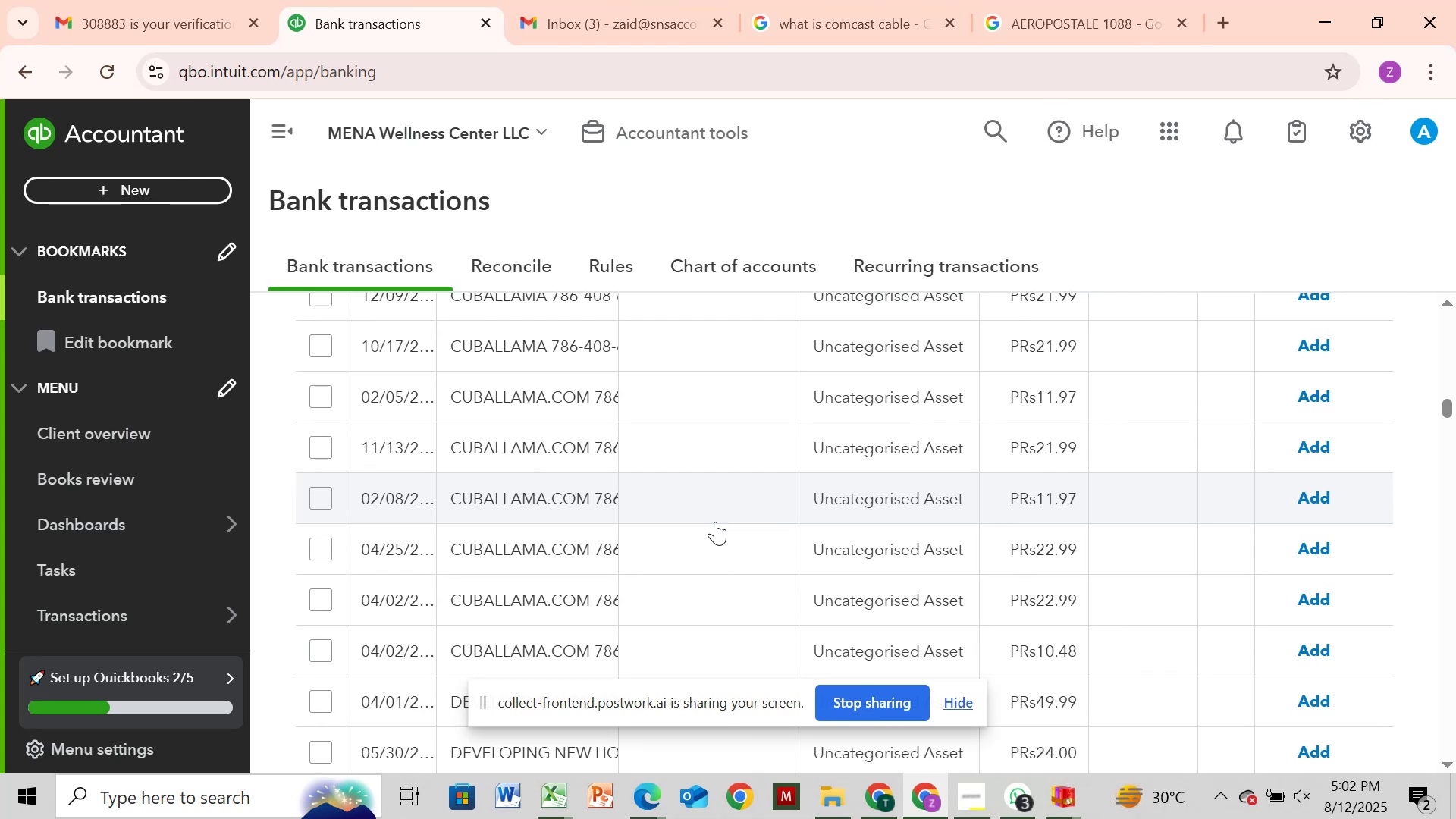 
left_click([909, 26])
 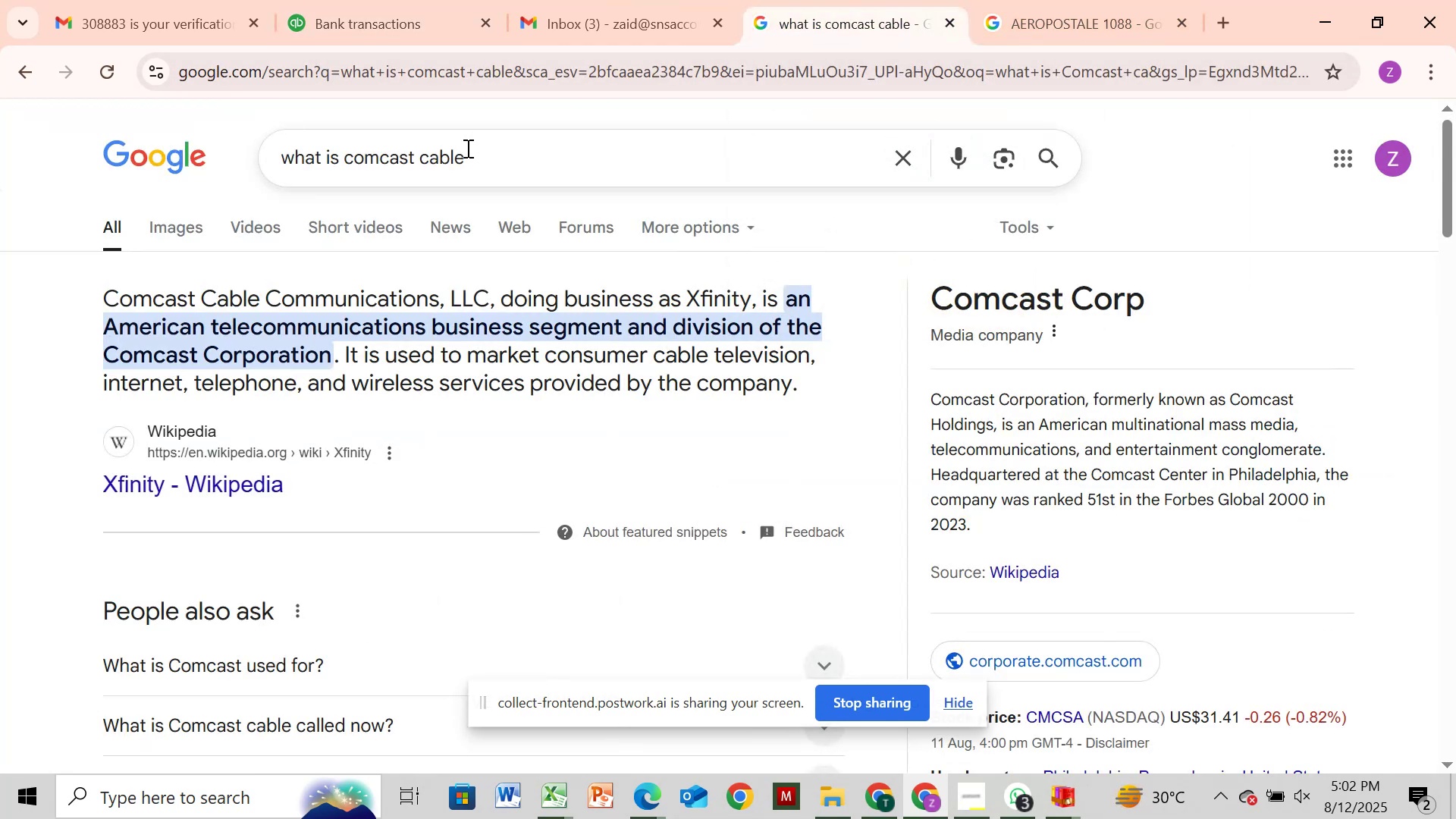 
left_click([472, 151])
 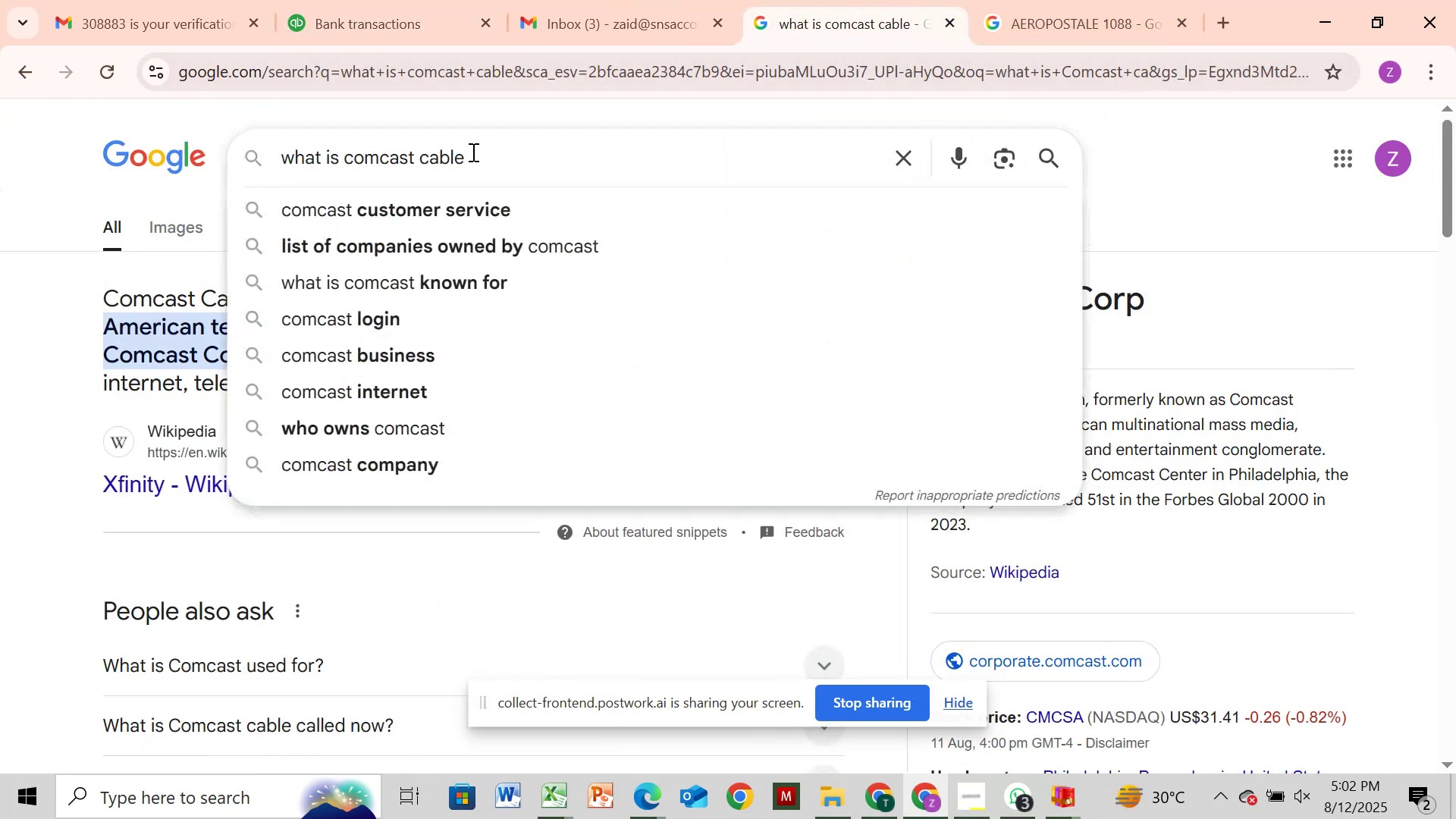 
hold_key(key=Backspace, duration=1.47)
 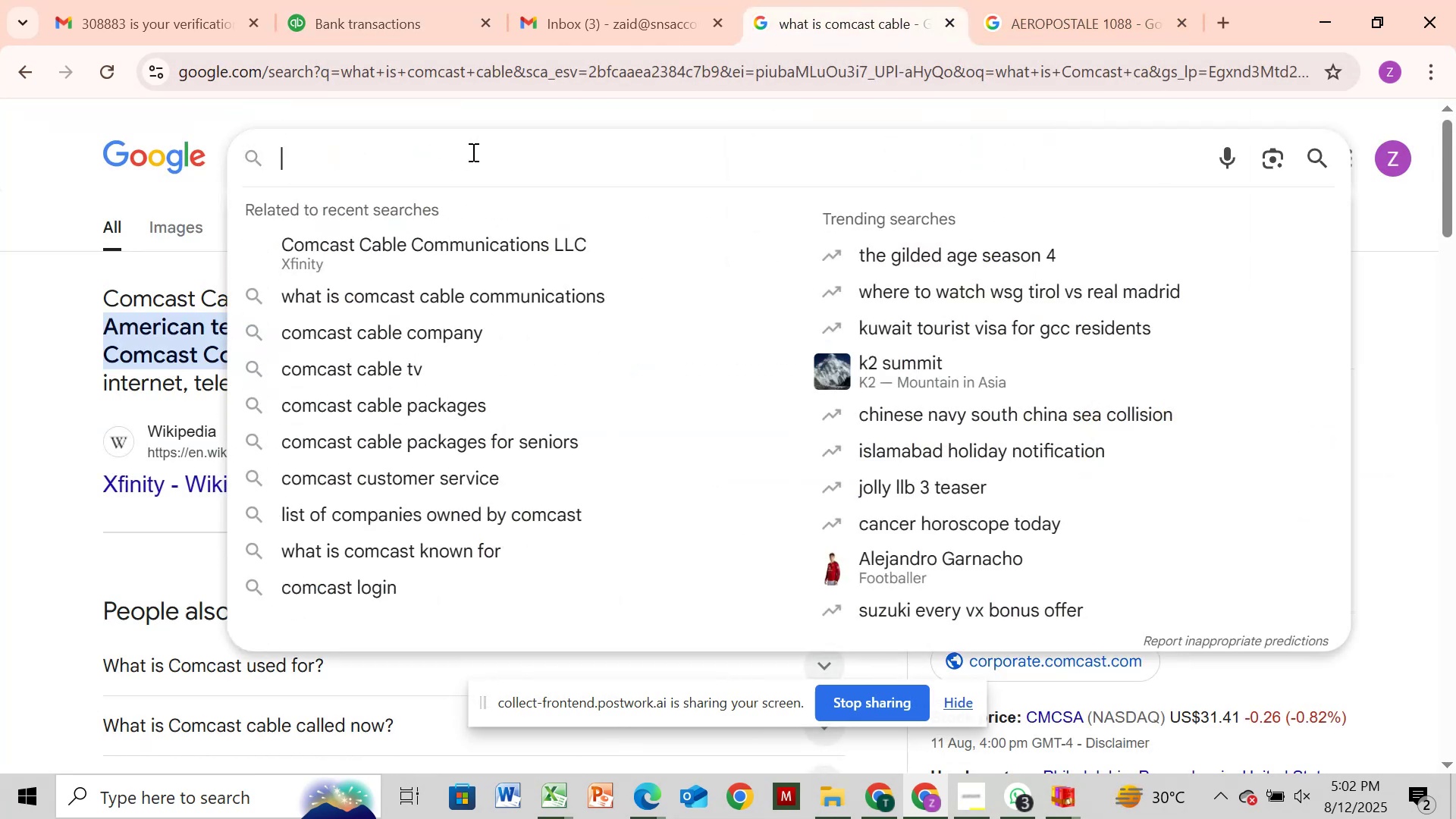 
type(cuball)
 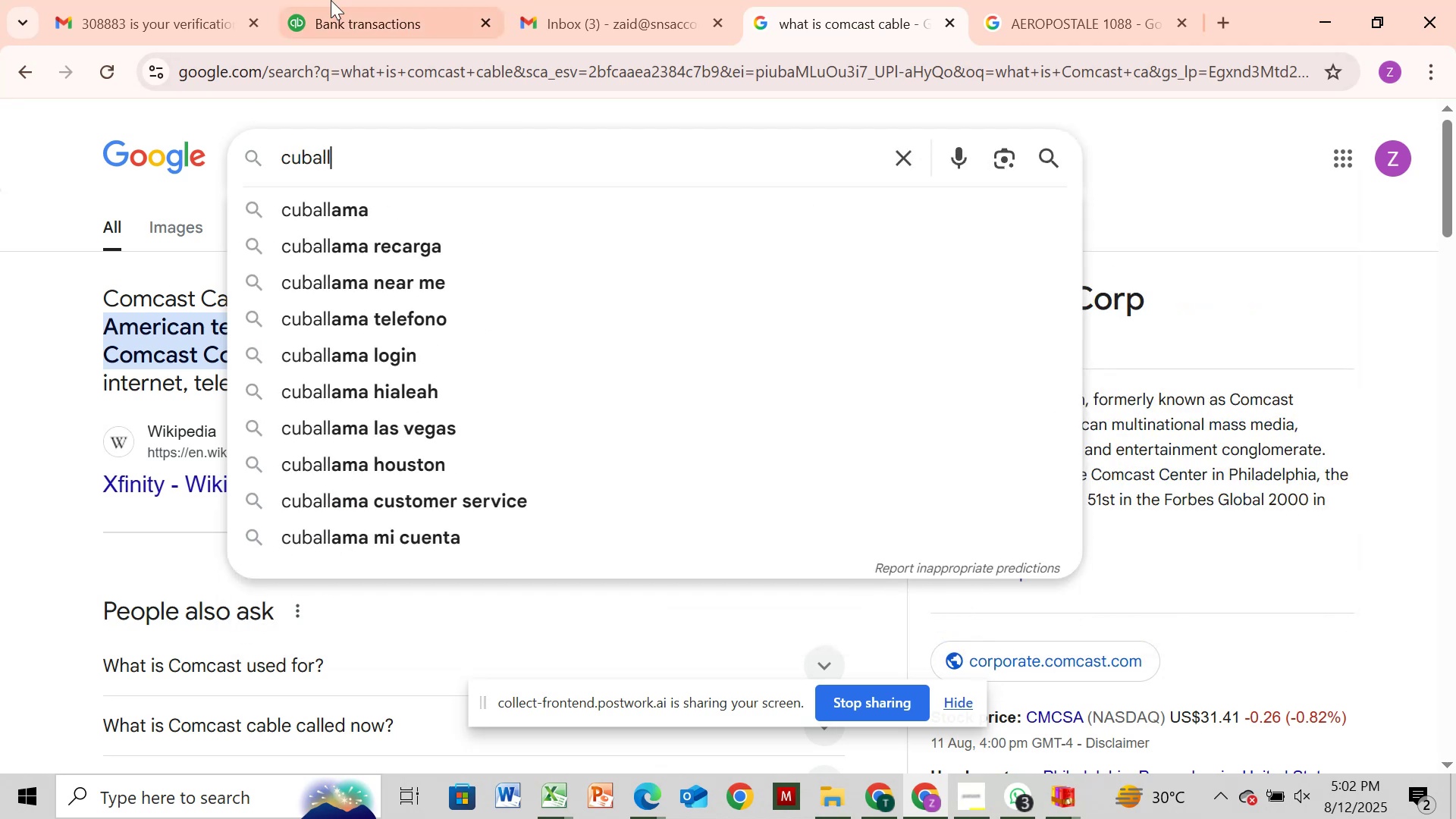 
left_click([331, 5])
 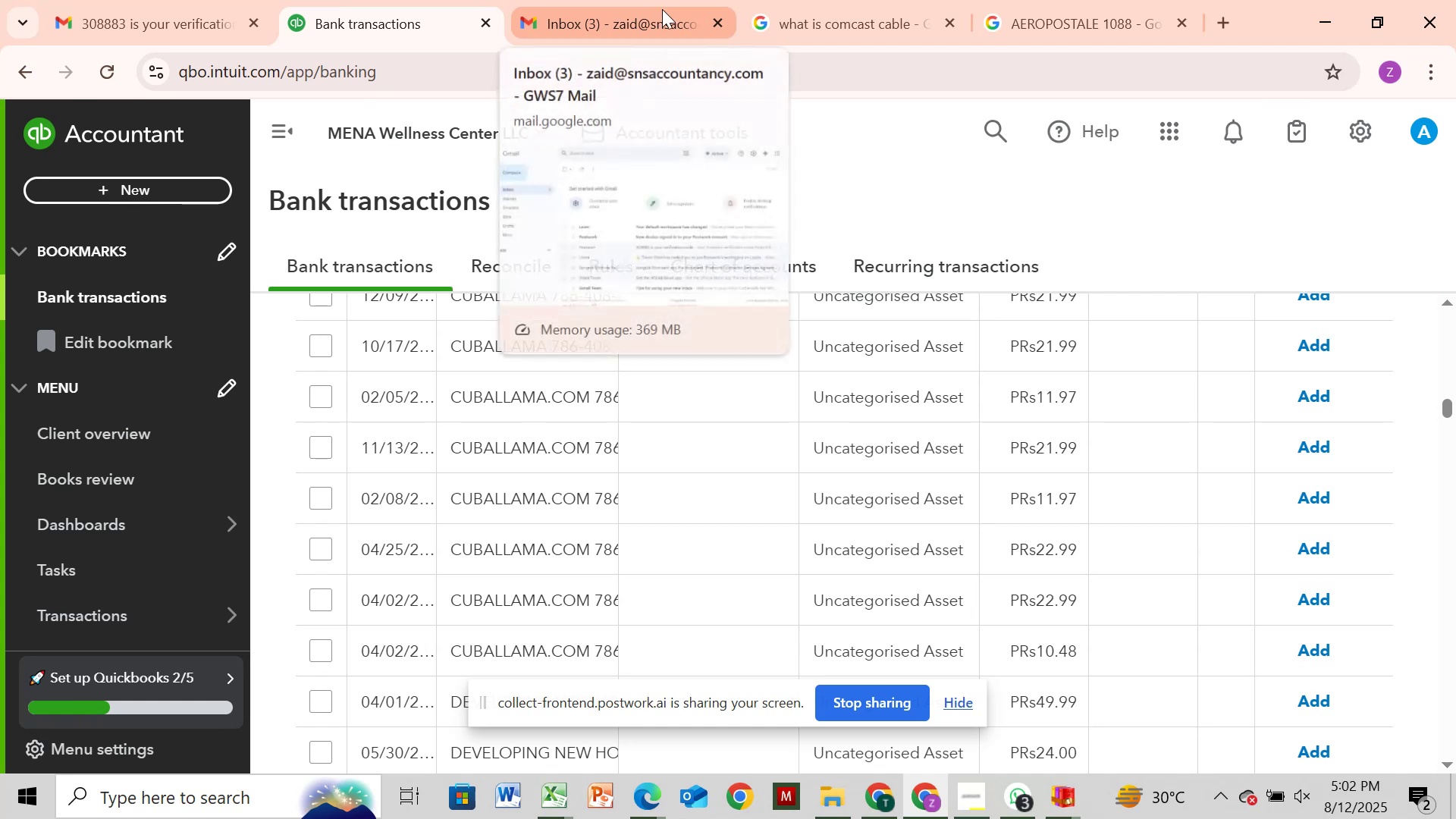 
wait(5.9)
 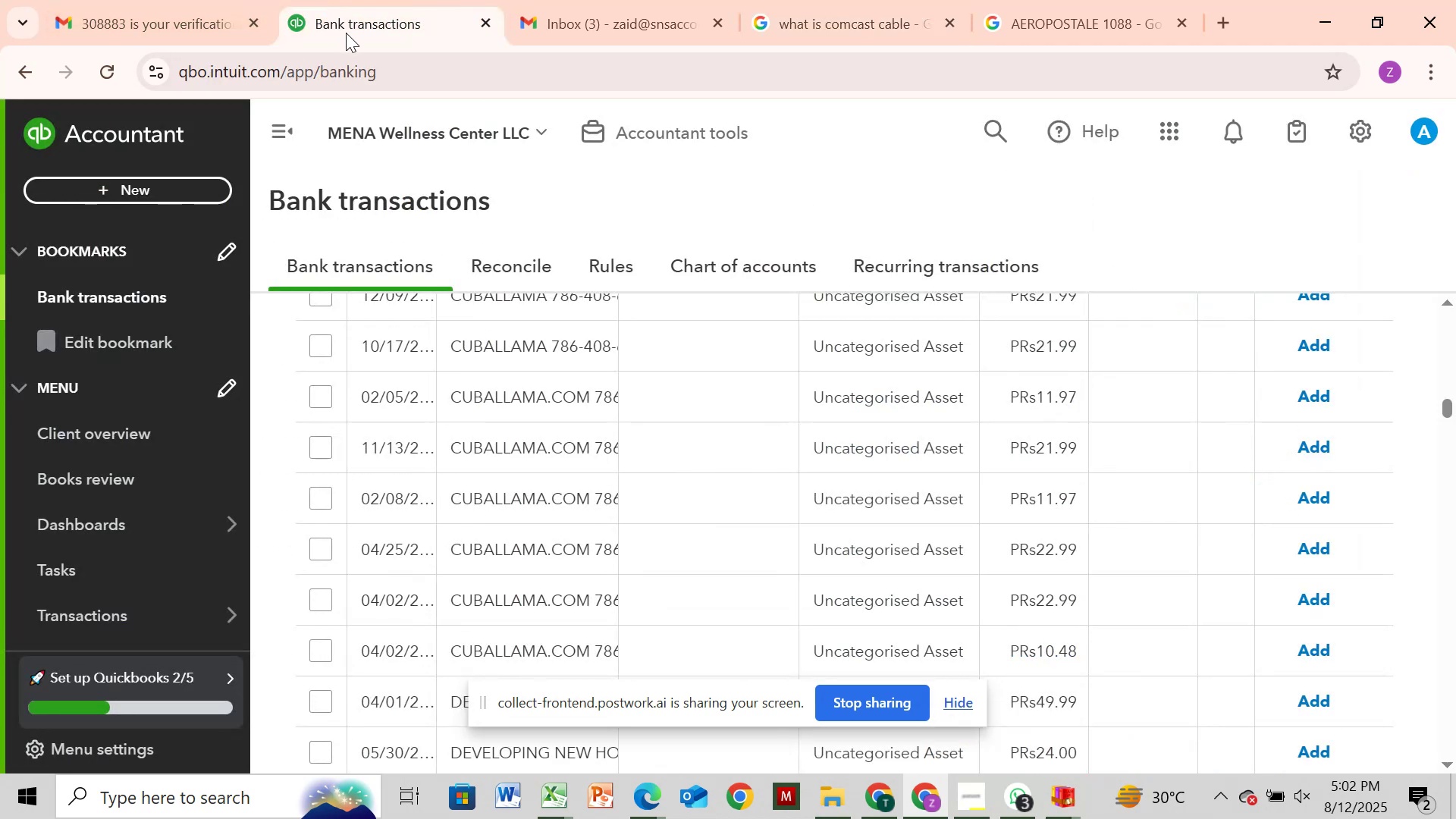 
left_click([842, 17])
 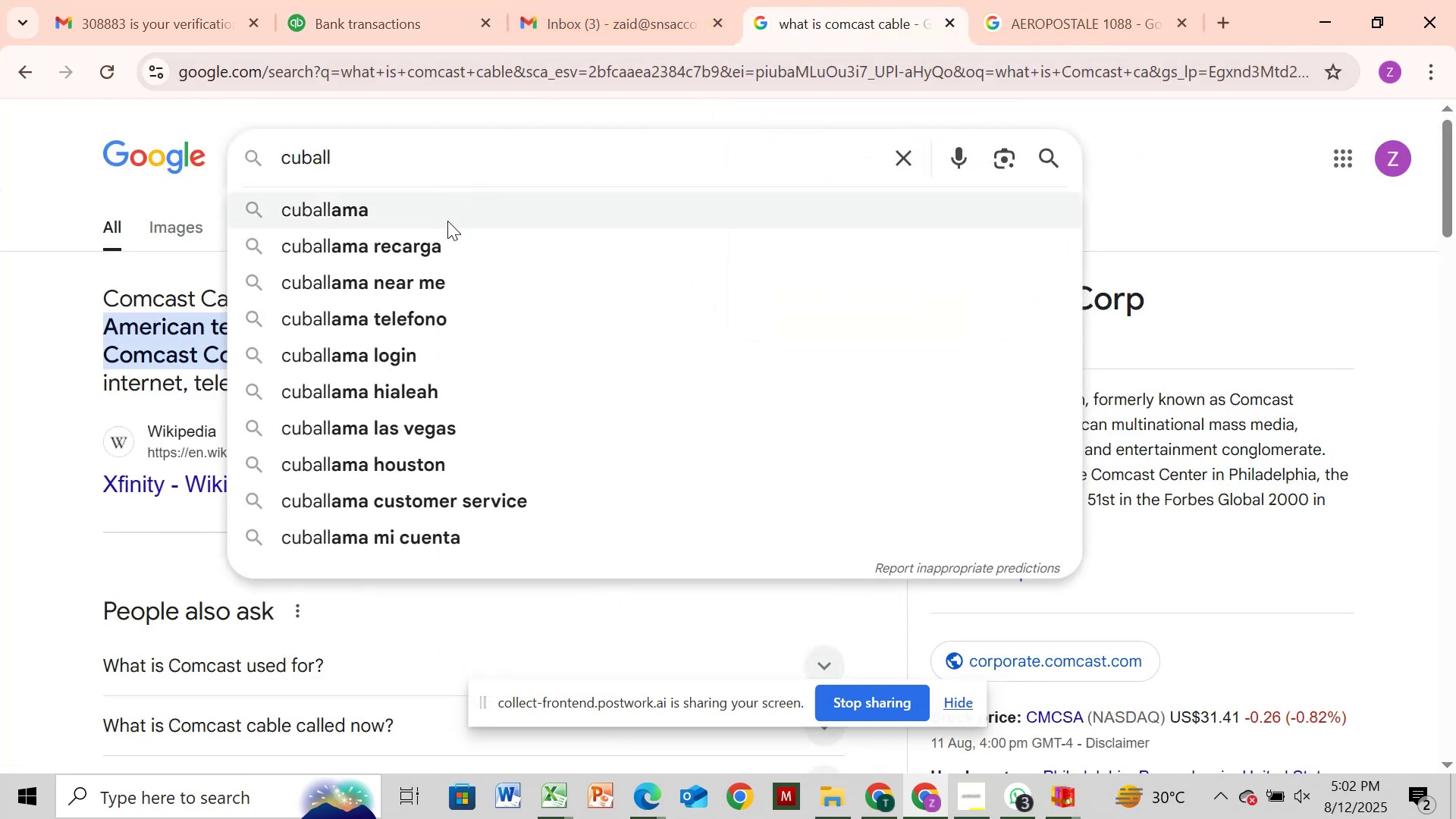 
left_click([457, 213])
 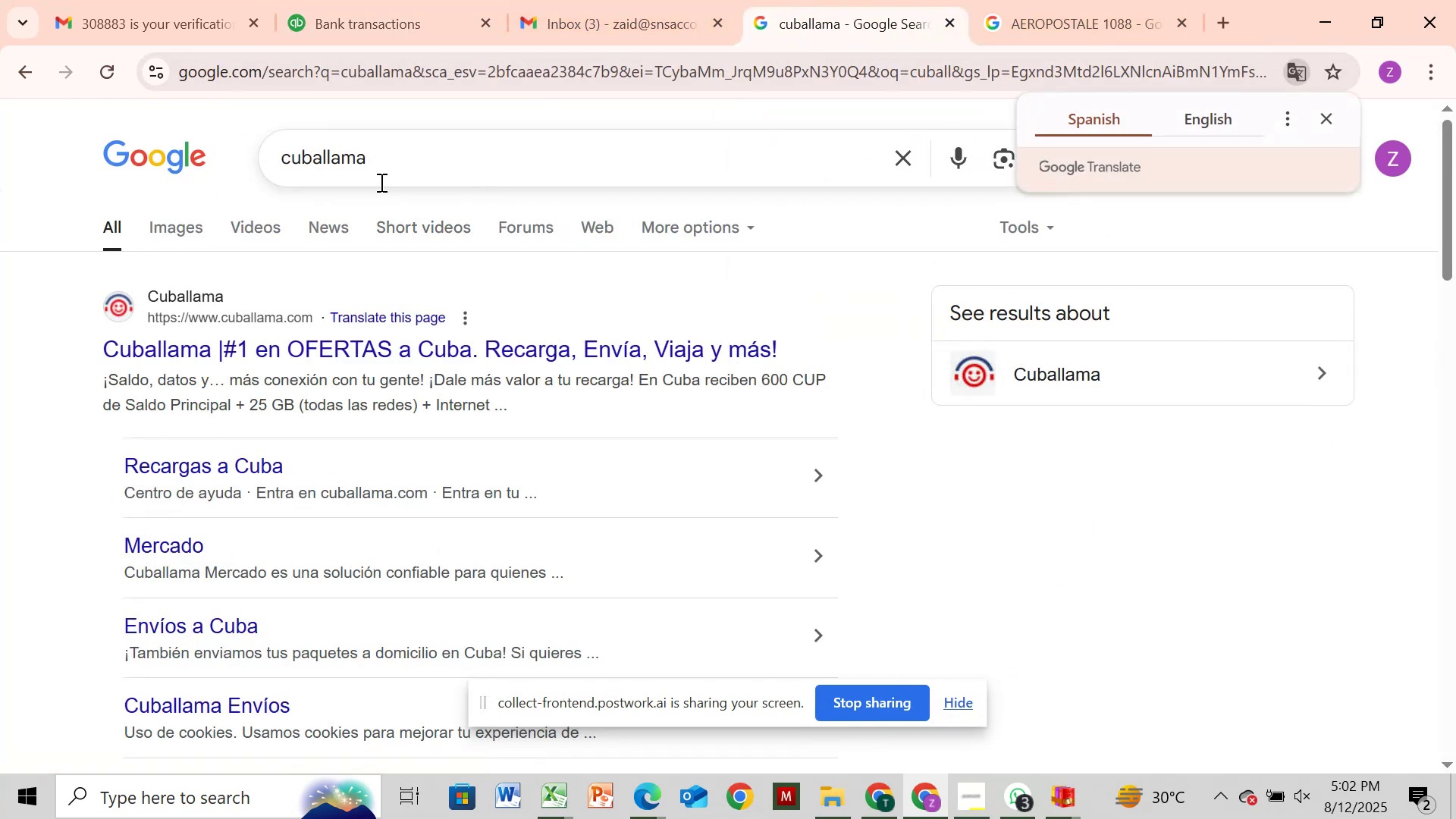 
left_click([282, 151])
 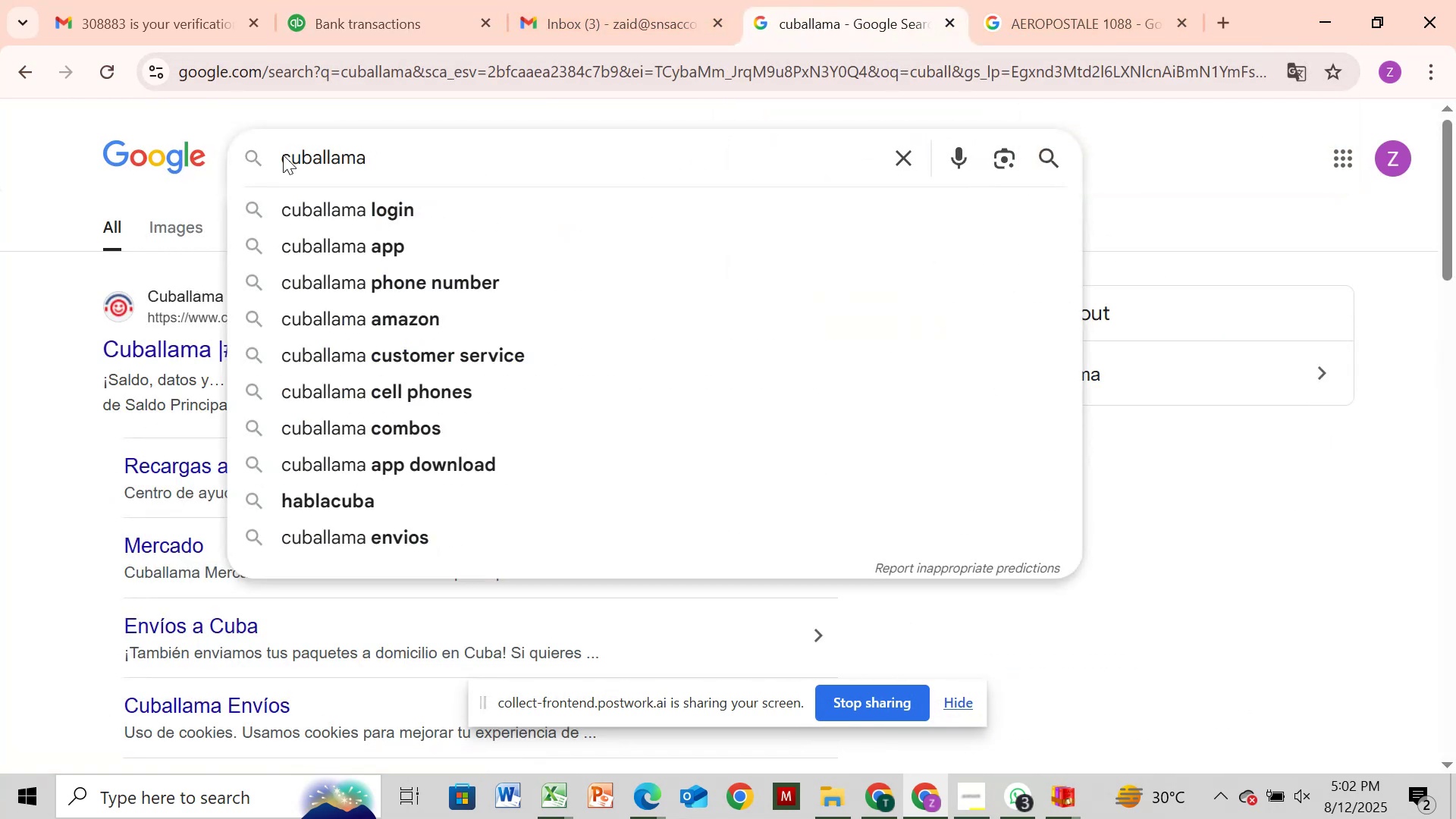 
type(what is )
 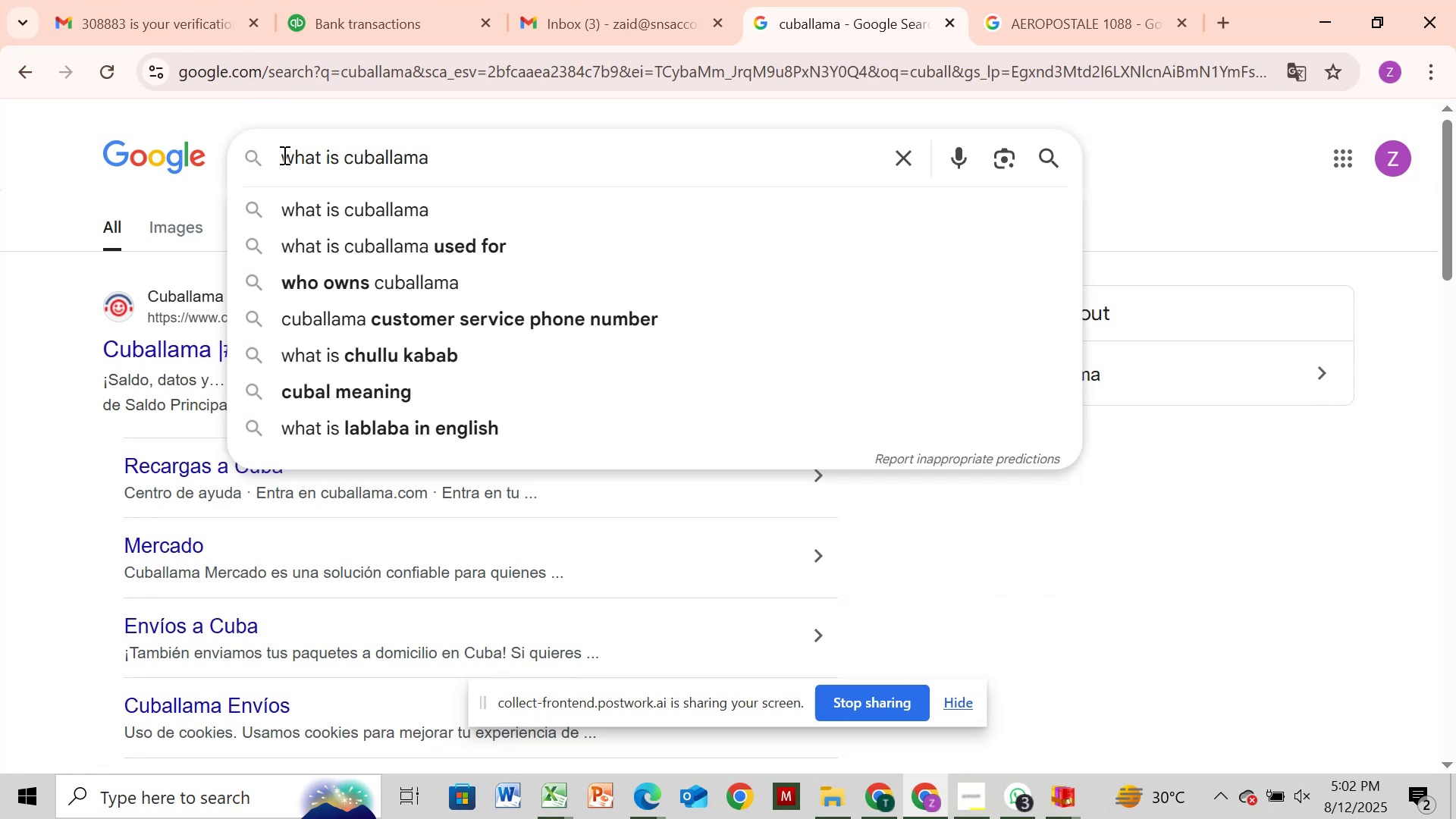 
key(Enter)
 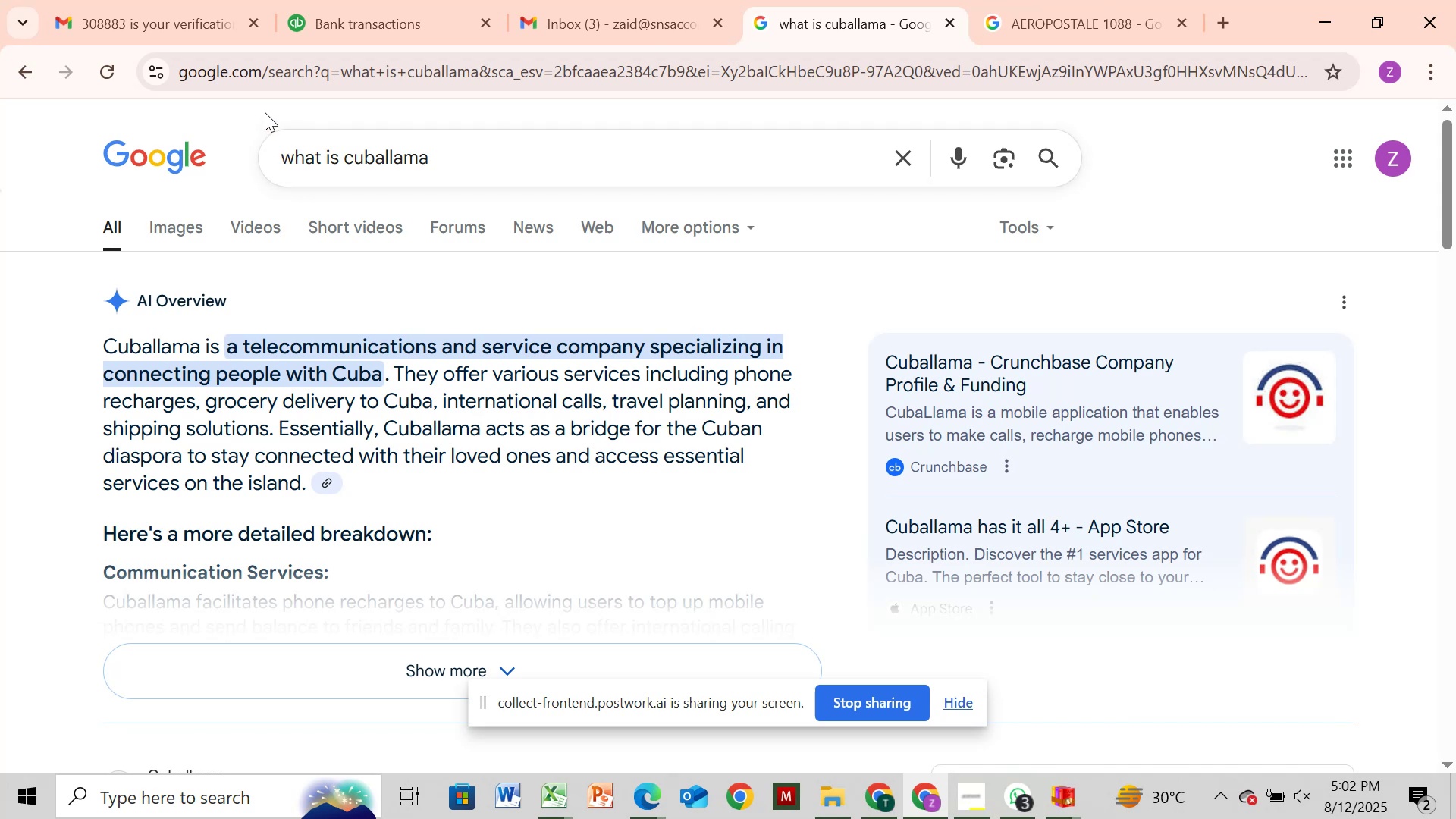 
wait(14.89)
 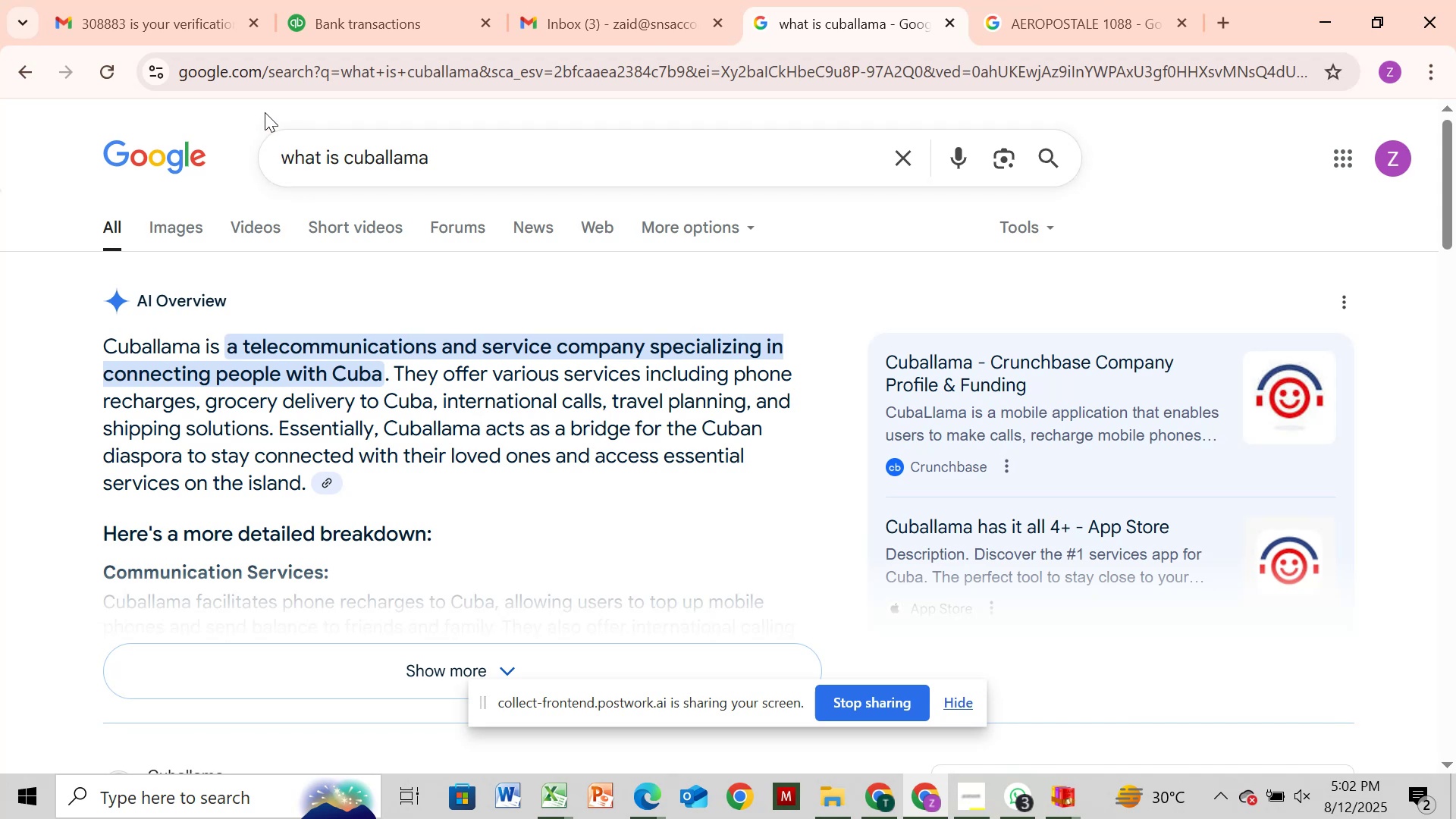 
scroll: coordinate [675, 469], scroll_direction: down, amount: 3.0
 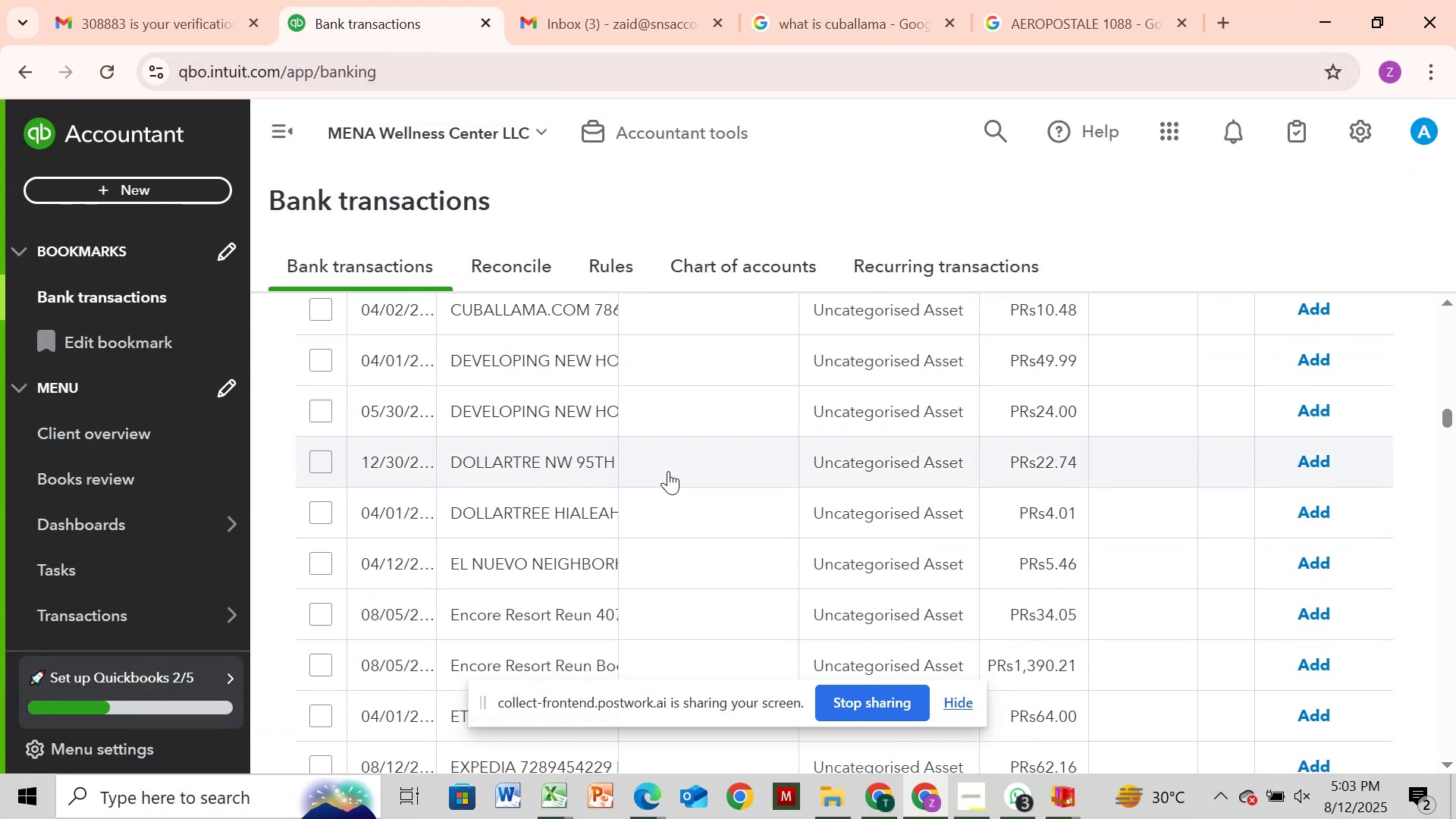 
scroll: coordinate [702, 451], scroll_direction: up, amount: 30.0
 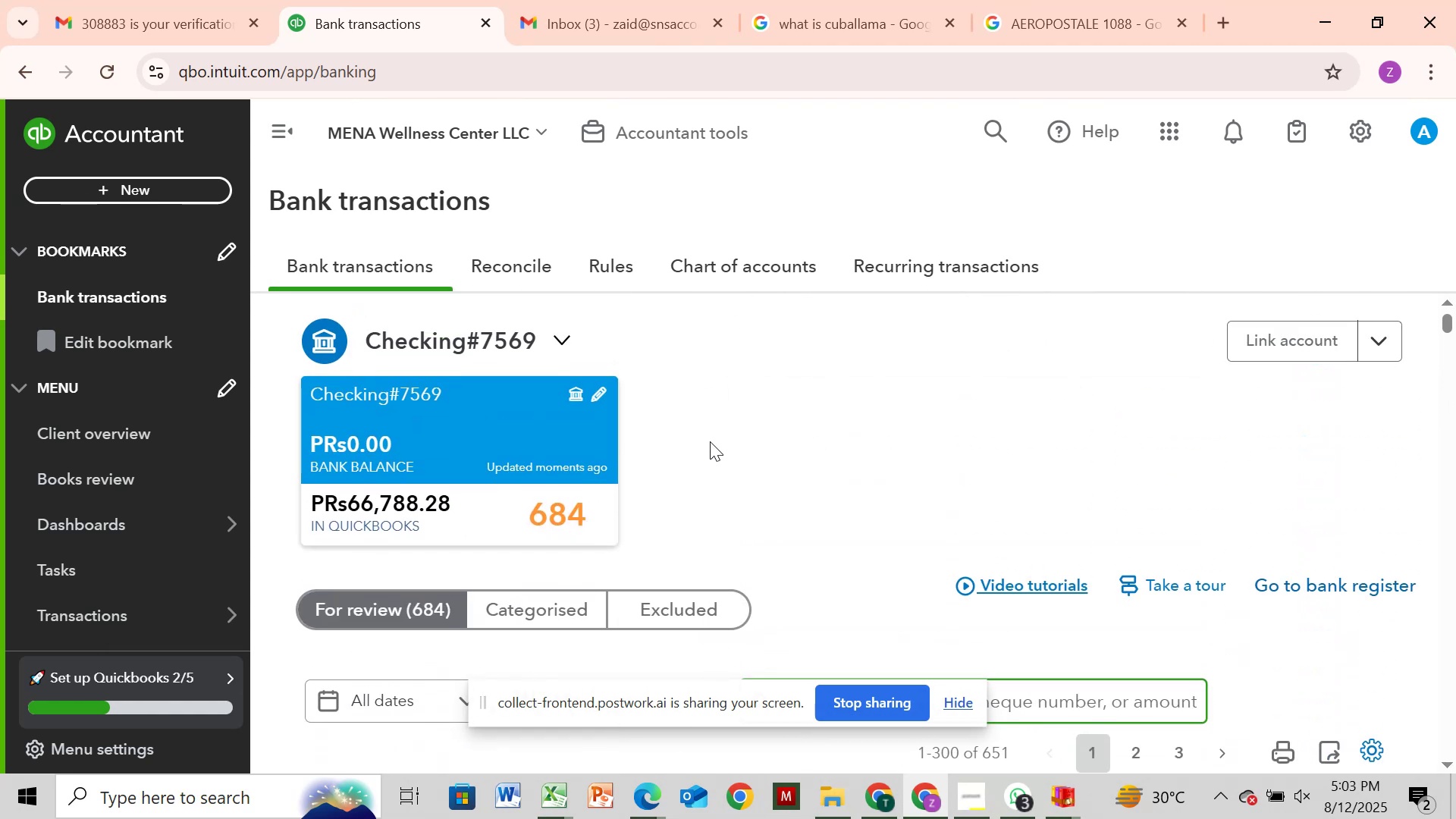 
scroll: coordinate [710, 441], scroll_direction: down, amount: 1.0
 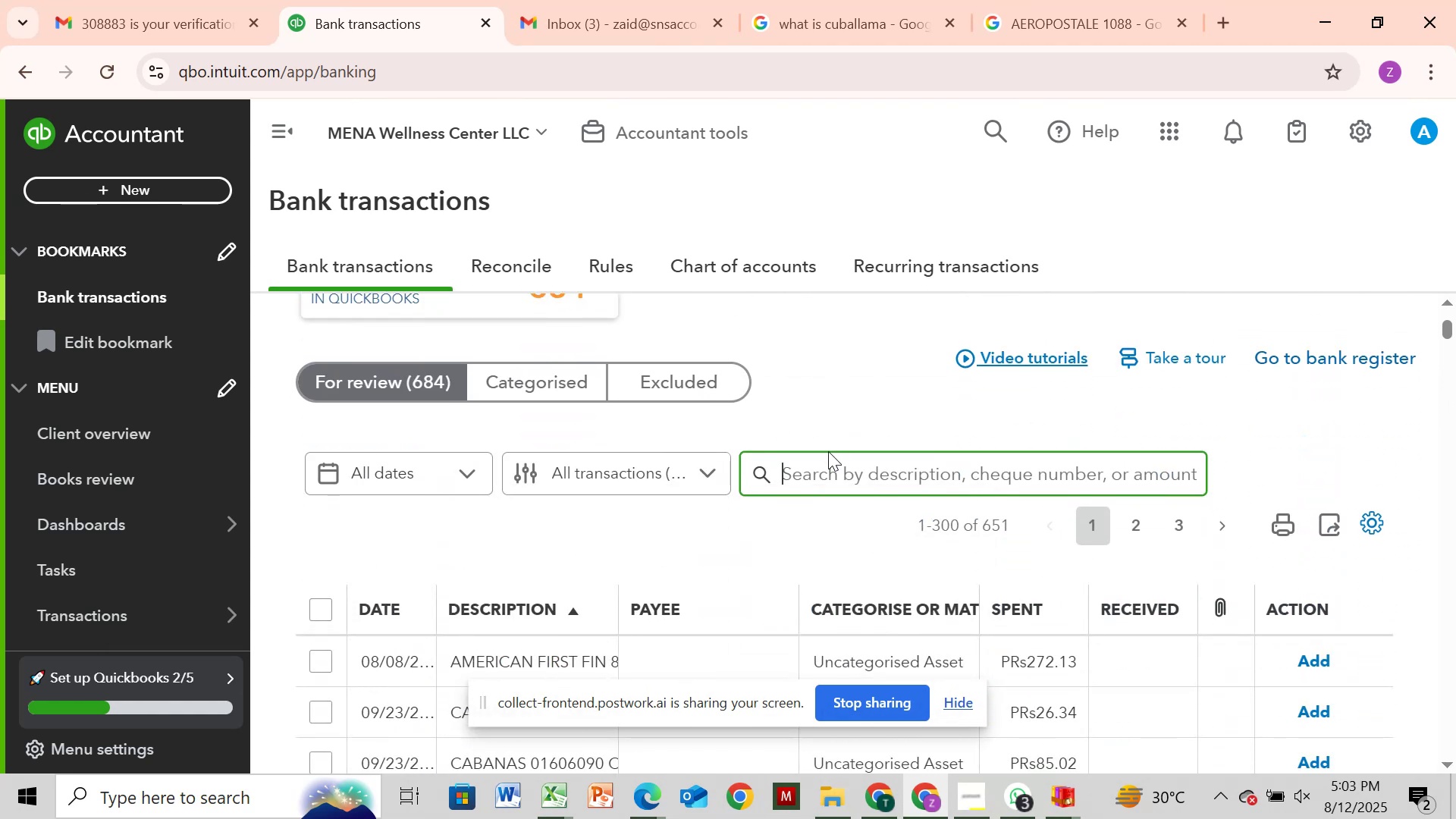 
left_click([831, 461])
 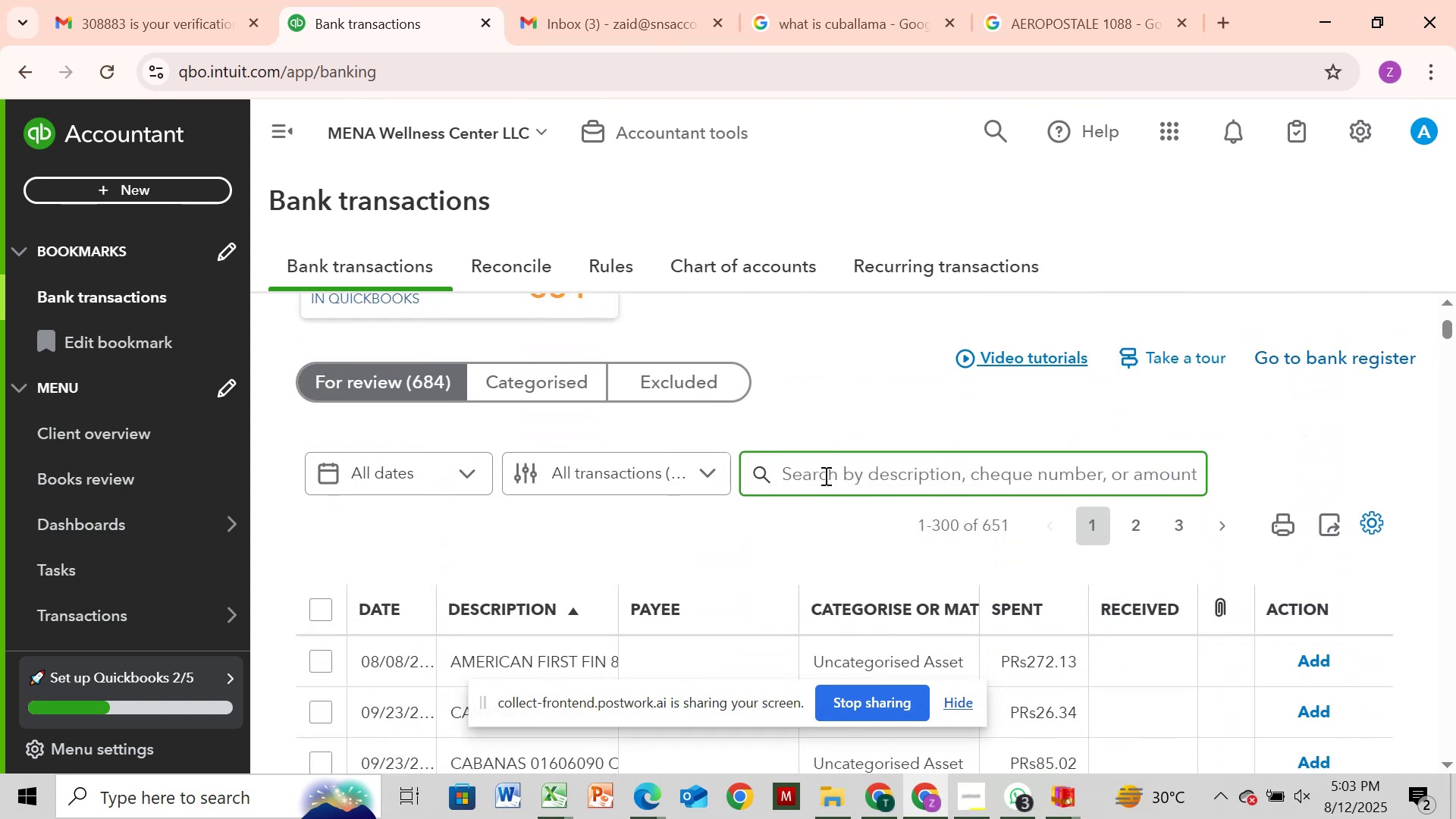 
type(cuballa)
 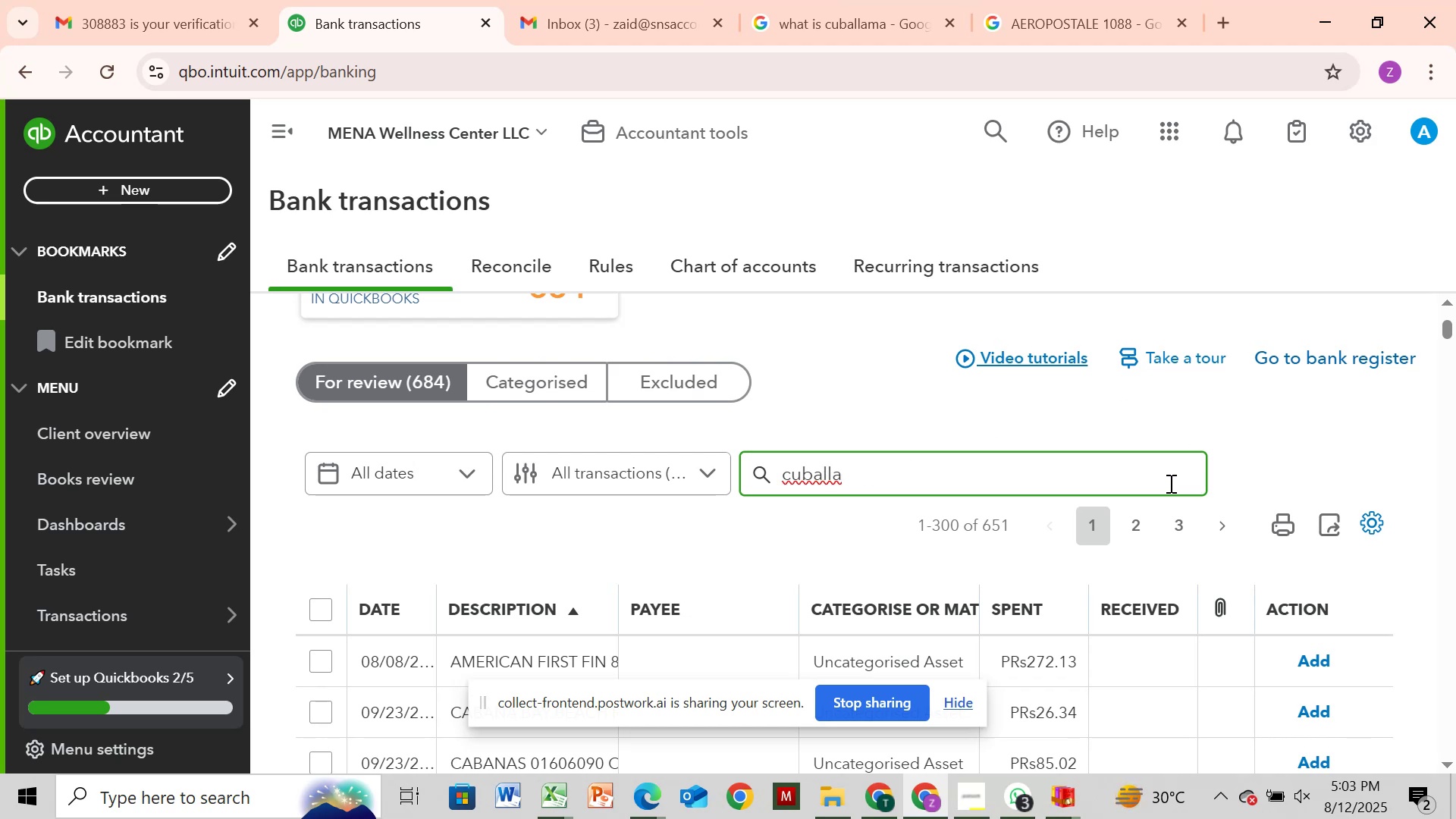 
wait(5.4)
 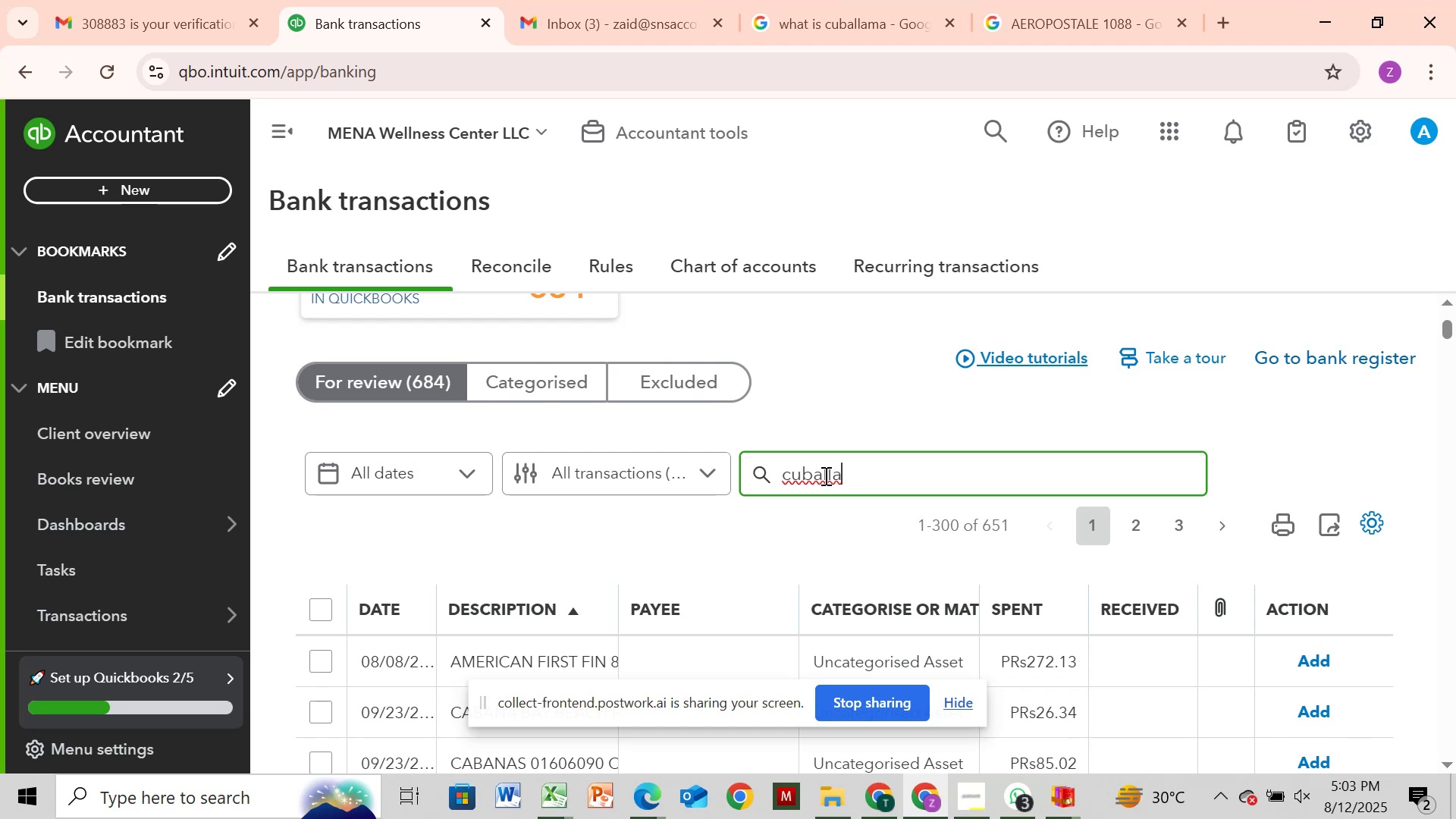 
key(Enter)
 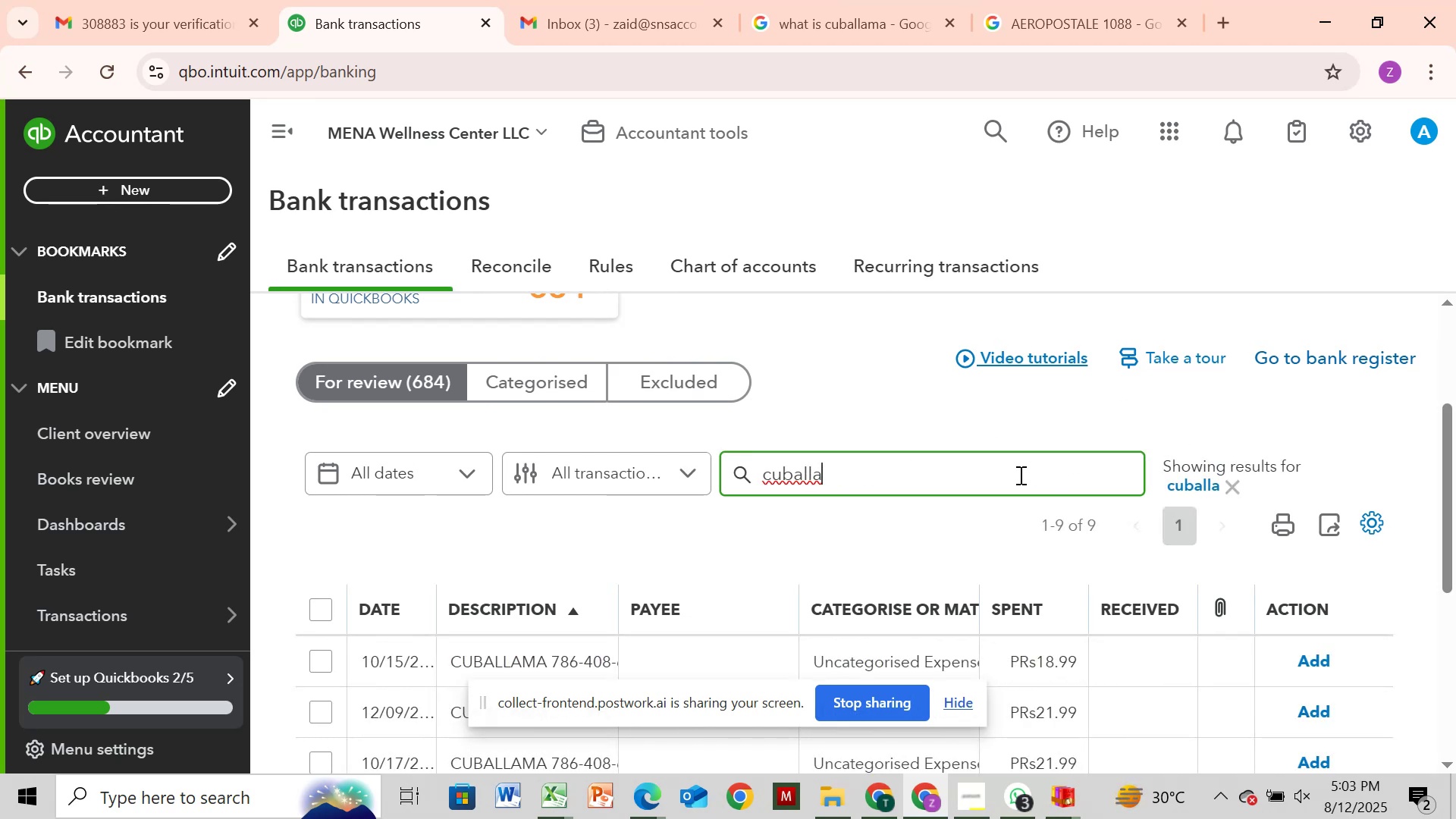 
scroll: coordinate [876, 558], scroll_direction: down, amount: 1.0
 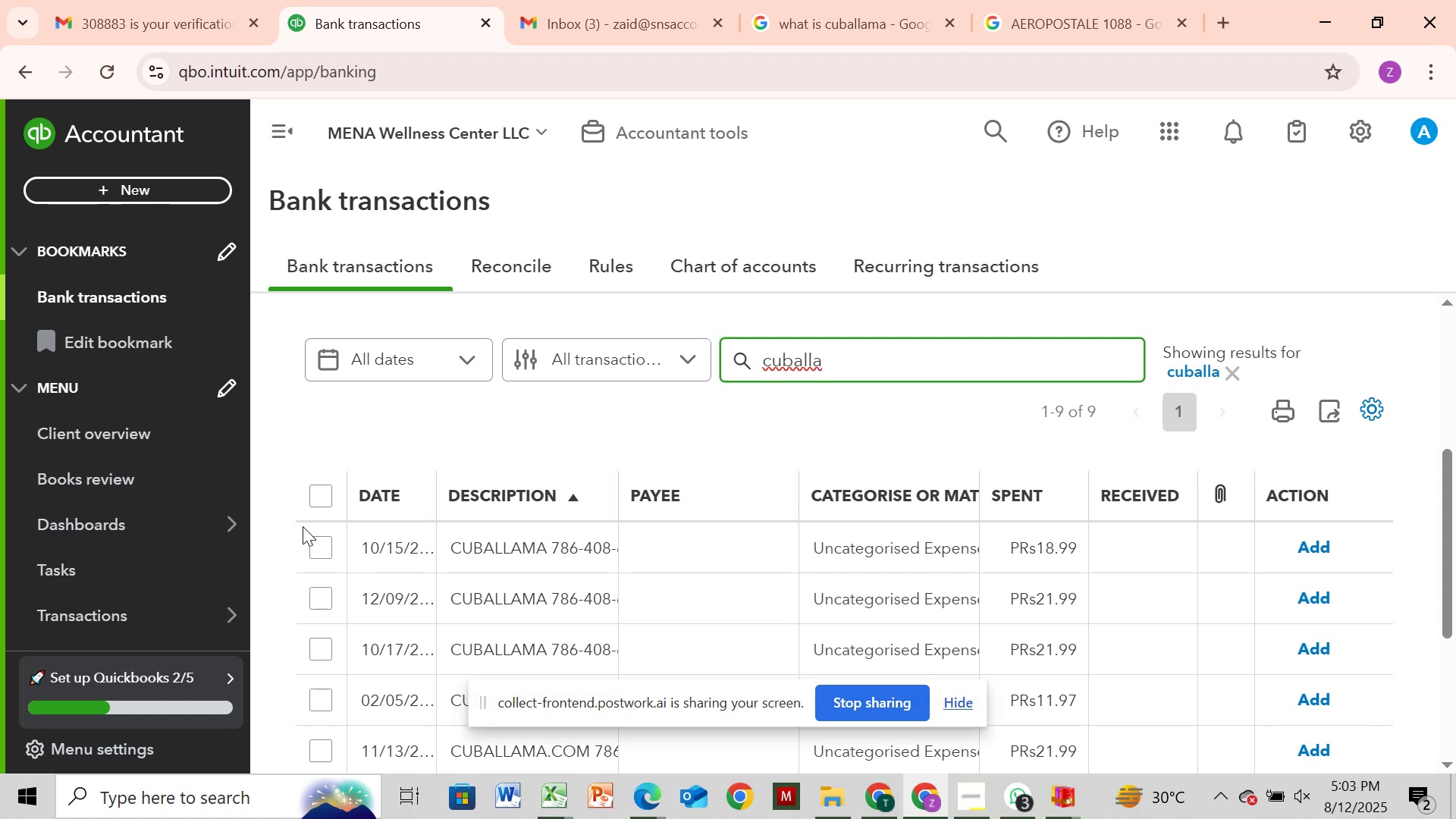 
left_click([324, 540])
 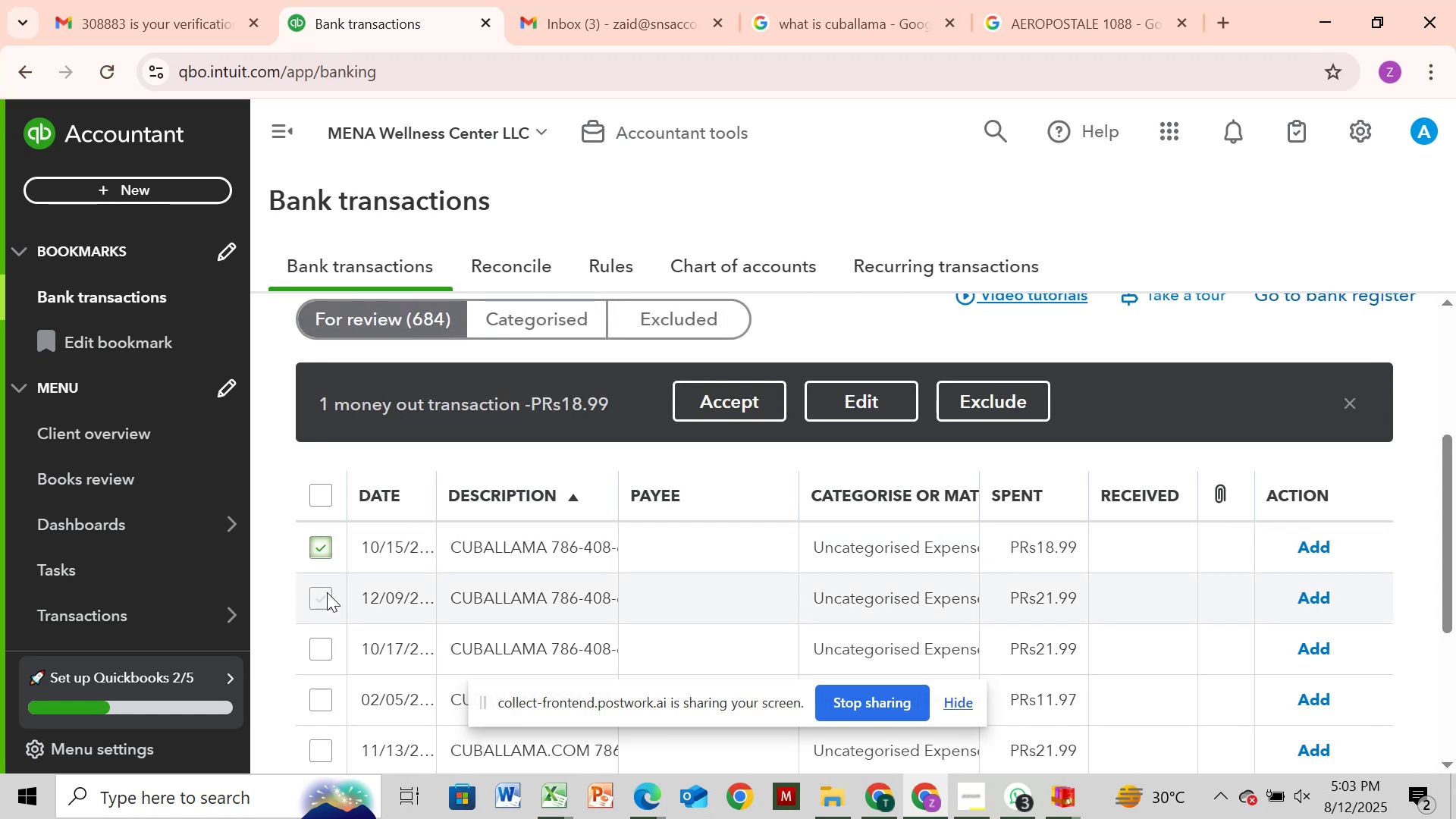 
left_click([327, 592])
 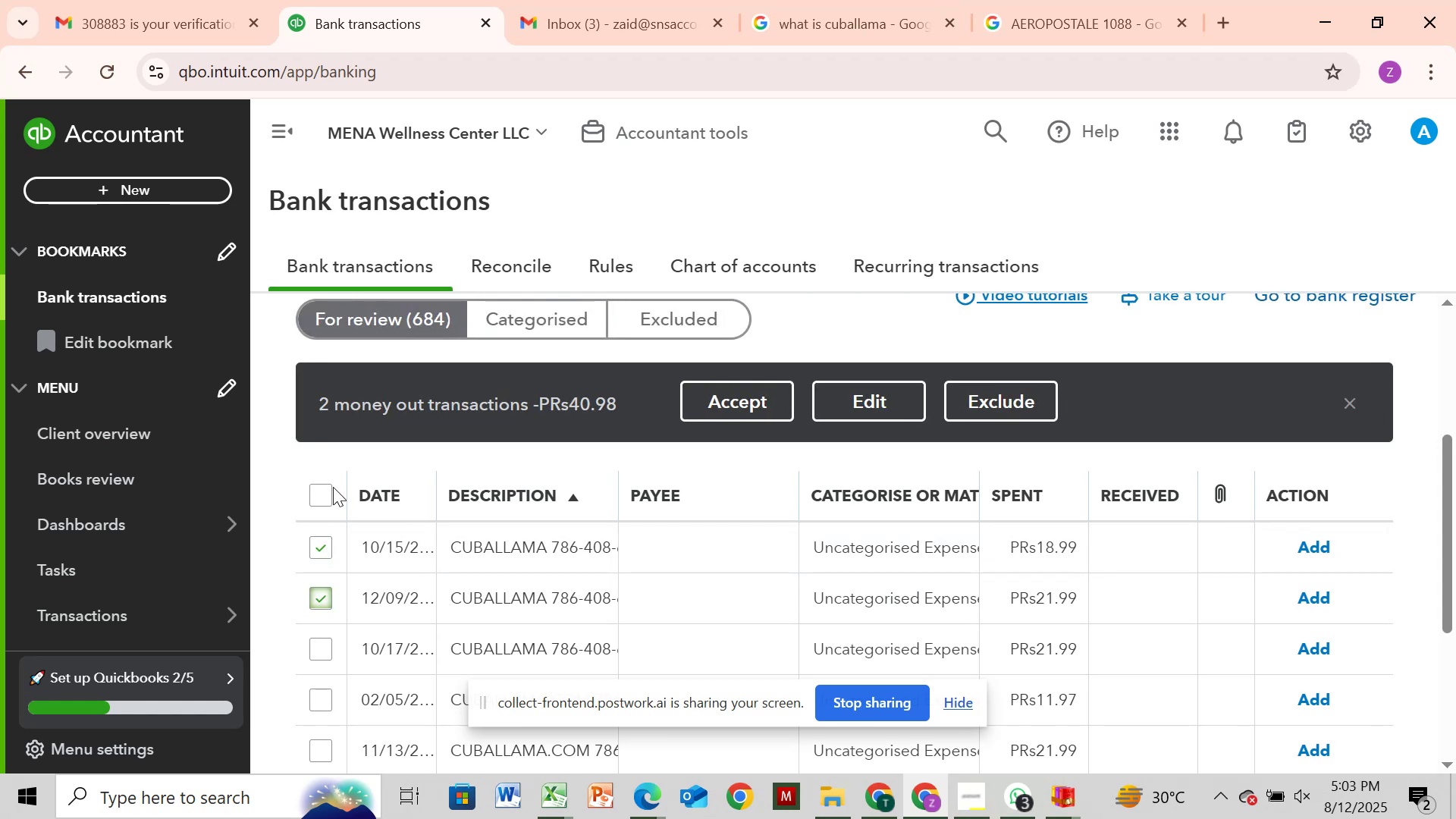 
left_click([334, 487])
 